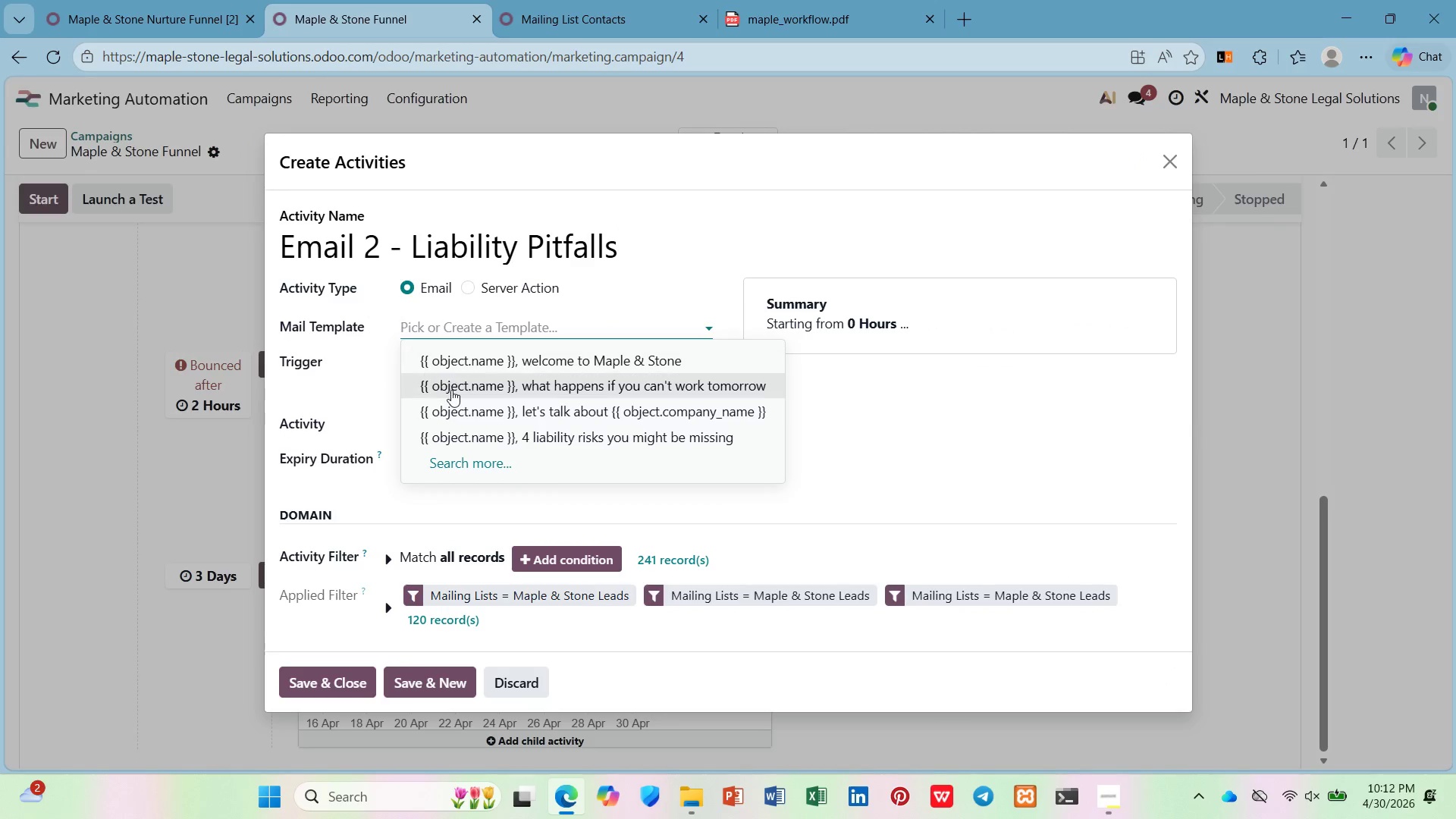 
left_click([323, 29])
 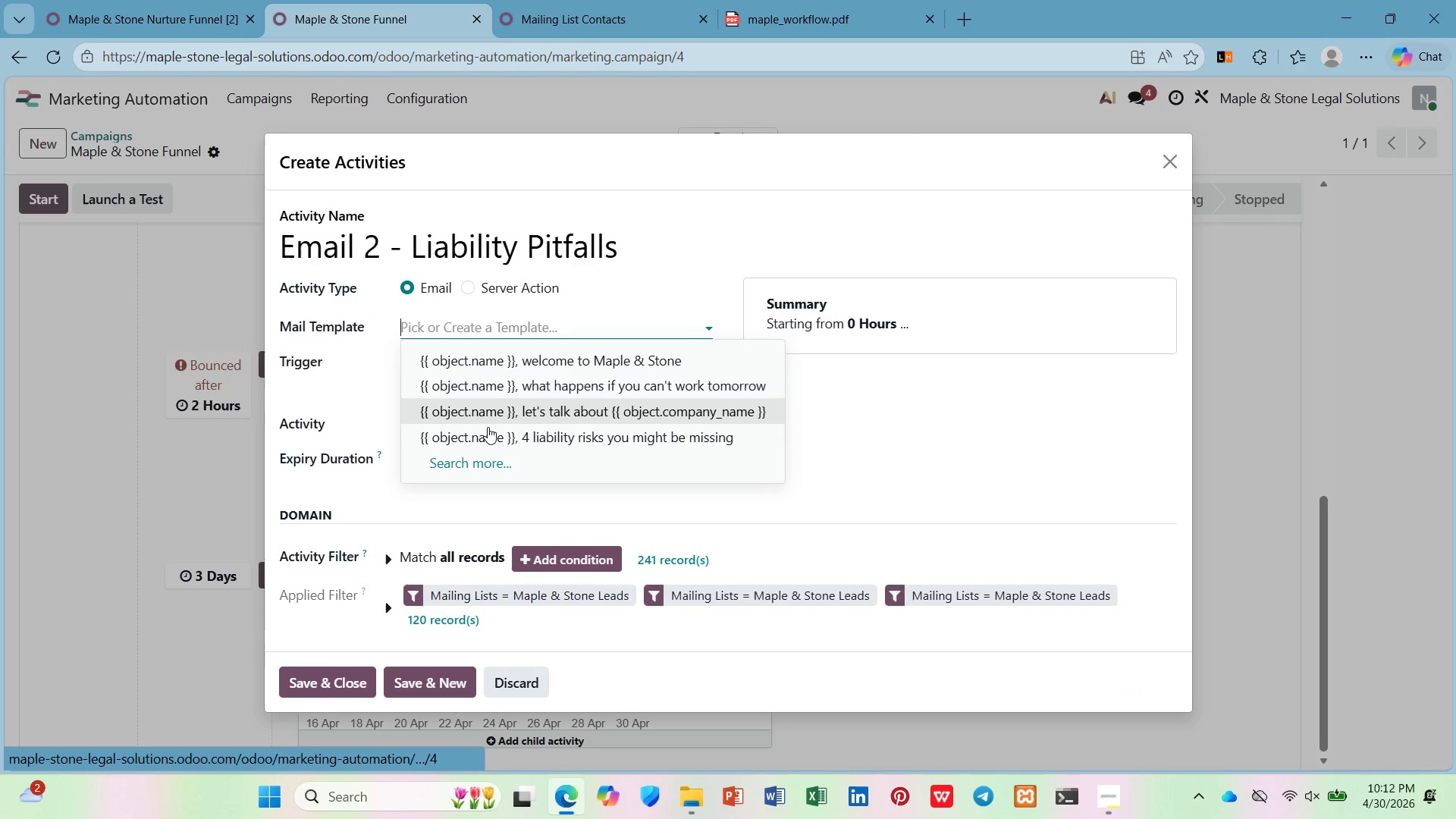 
left_click([496, 438])
 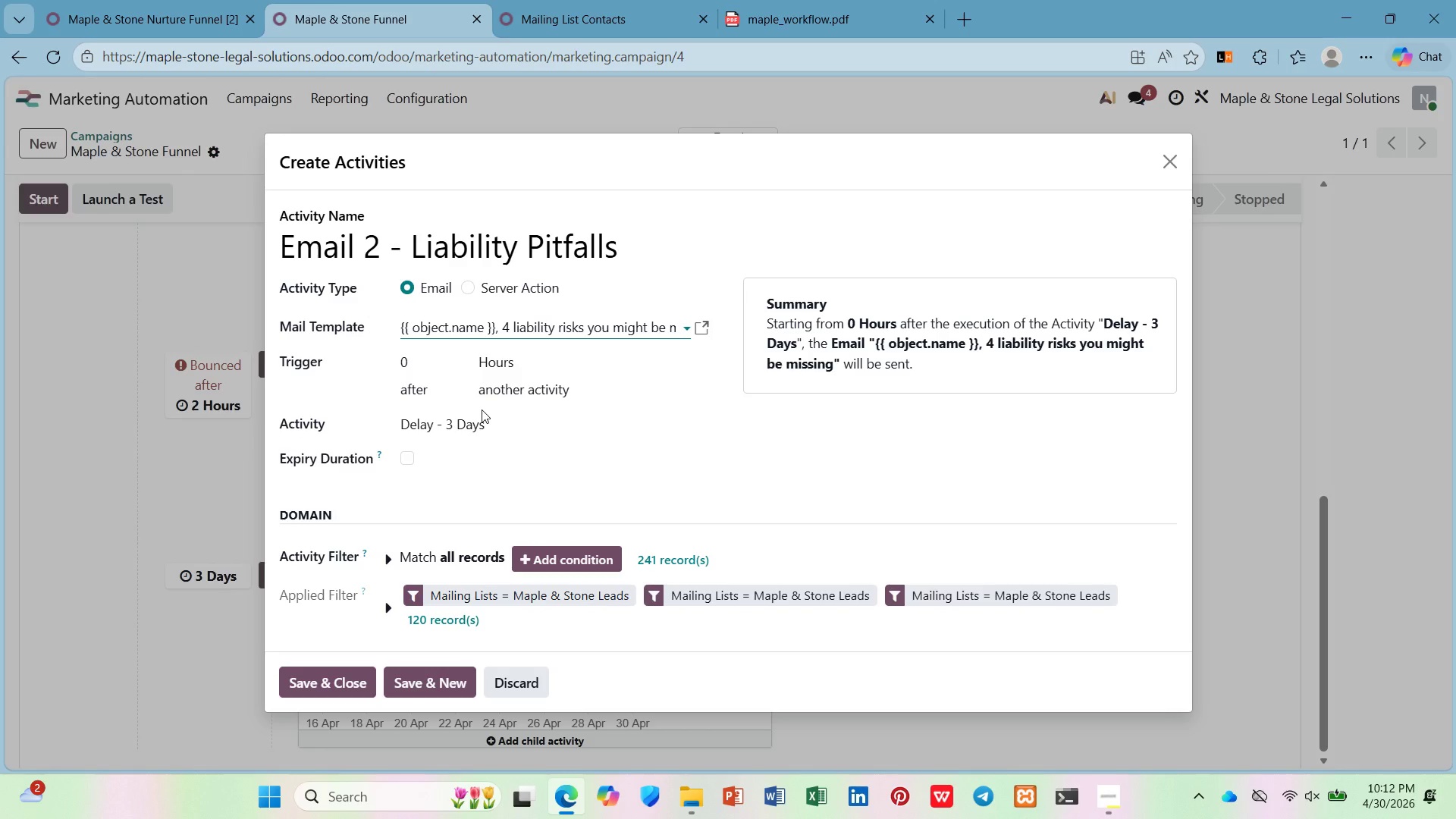 
wait(10.5)
 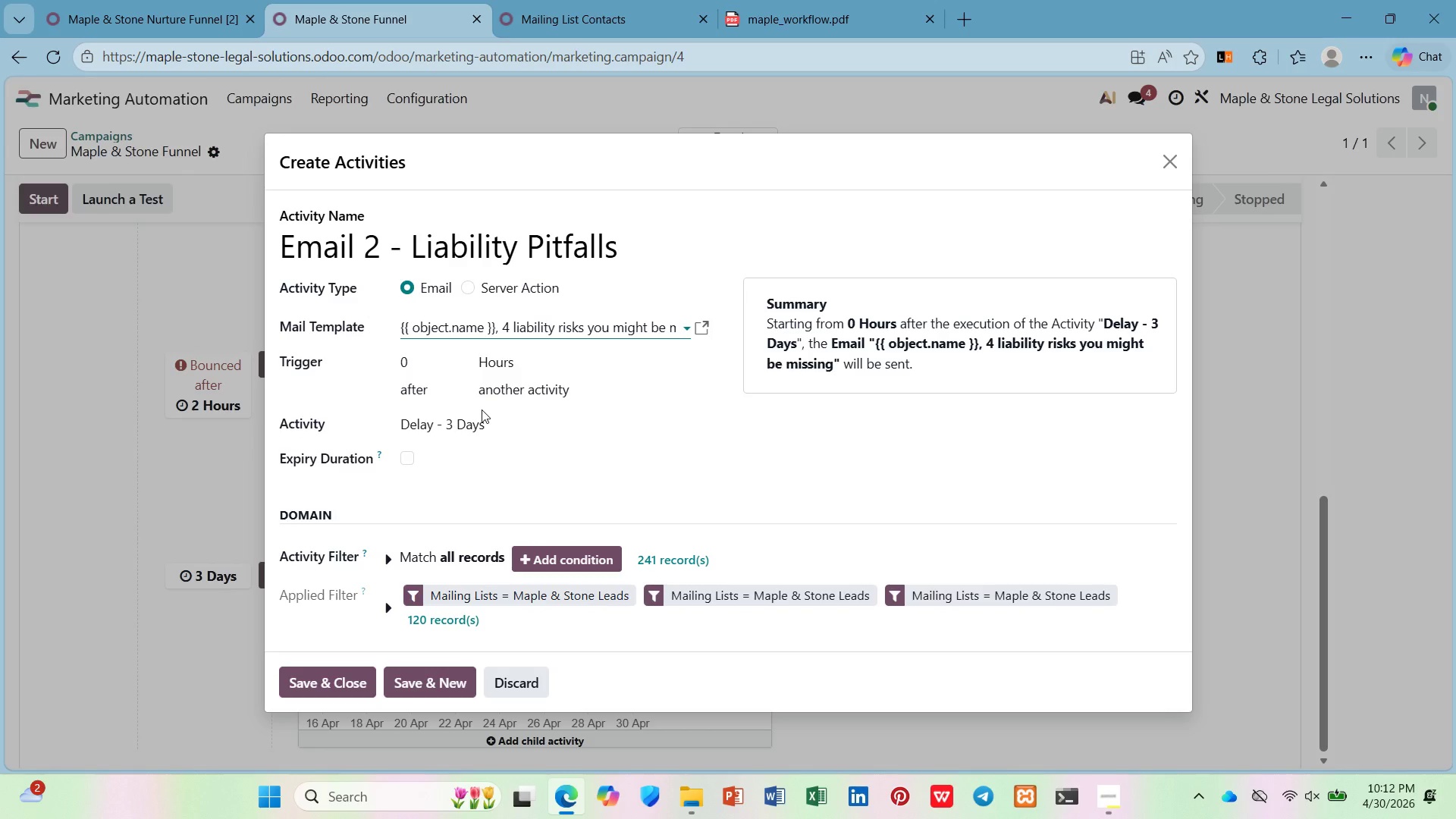 
left_click([336, 1])
 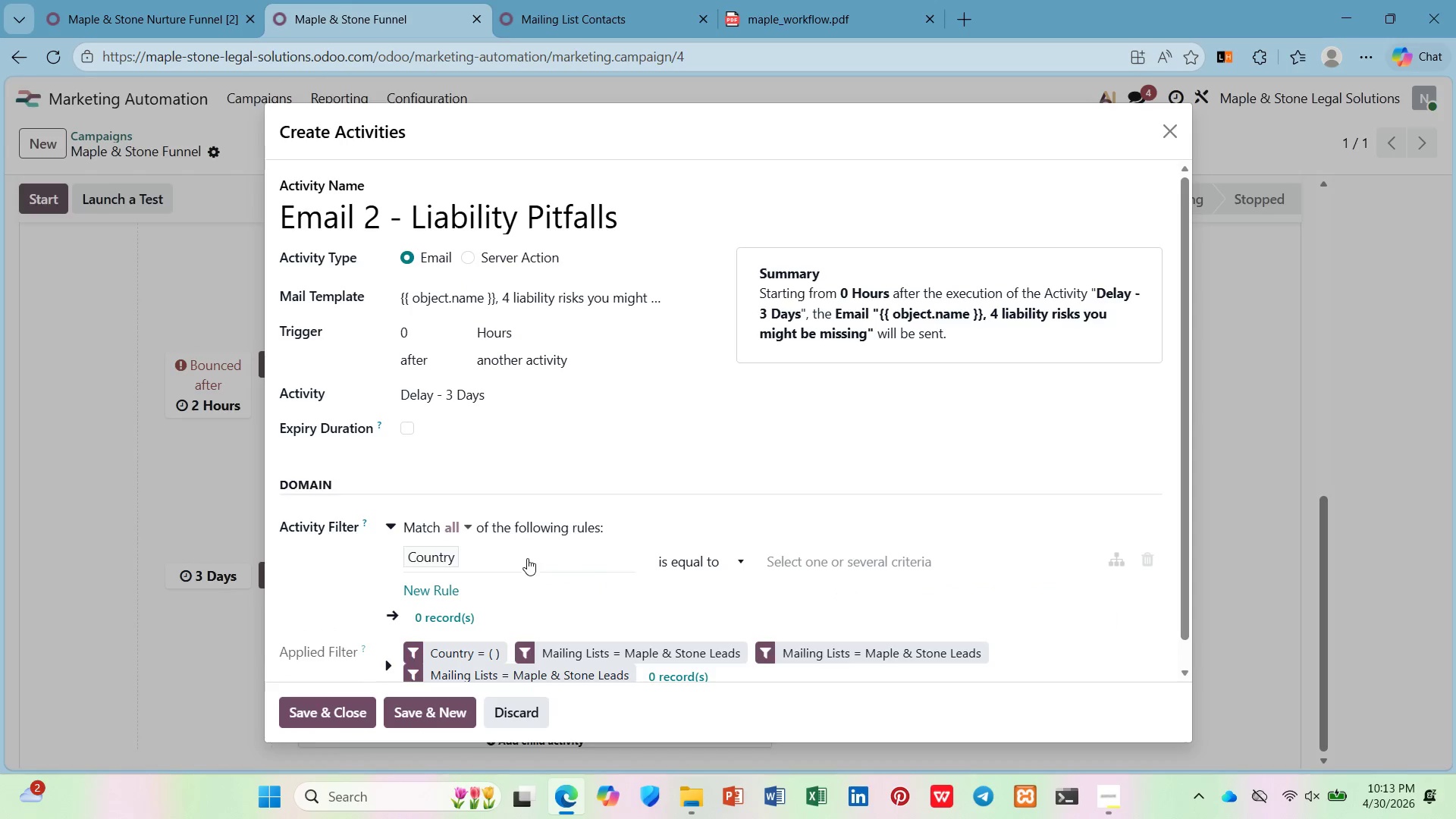 
left_click([485, 557])
 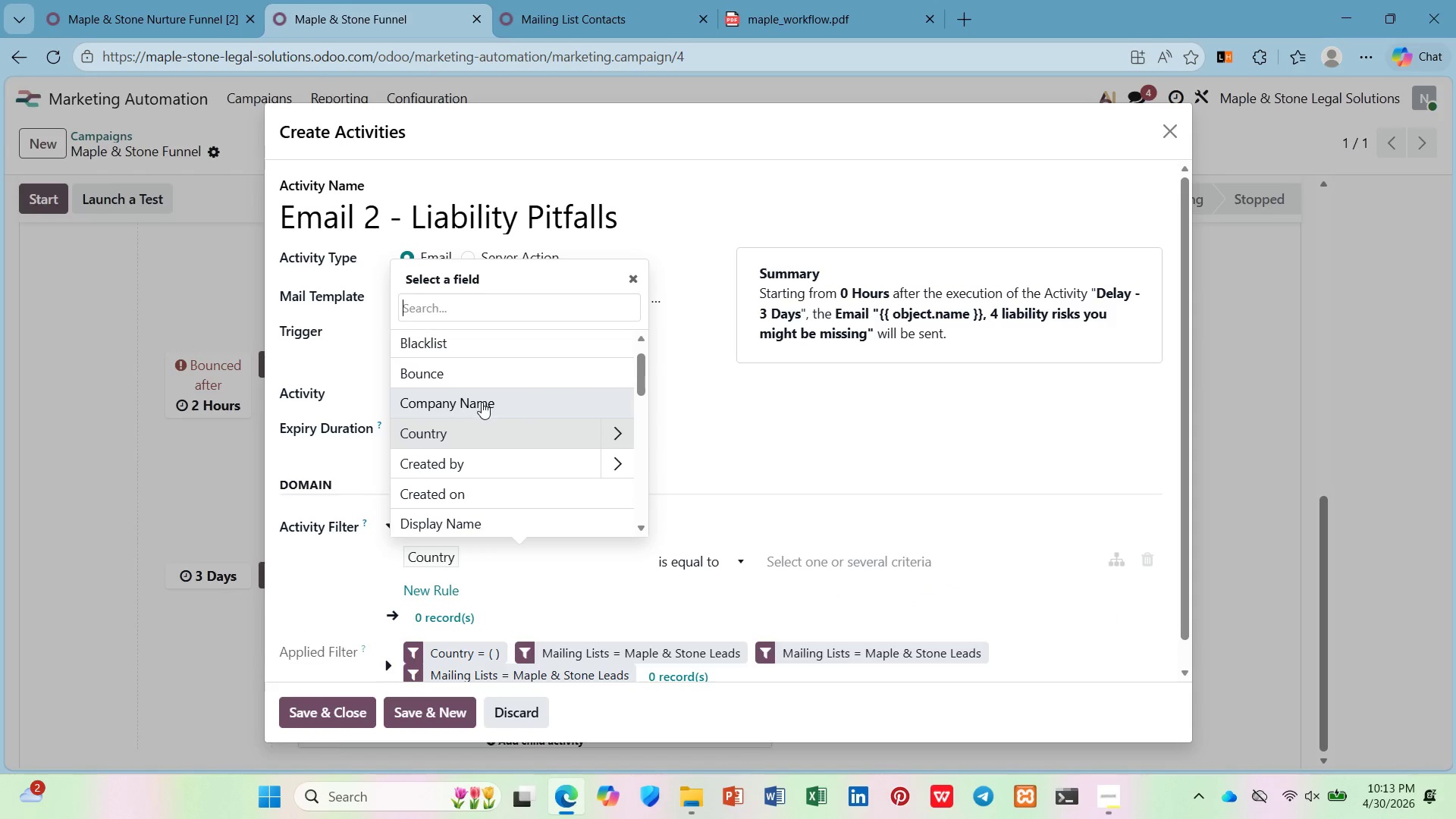 
key(M)
 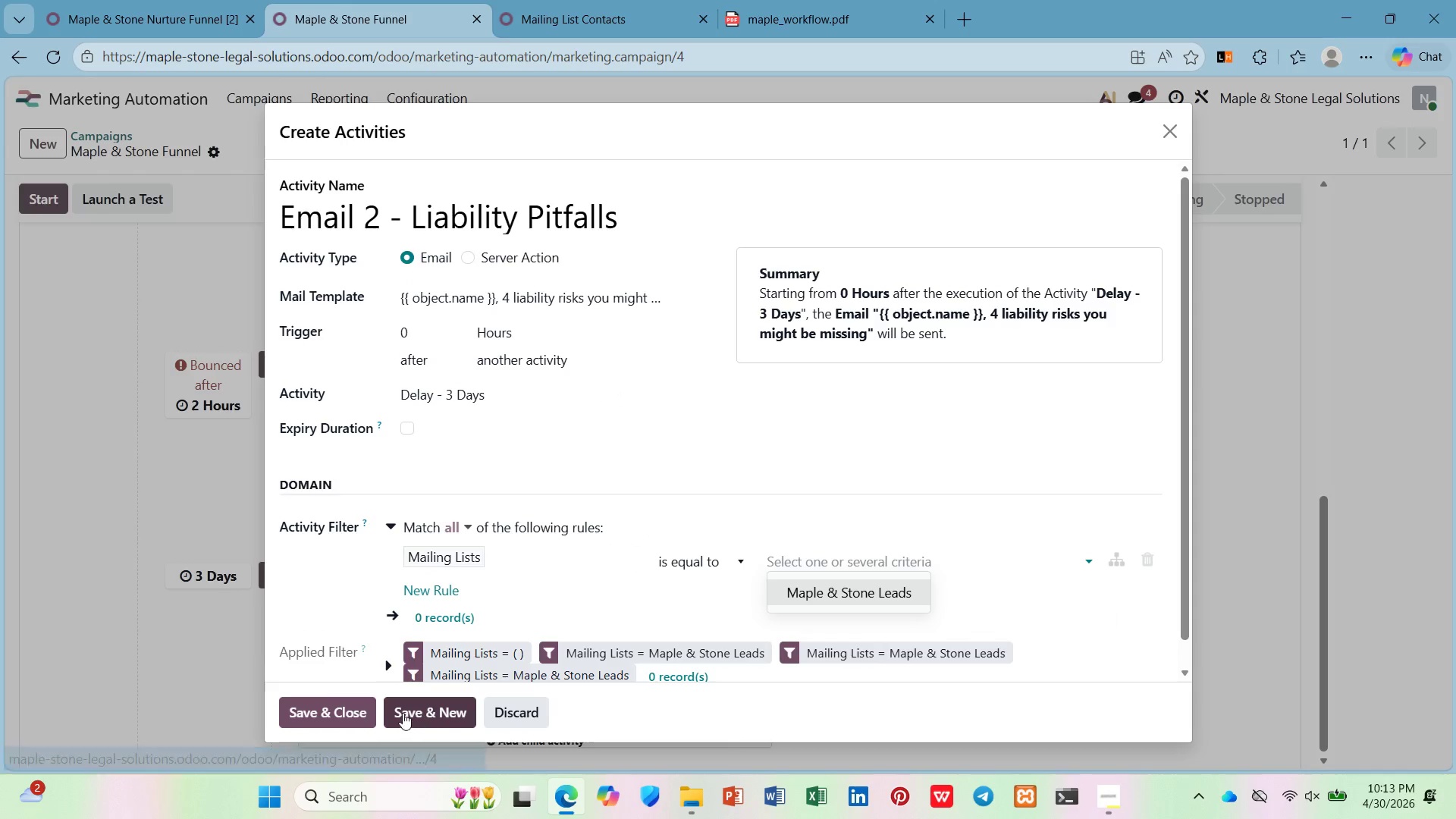 
left_click([828, 595])
 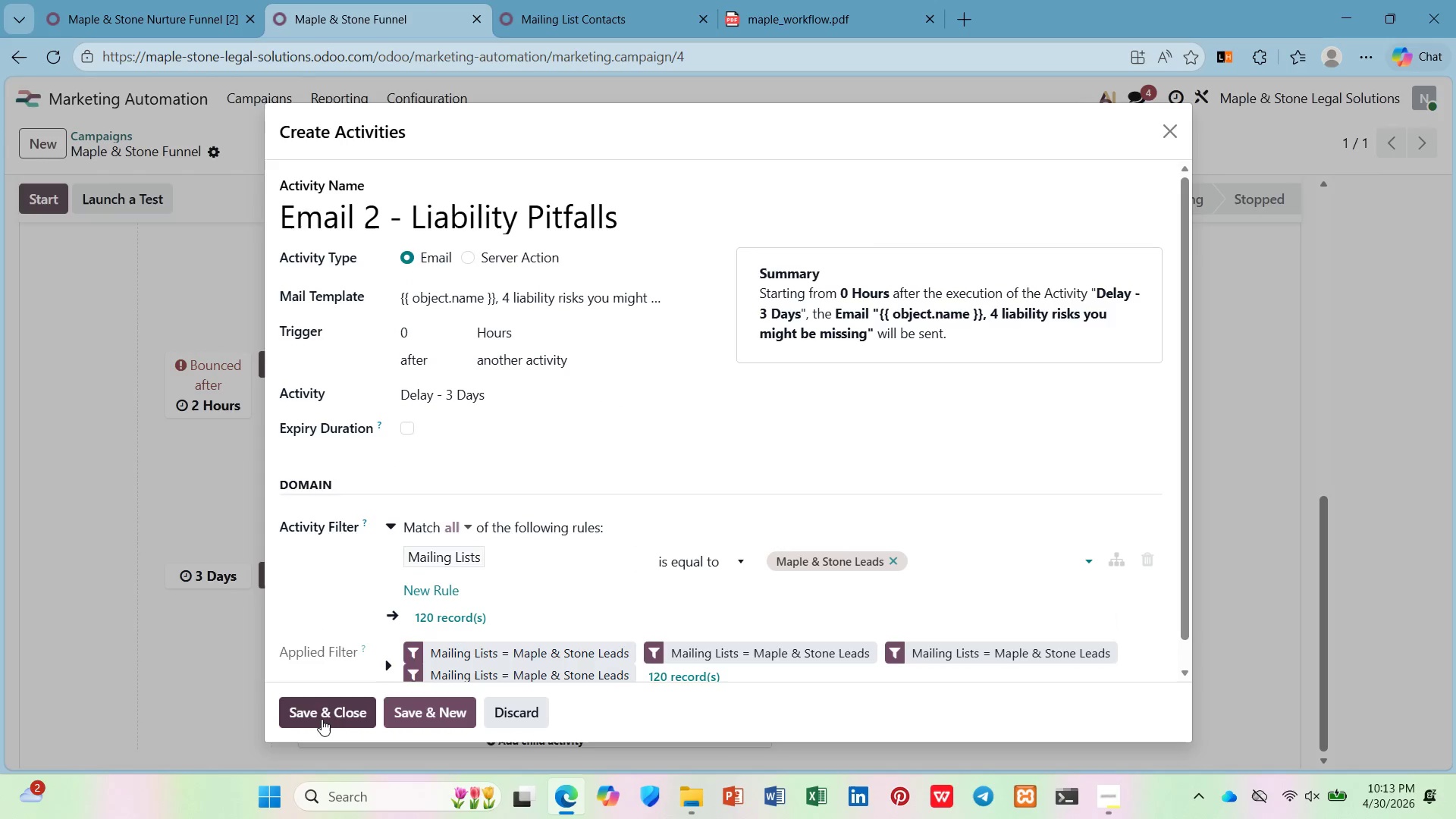 
left_click([321, 719])
 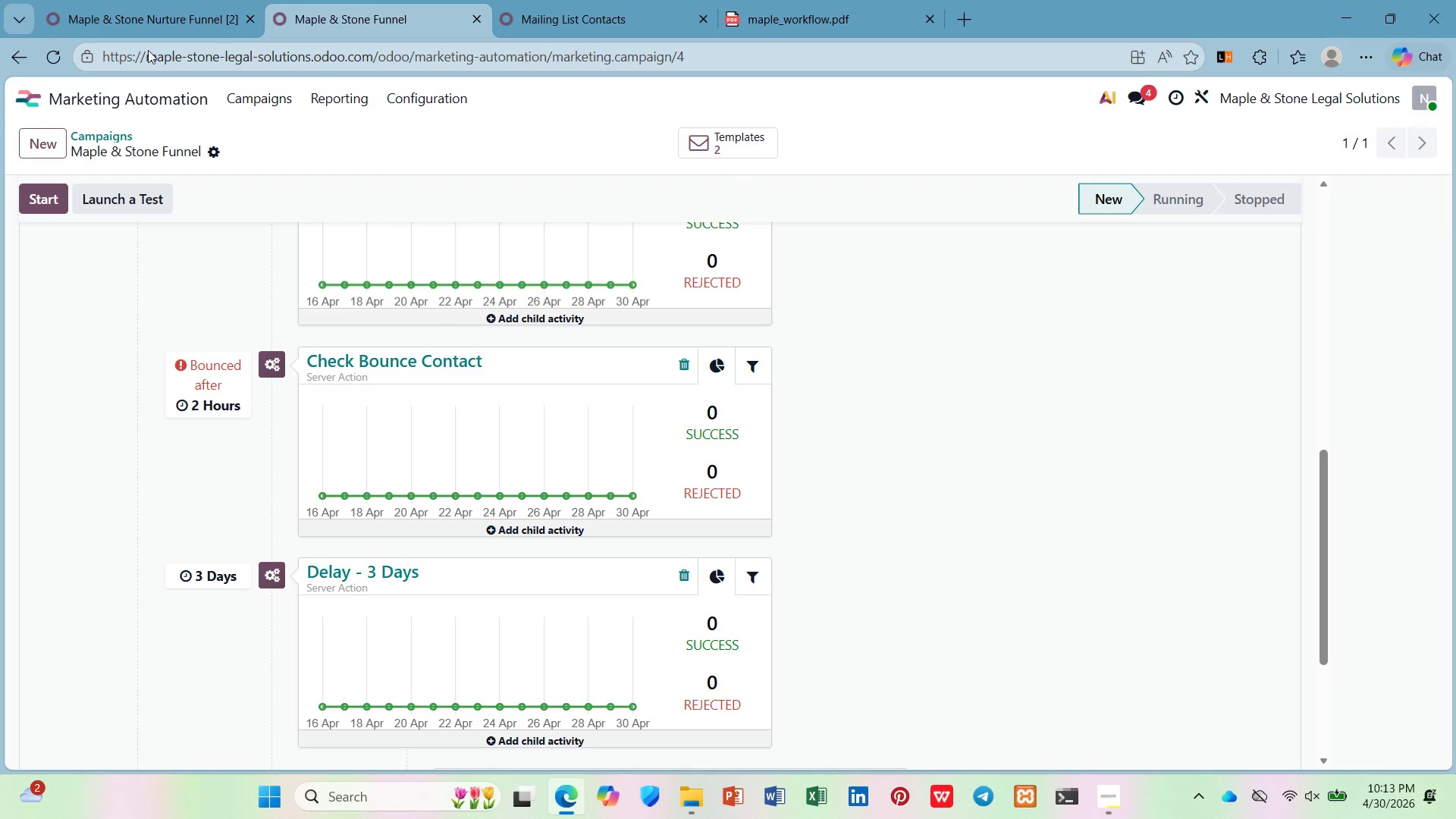 
left_click([99, 0])
 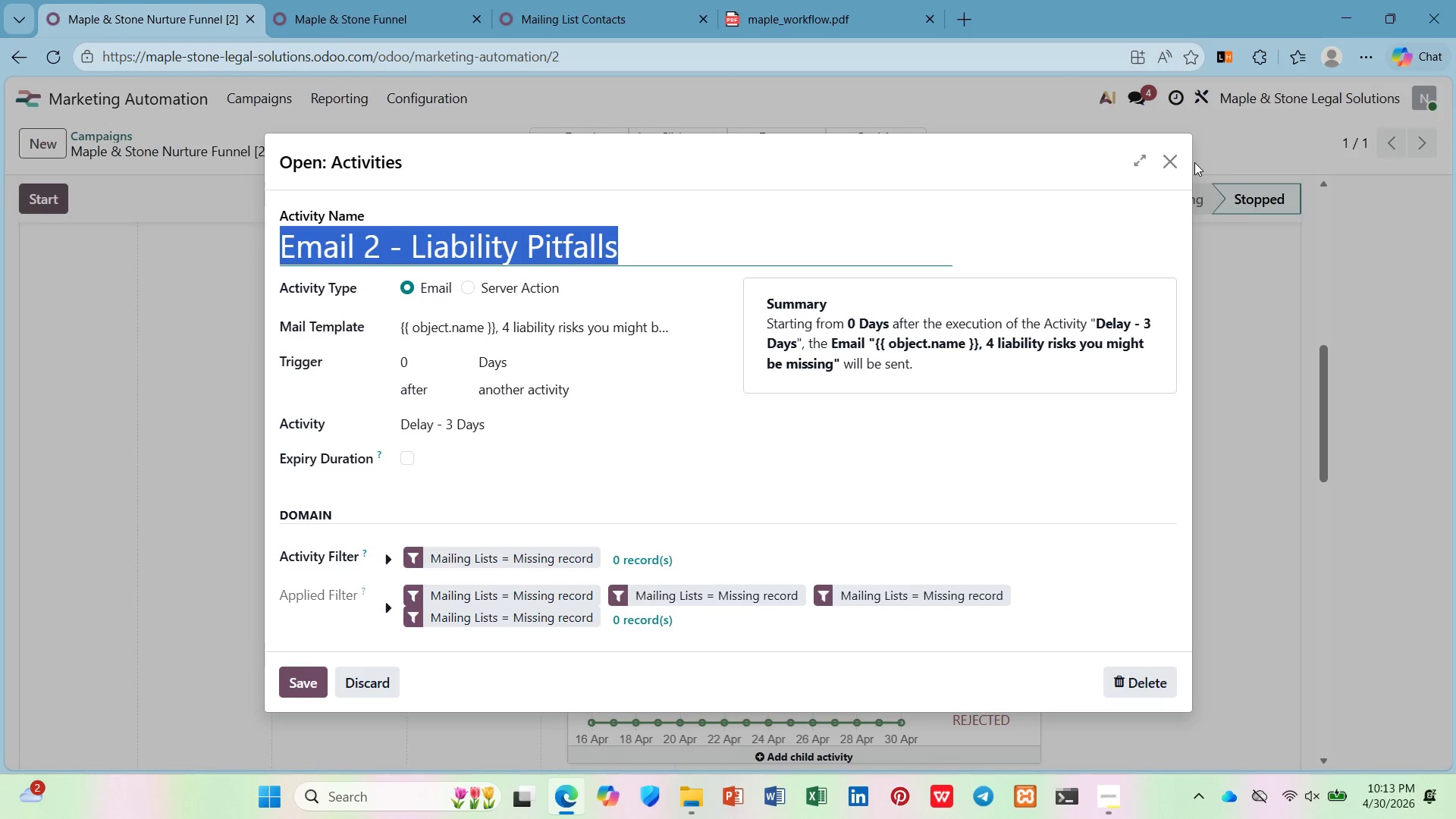 
left_click([1172, 163])
 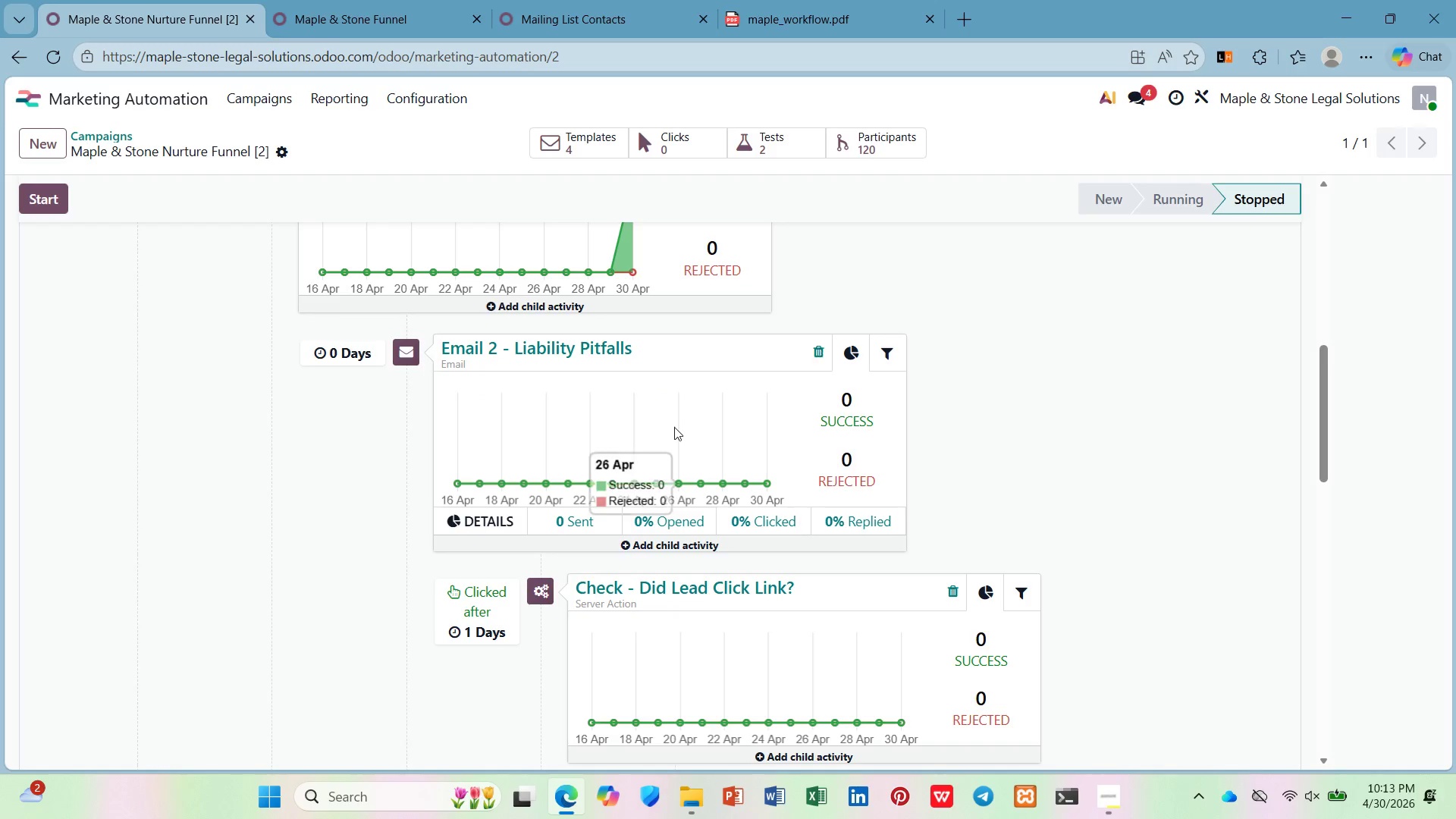 
scroll: coordinate [674, 427], scroll_direction: down, amount: 2.0
 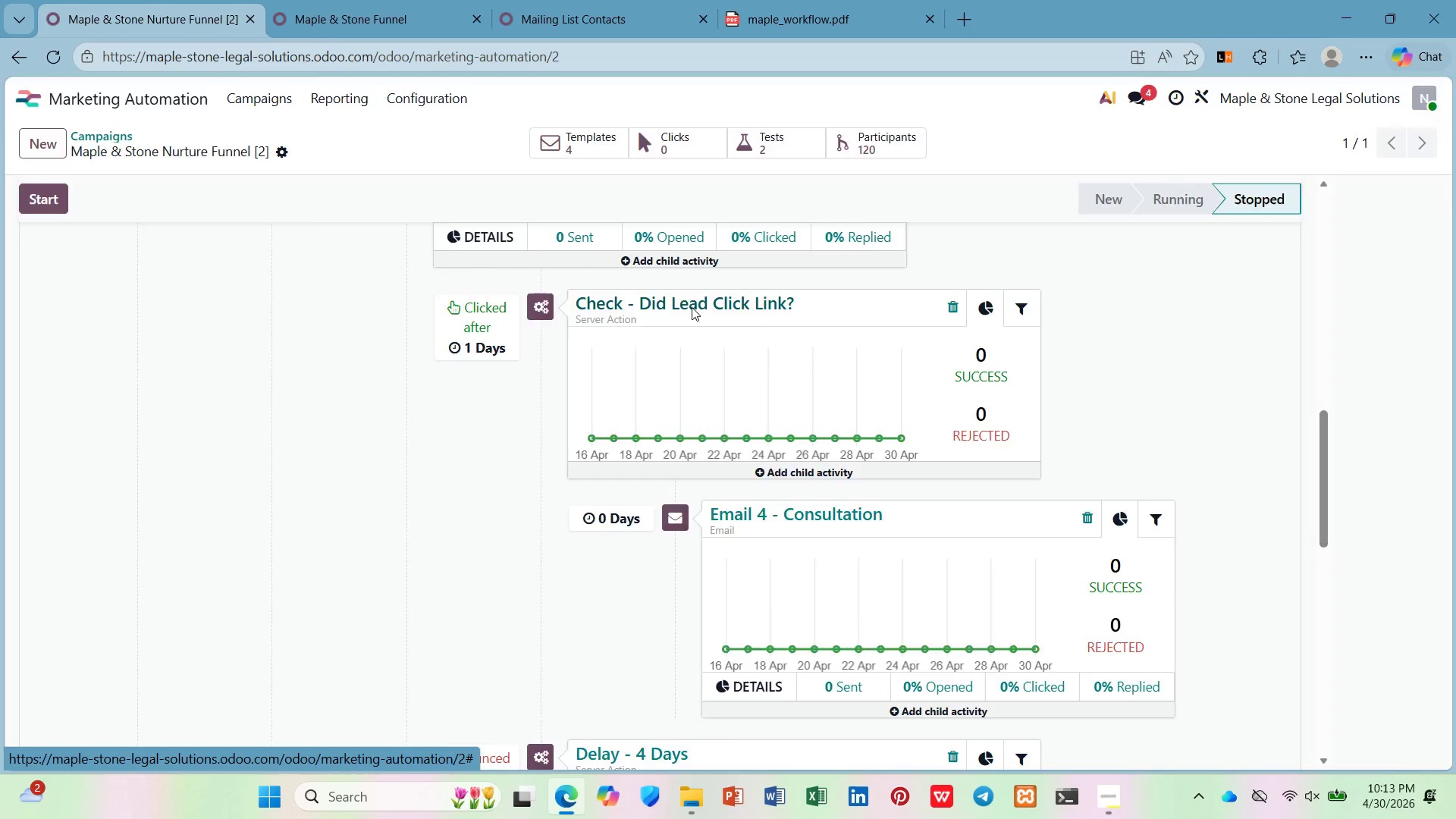 
left_click_drag(start_coordinate=[692, 237], to_coordinate=[30, 237])
 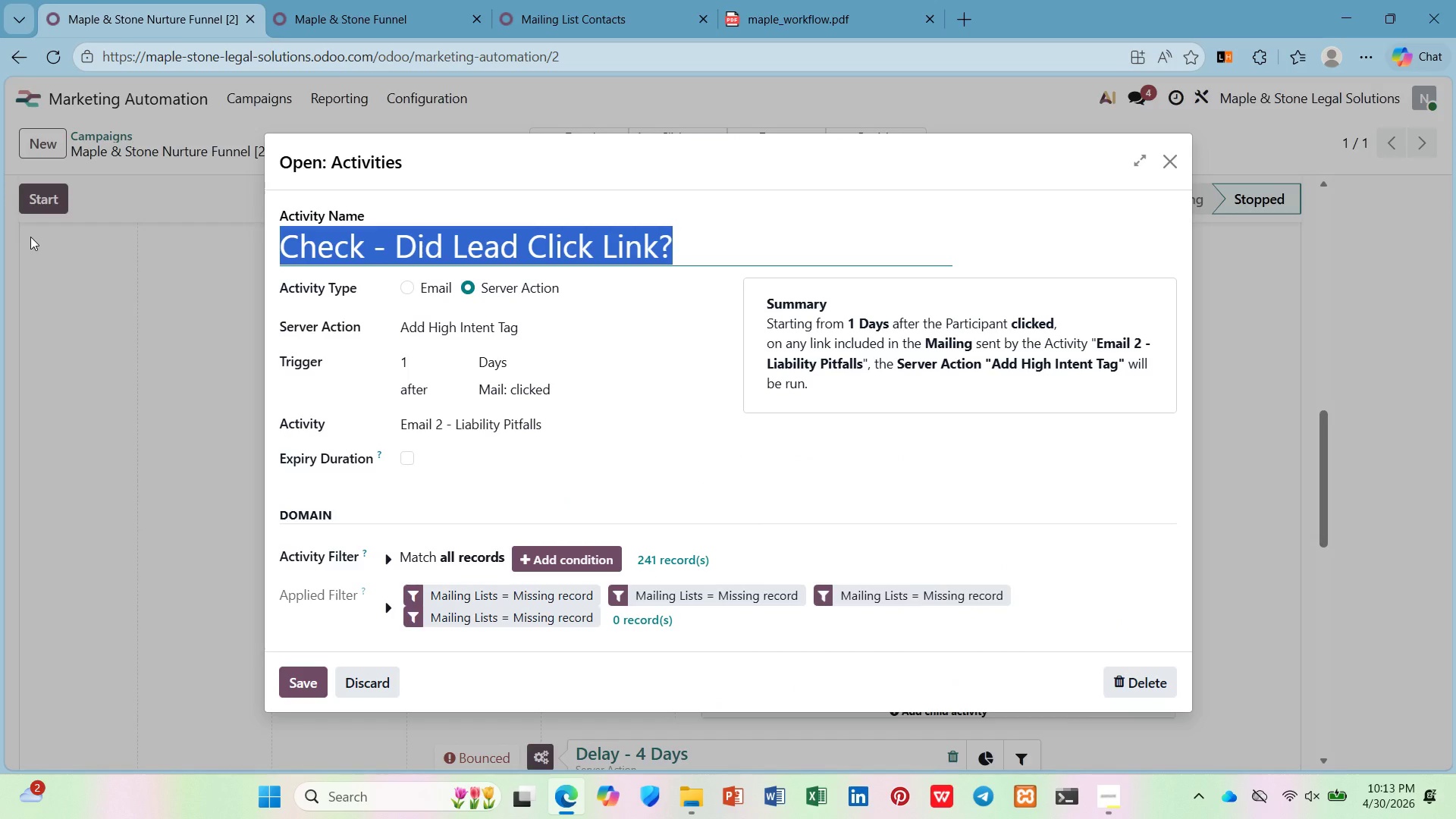 
key(Control+C)
 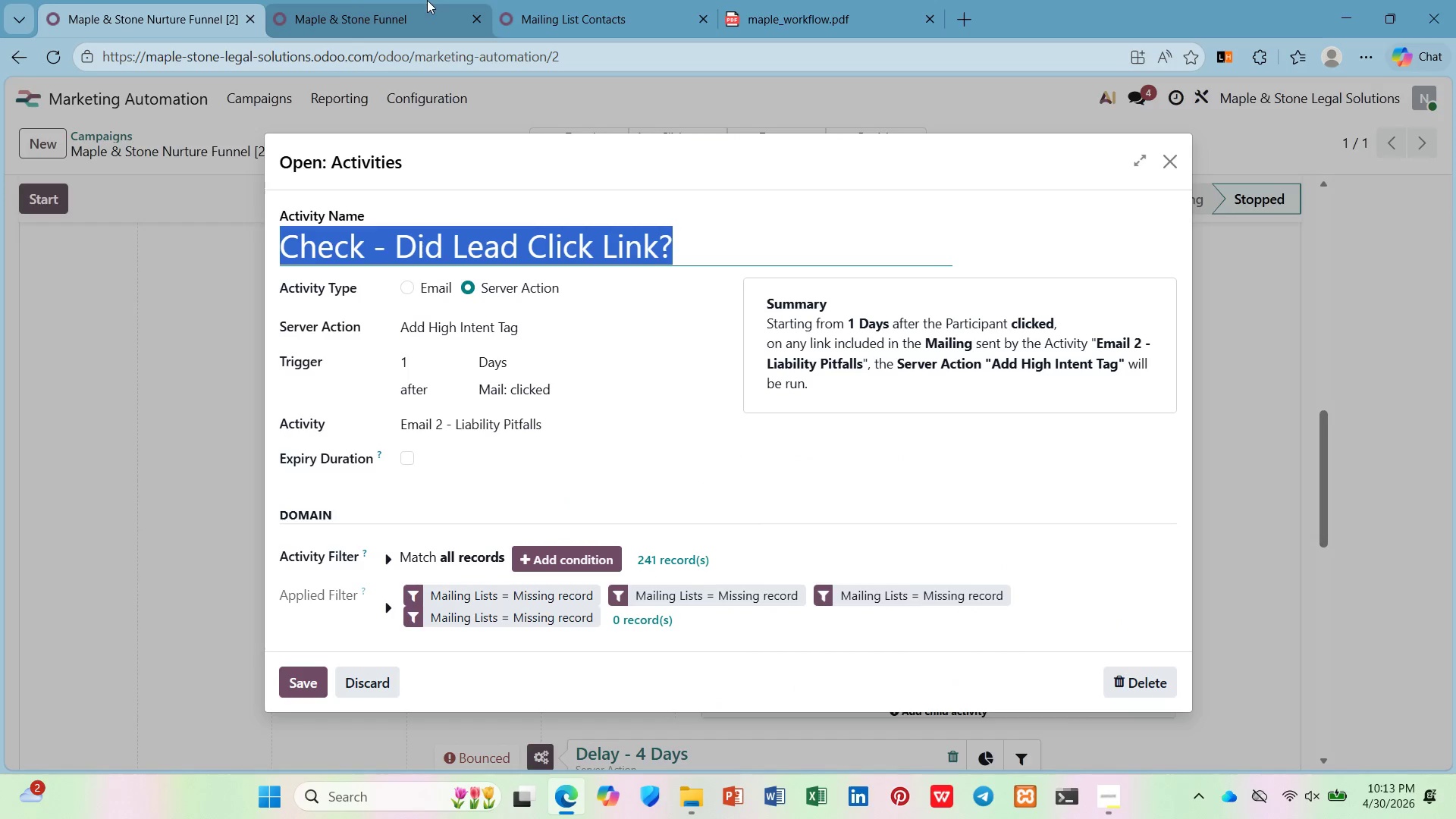 
left_click([409, 1])
 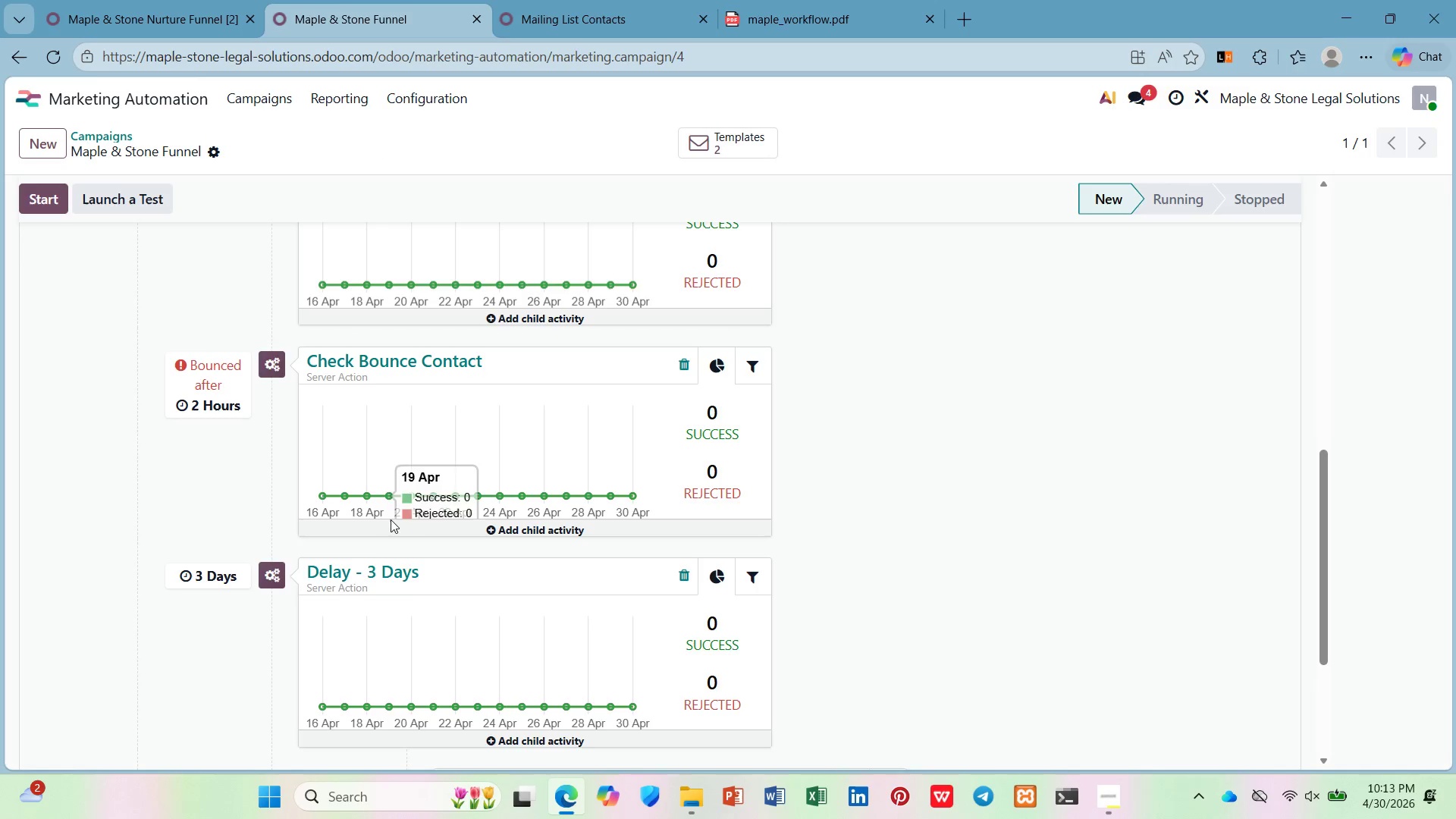 
scroll: coordinate [392, 528], scroll_direction: up, amount: 1.0
 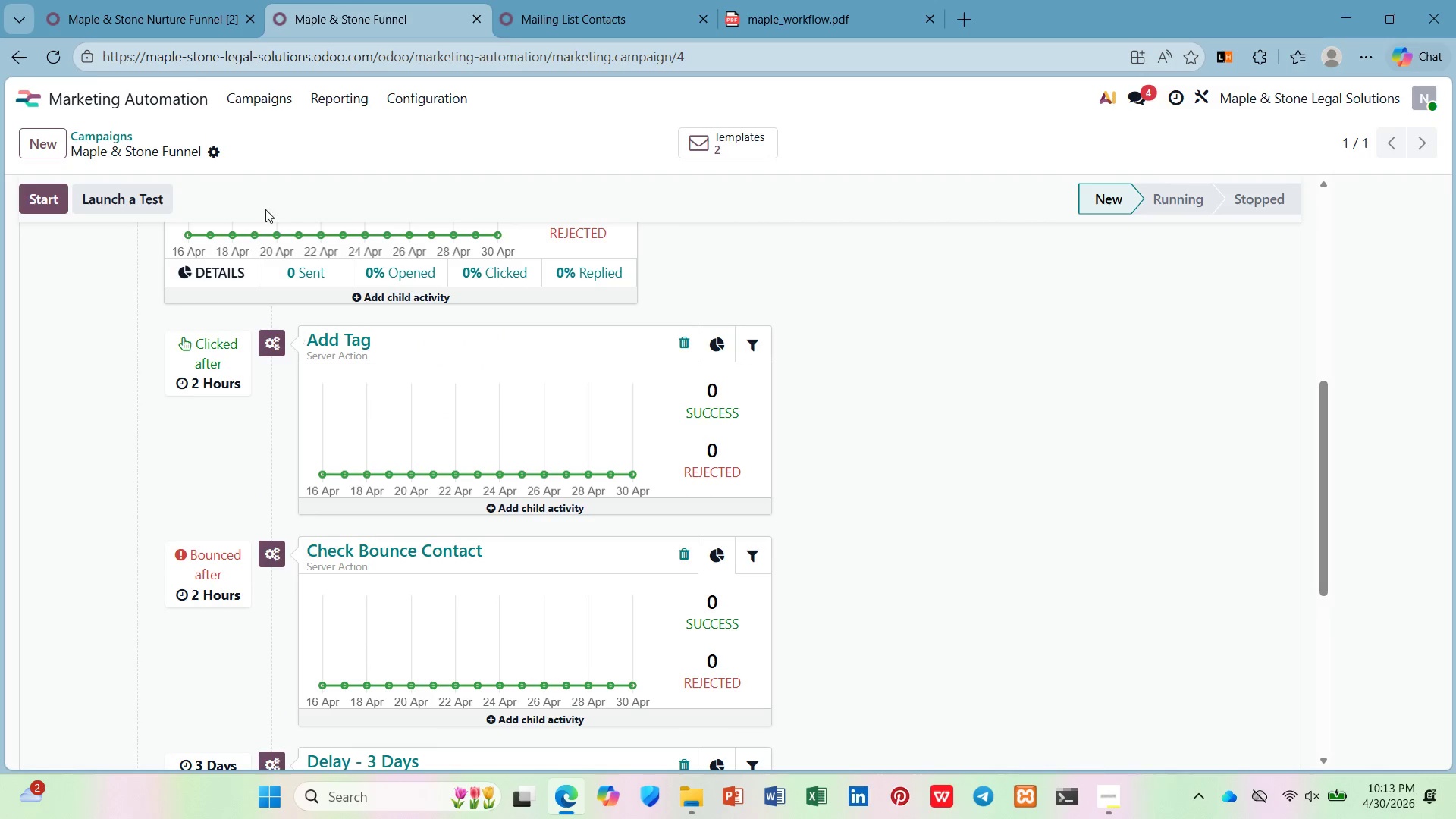 
left_click([179, 0])
 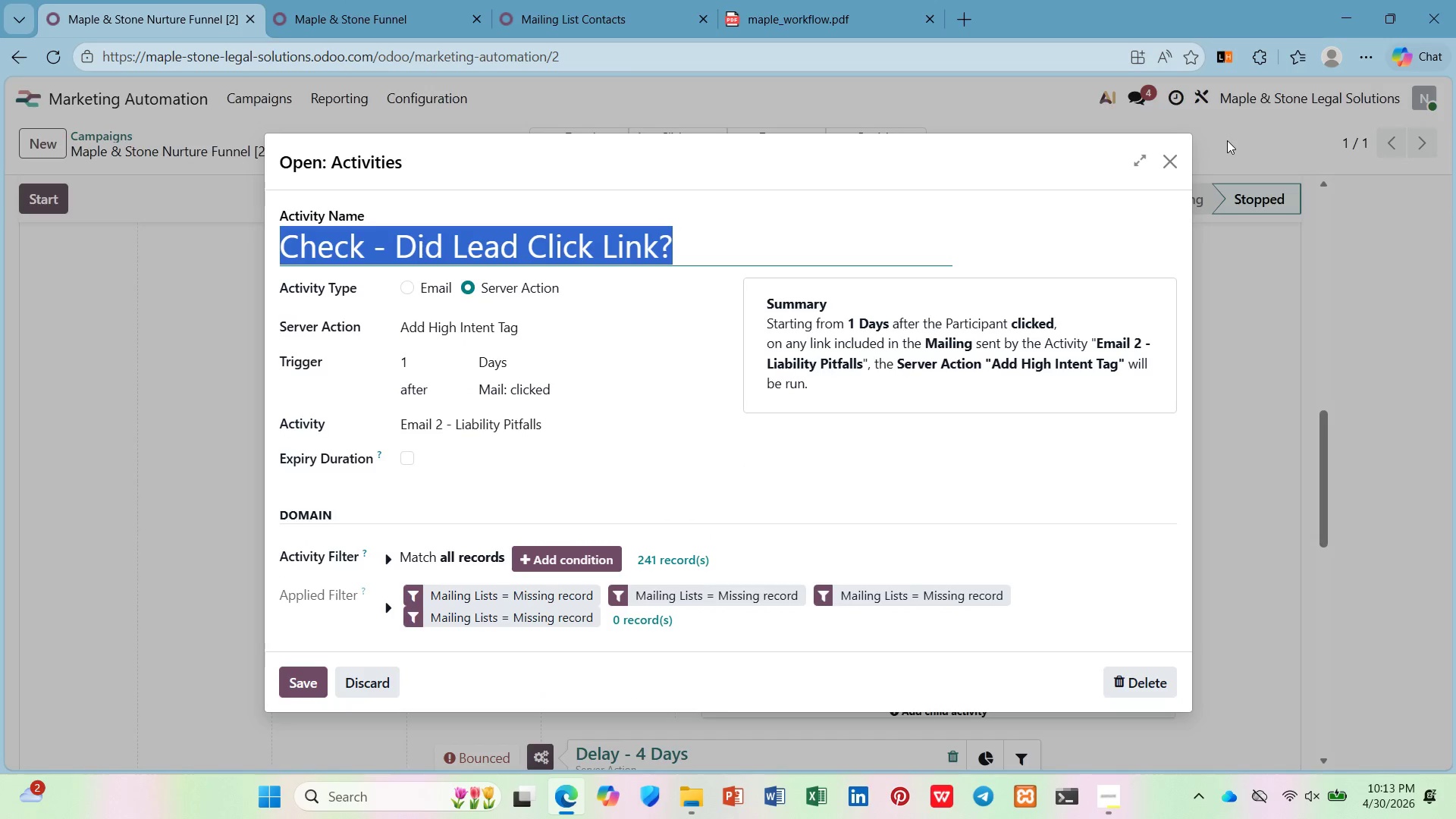 
left_click([1166, 158])
 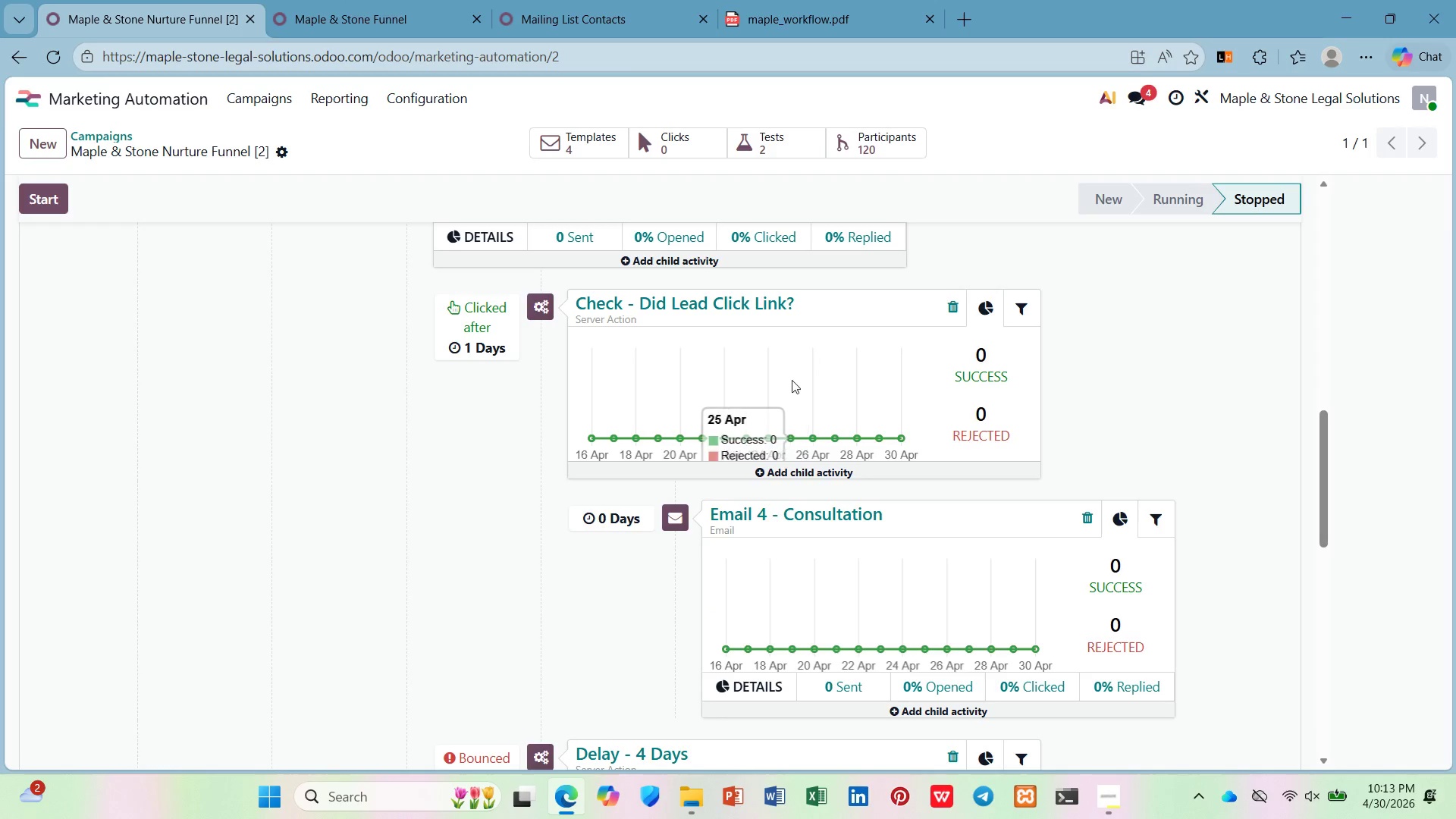 
scroll: coordinate [790, 381], scroll_direction: up, amount: 2.0
 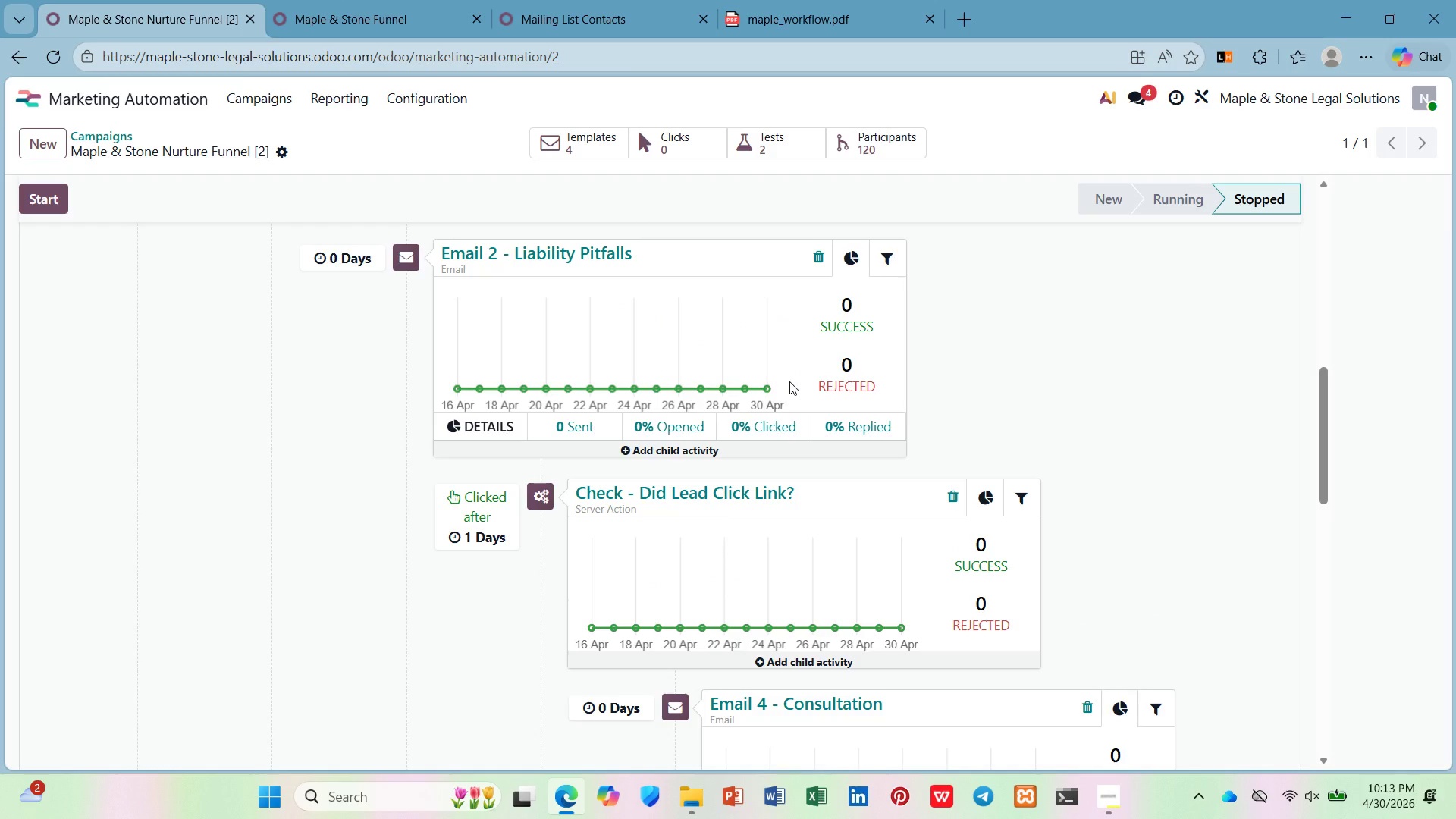 
scroll: coordinate [789, 381], scroll_direction: none, amount: 0.0
 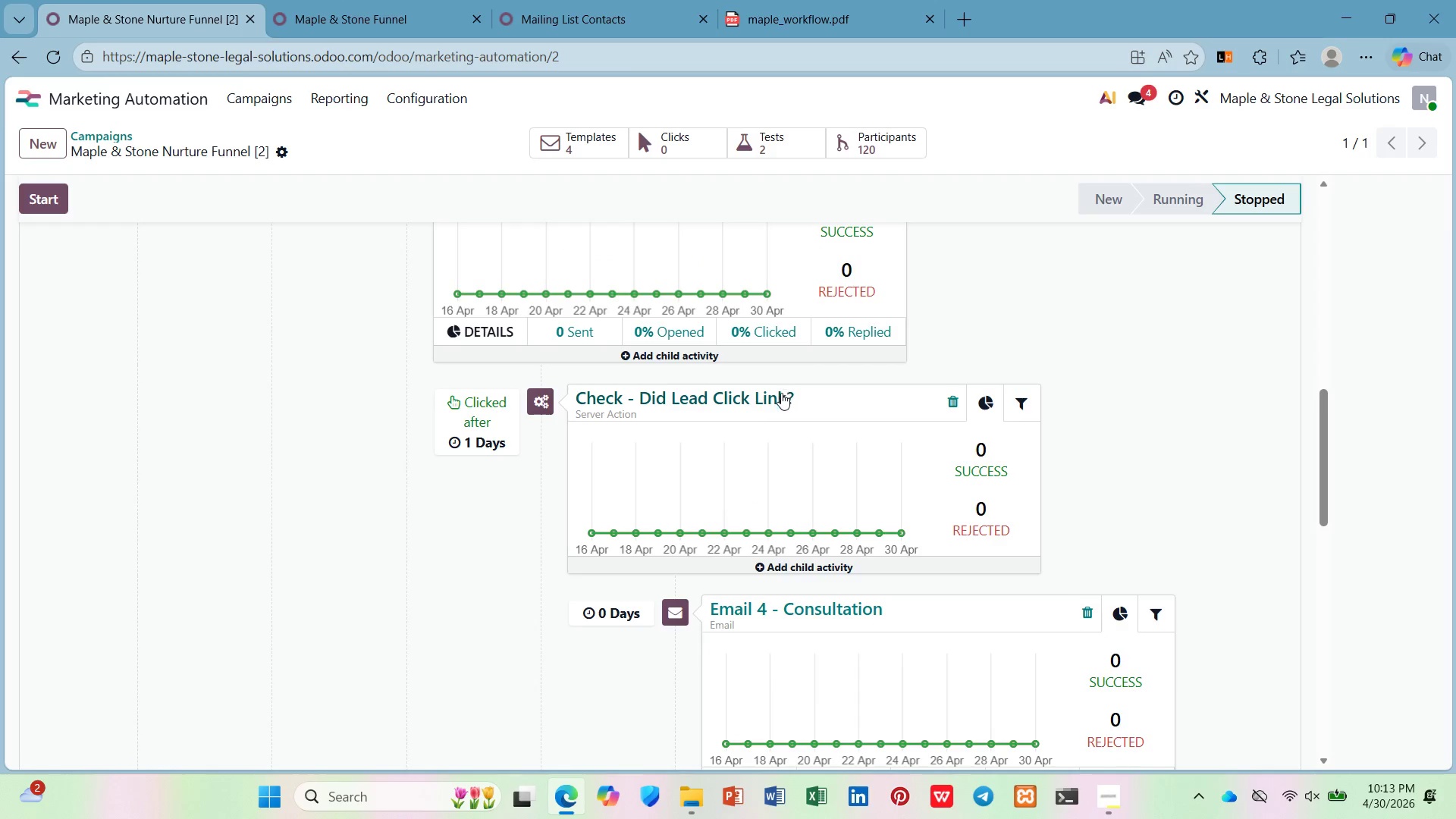 
left_click([776, 397])
 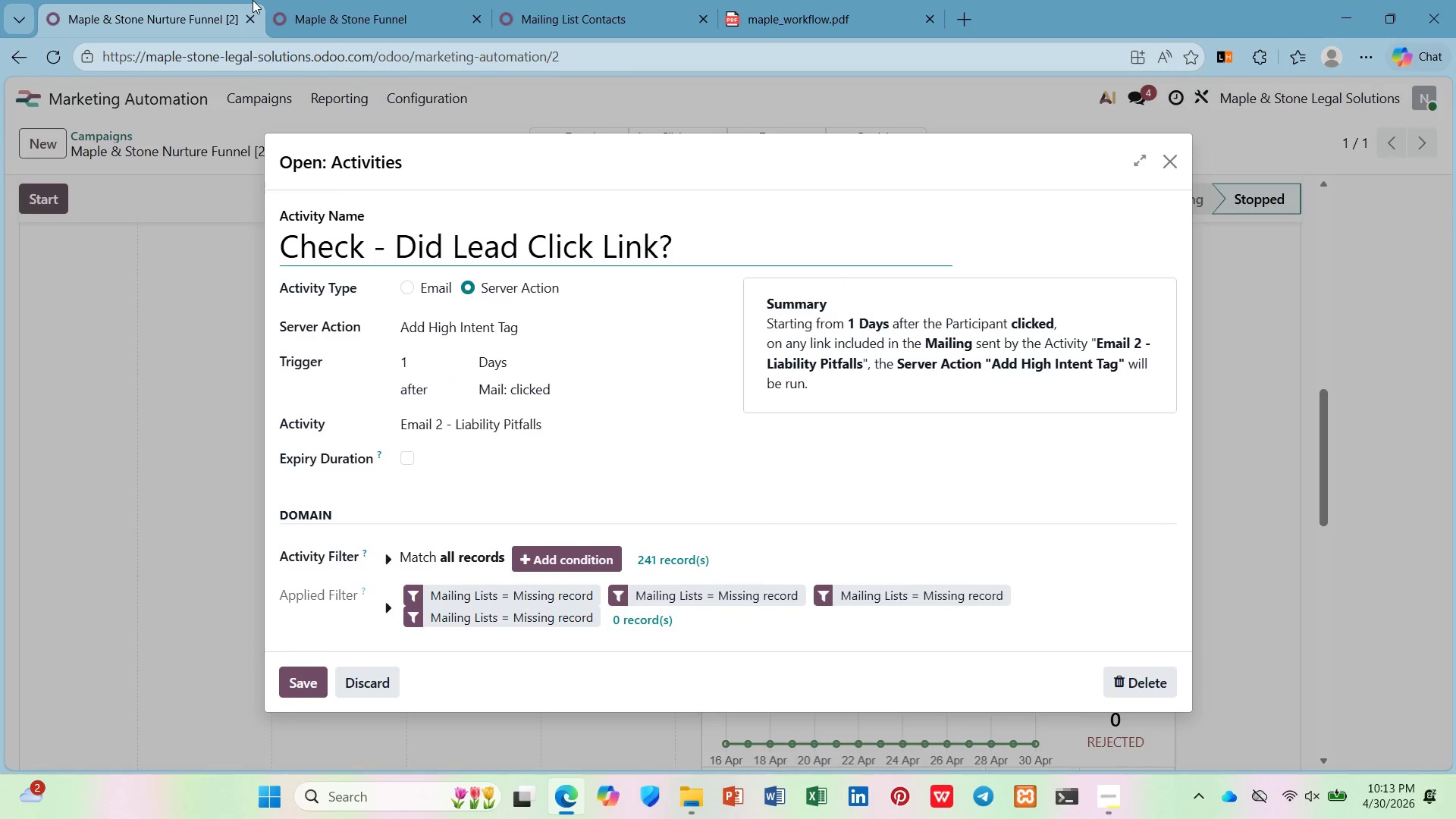 
left_click([308, 2])
 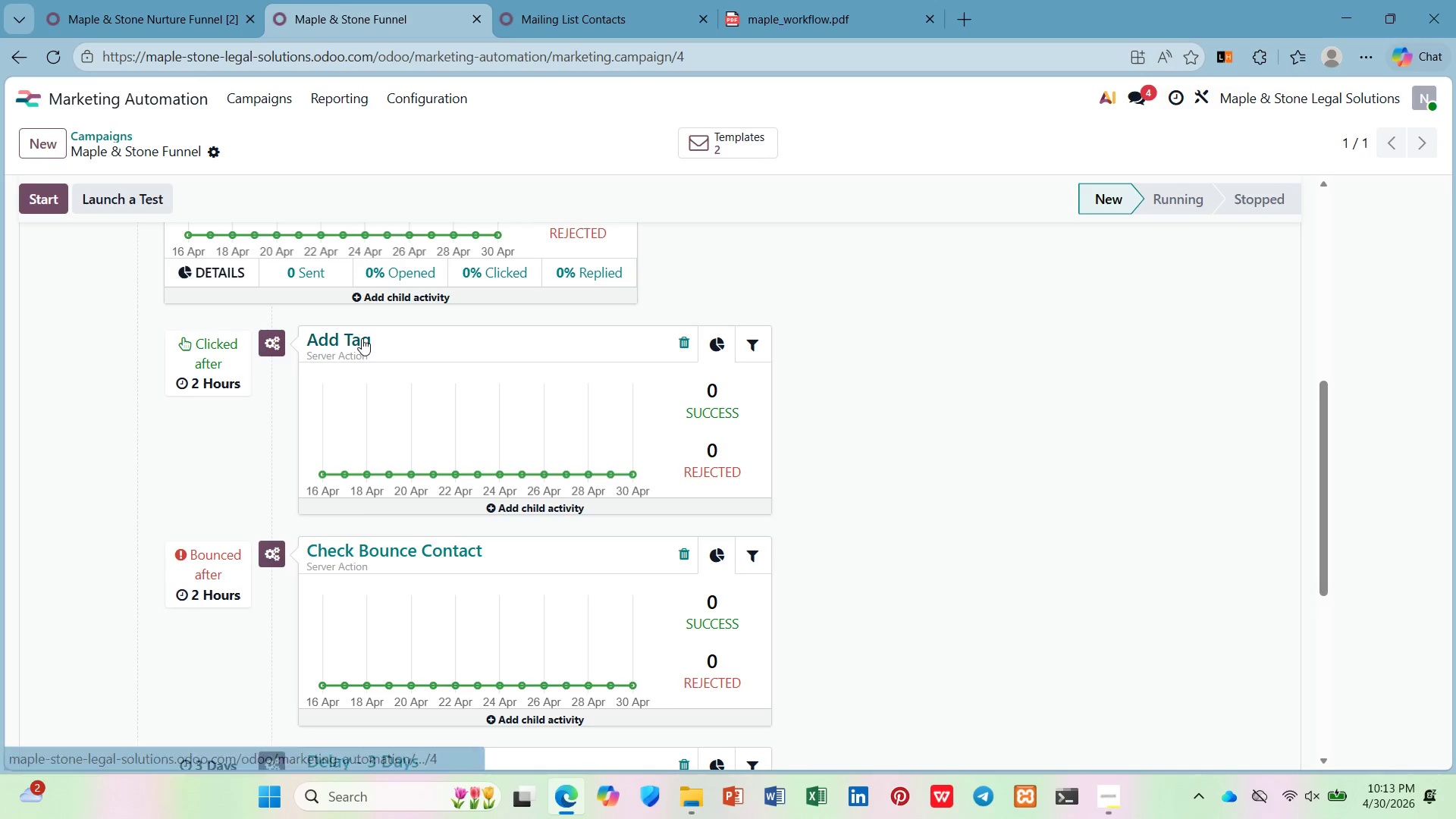 
scroll: coordinate [362, 343], scroll_direction: down, amount: 4.0
 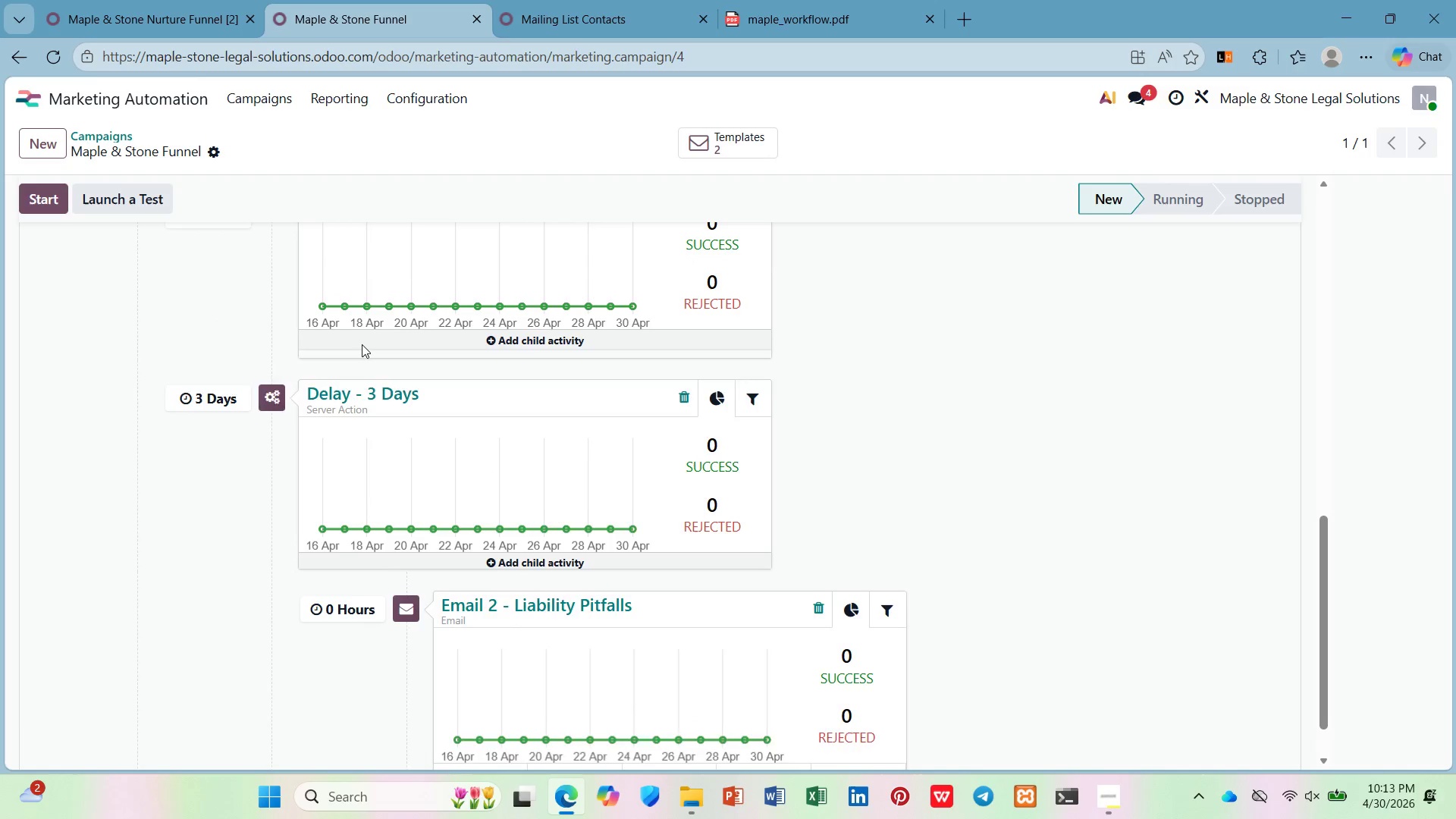 
scroll: coordinate [360, 346], scroll_direction: up, amount: 1.0
 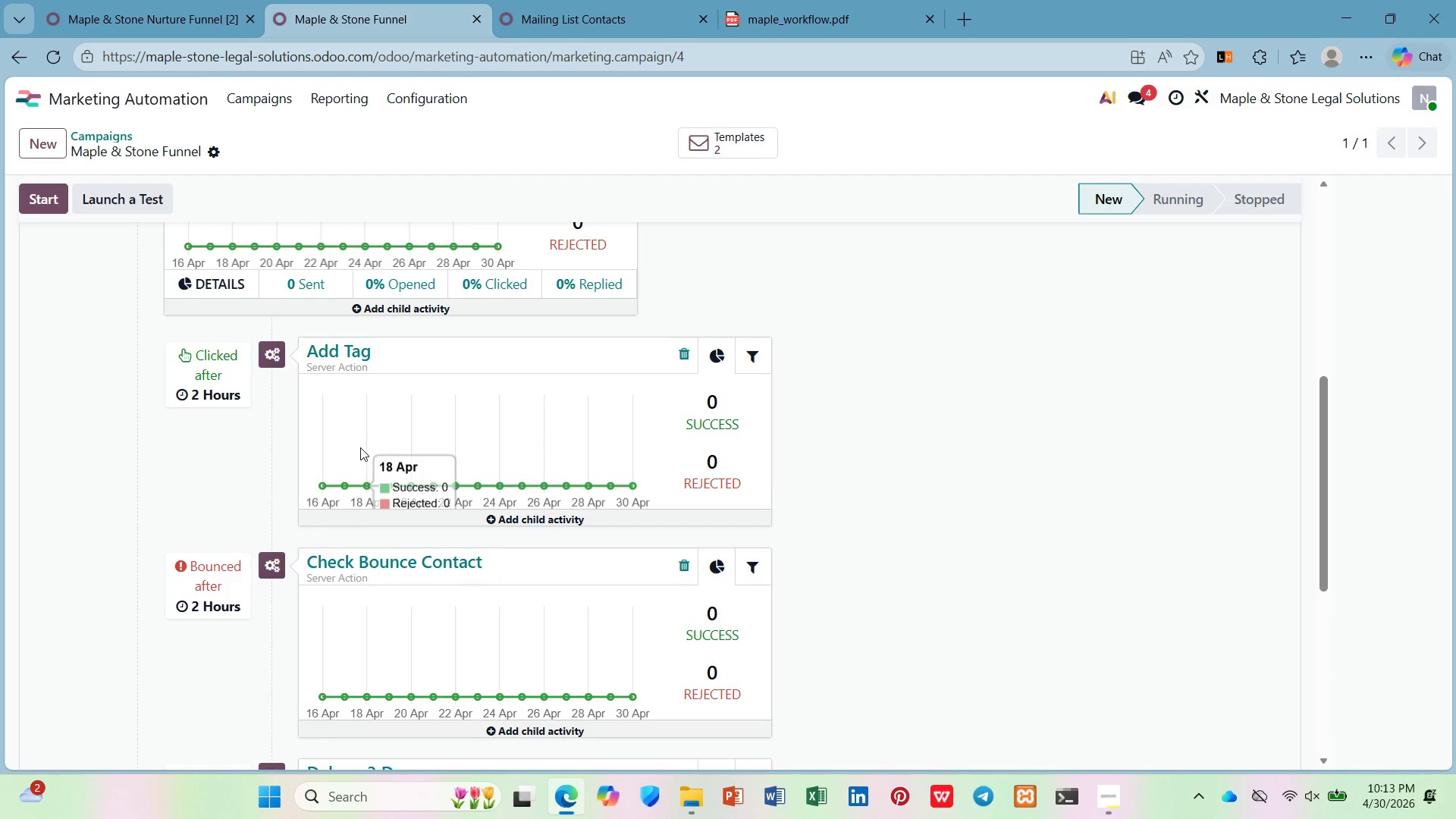 
scroll: coordinate [360, 447], scroll_direction: none, amount: 0.0
 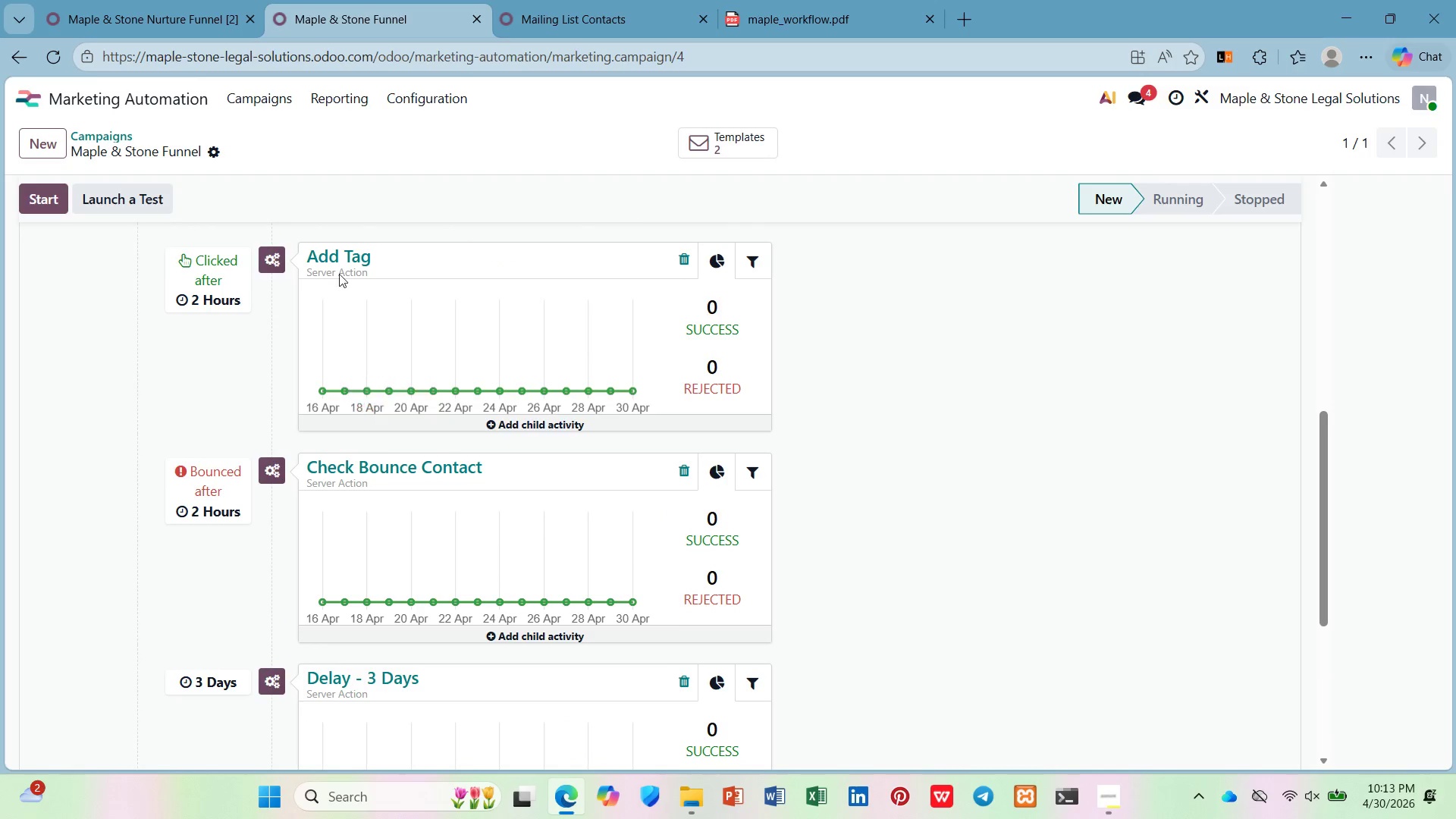 
left_click([344, 251])
 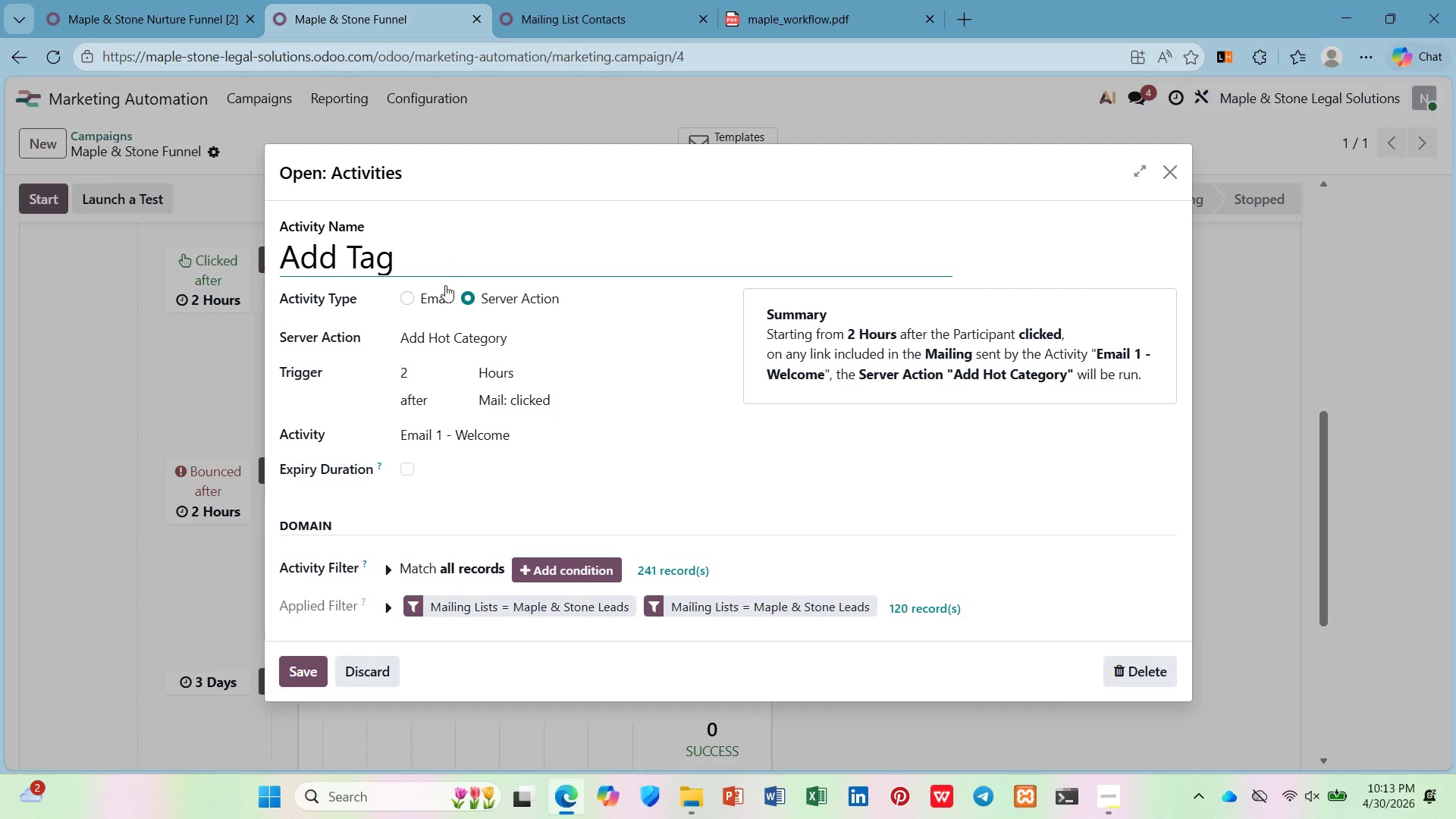 
left_click_drag(start_coordinate=[440, 264], to_coordinate=[269, 262])
 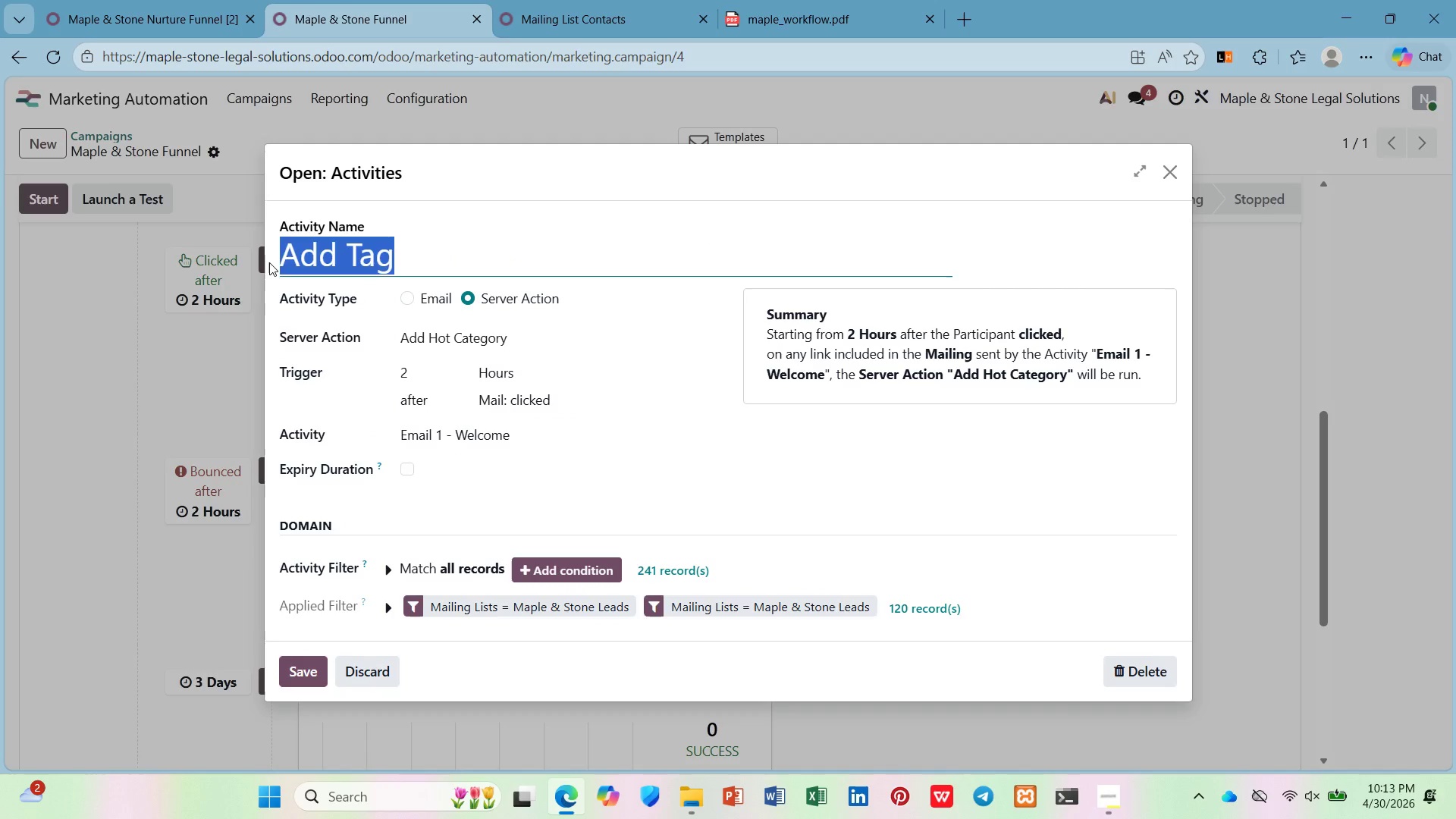 
key(Control+V)
 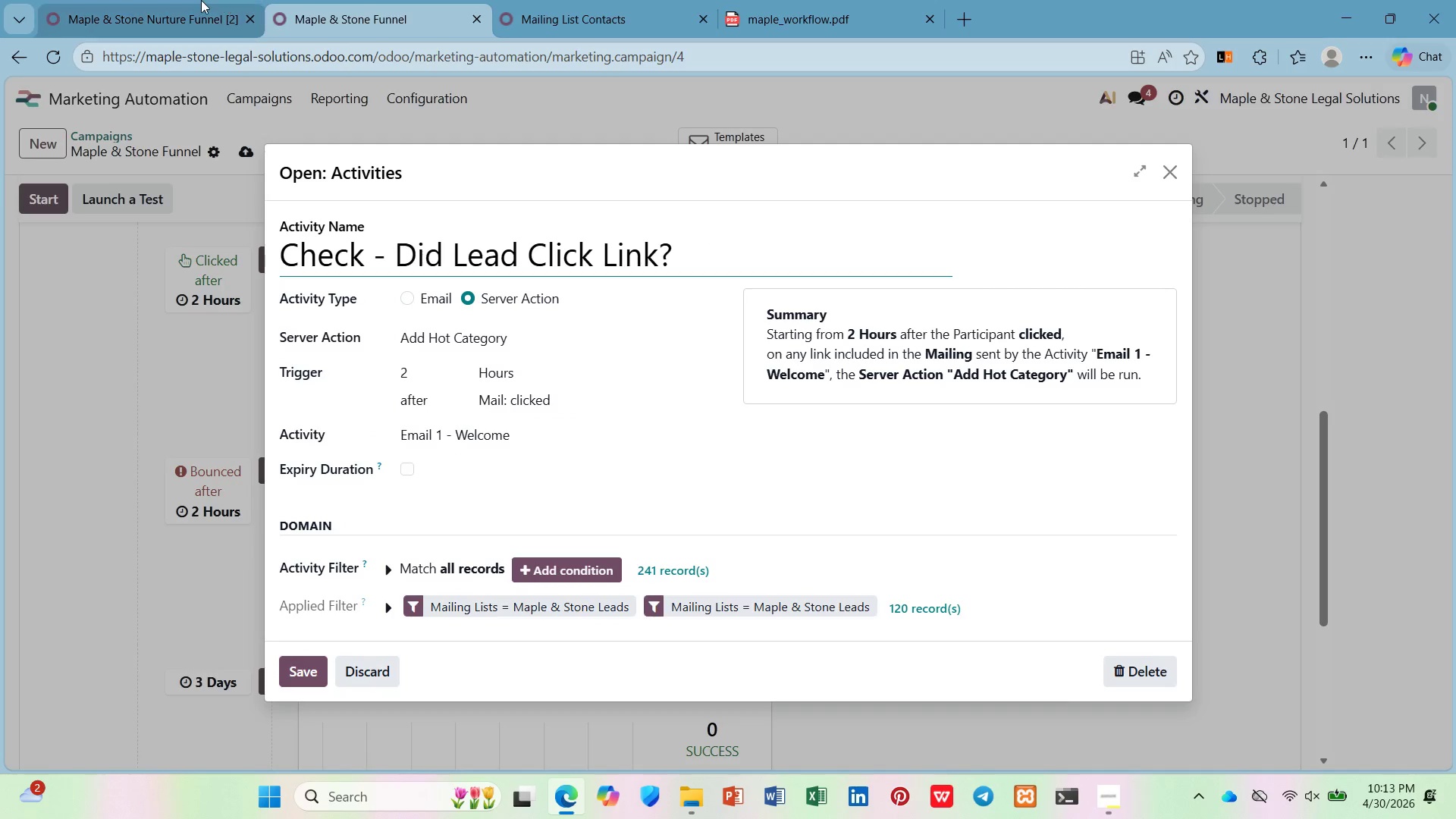 
left_click([196, 0])
 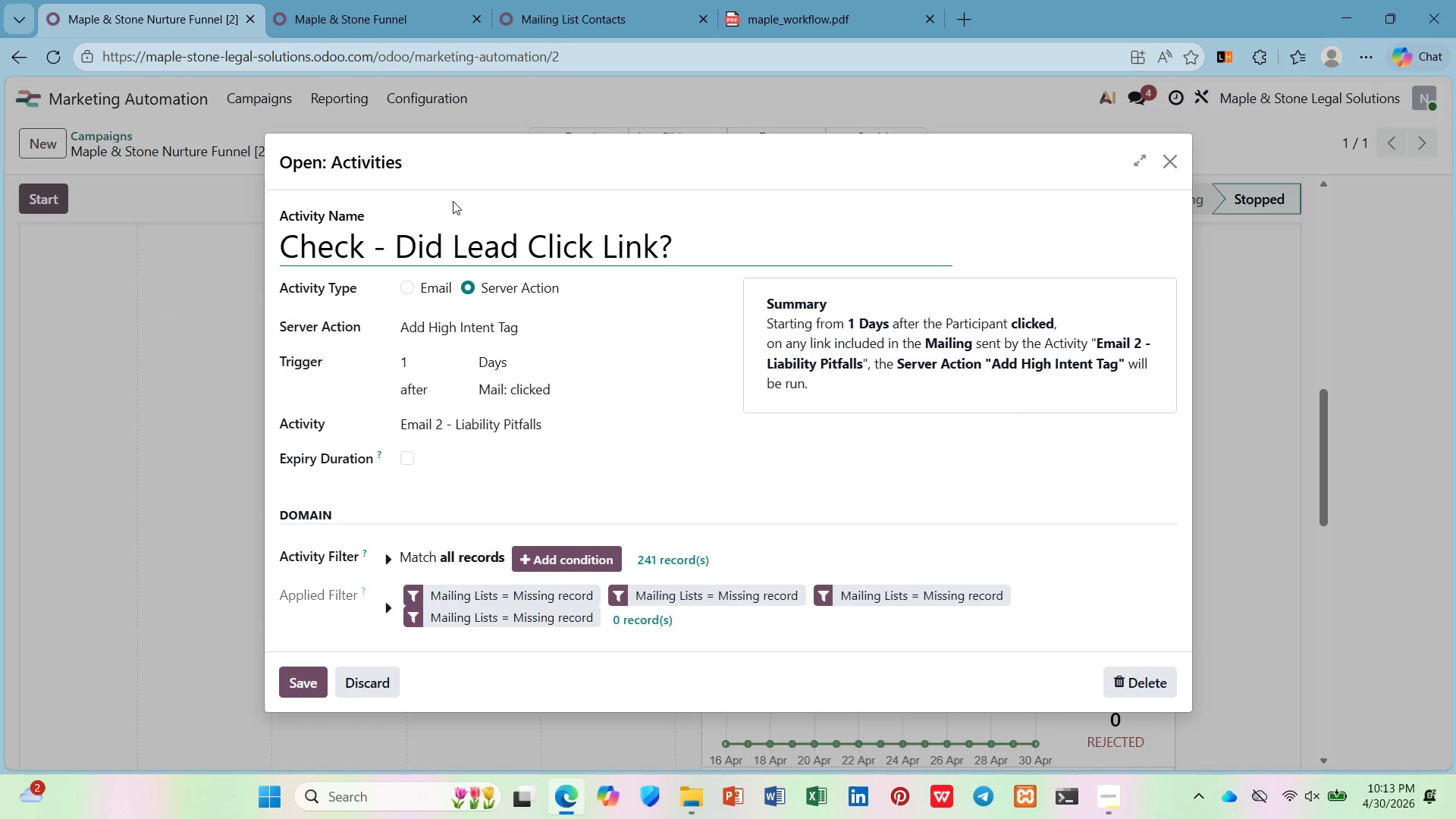 
left_click([371, 0])
 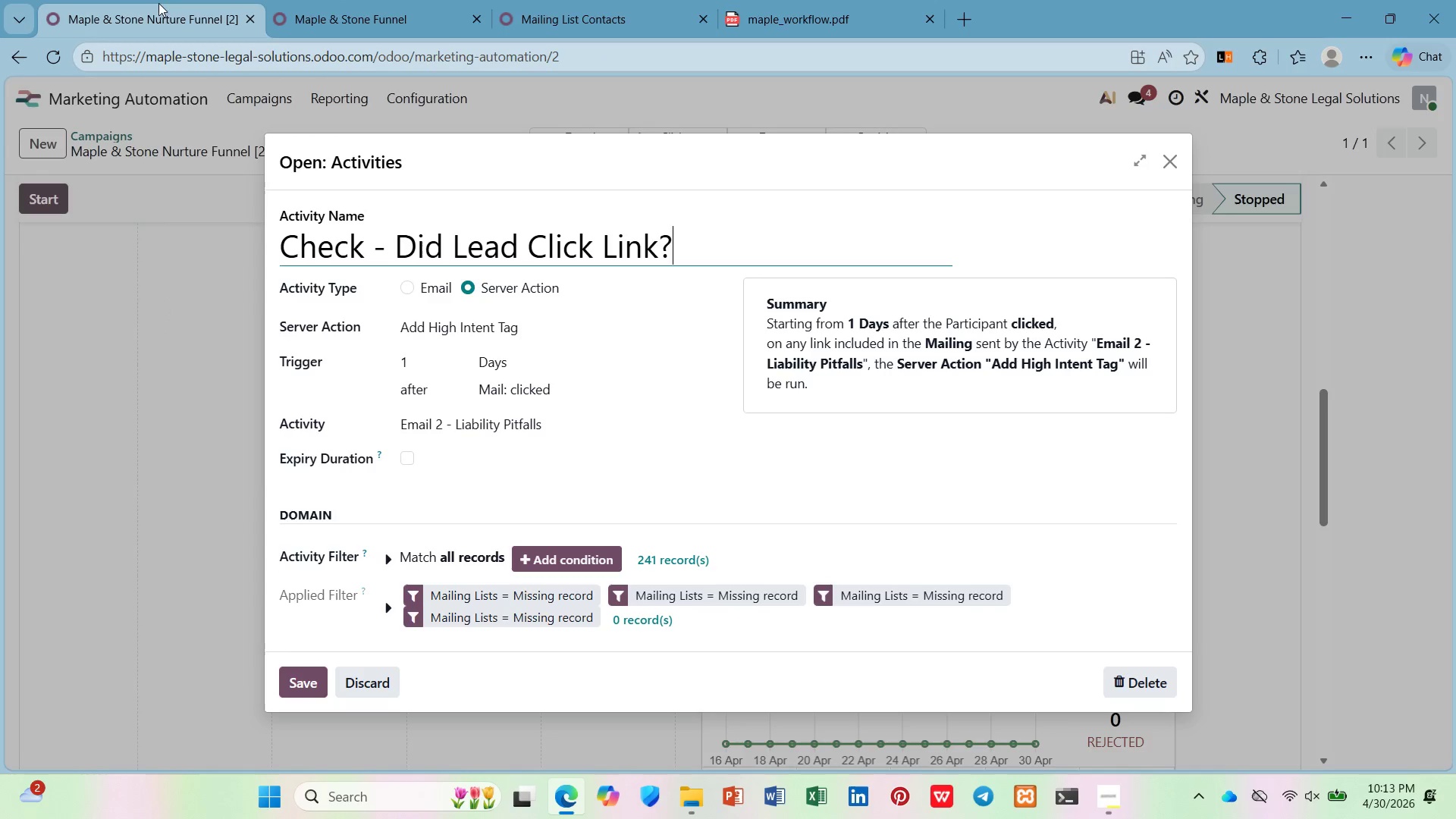 
left_click([359, 17])
 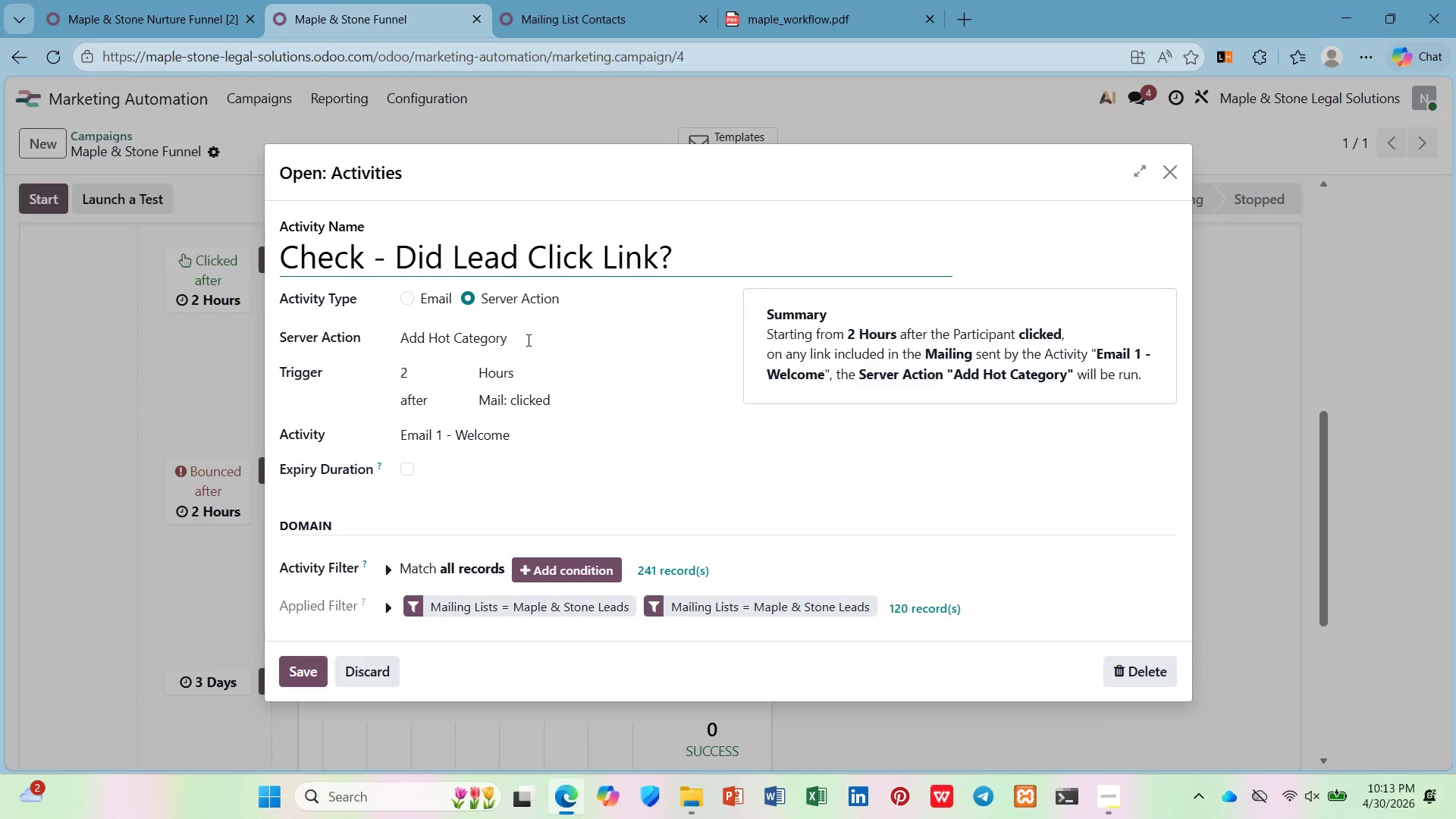 
left_click([529, 344])
 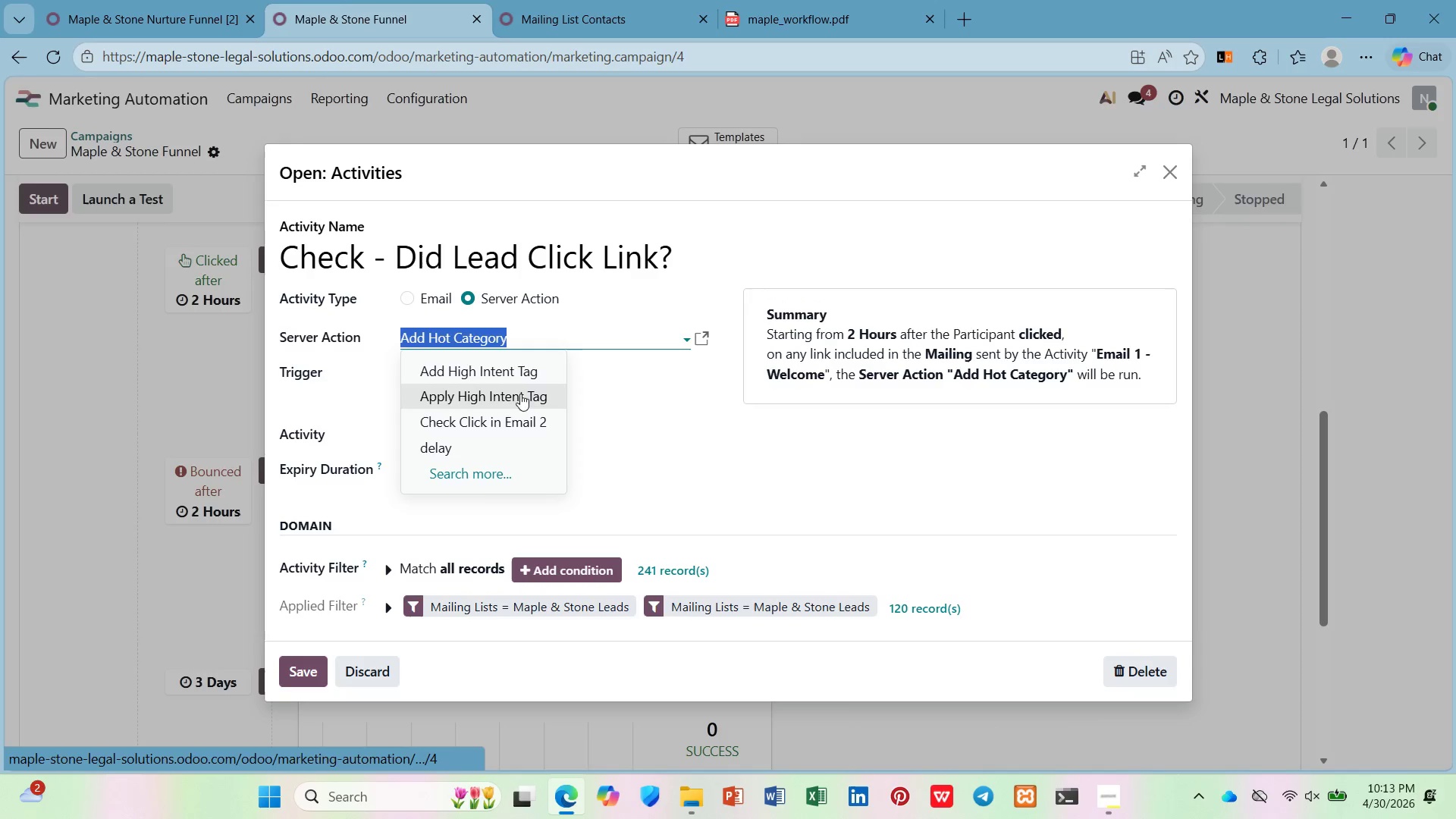 
left_click([519, 373])
 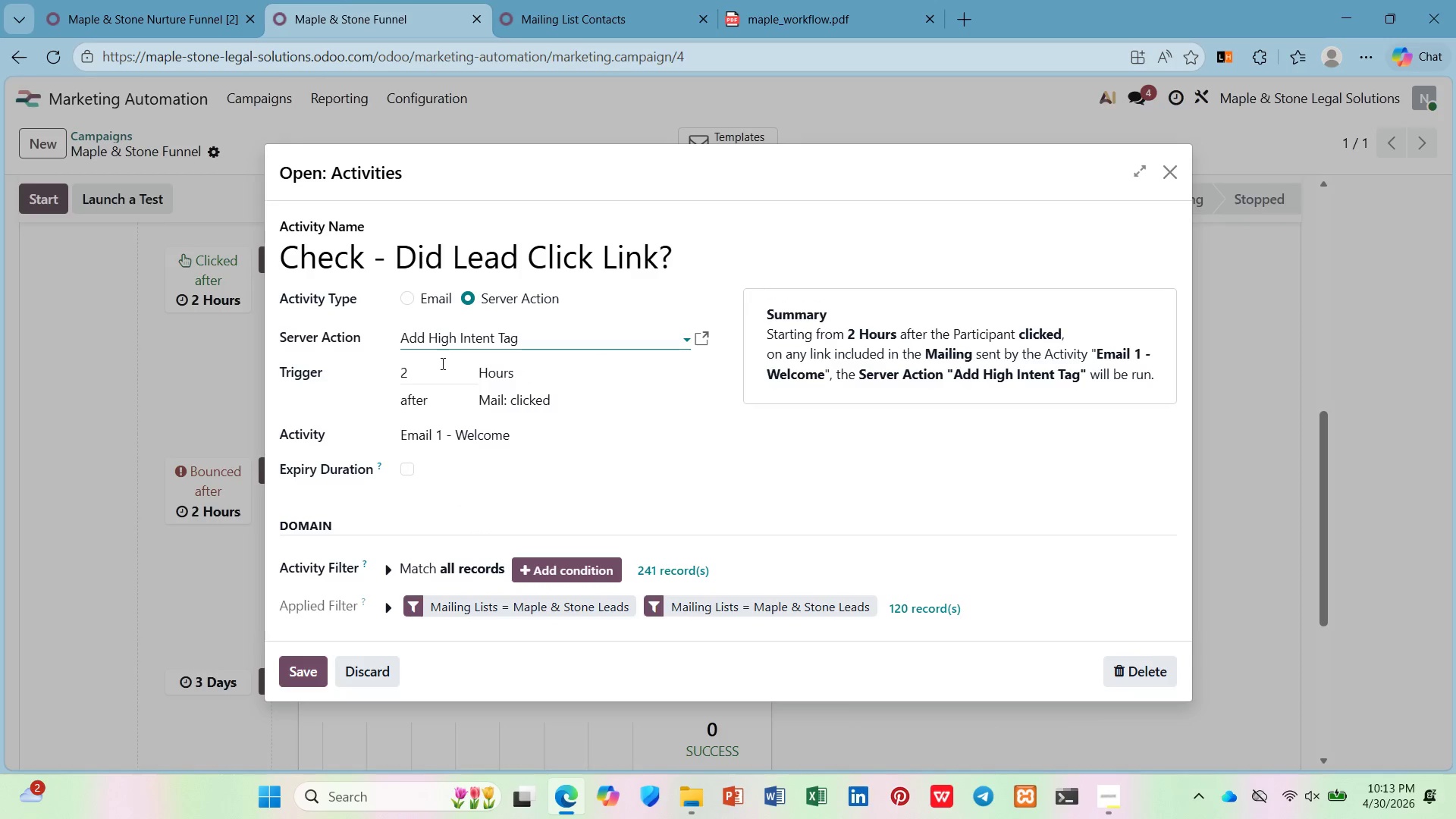 
left_click([21, 0])
 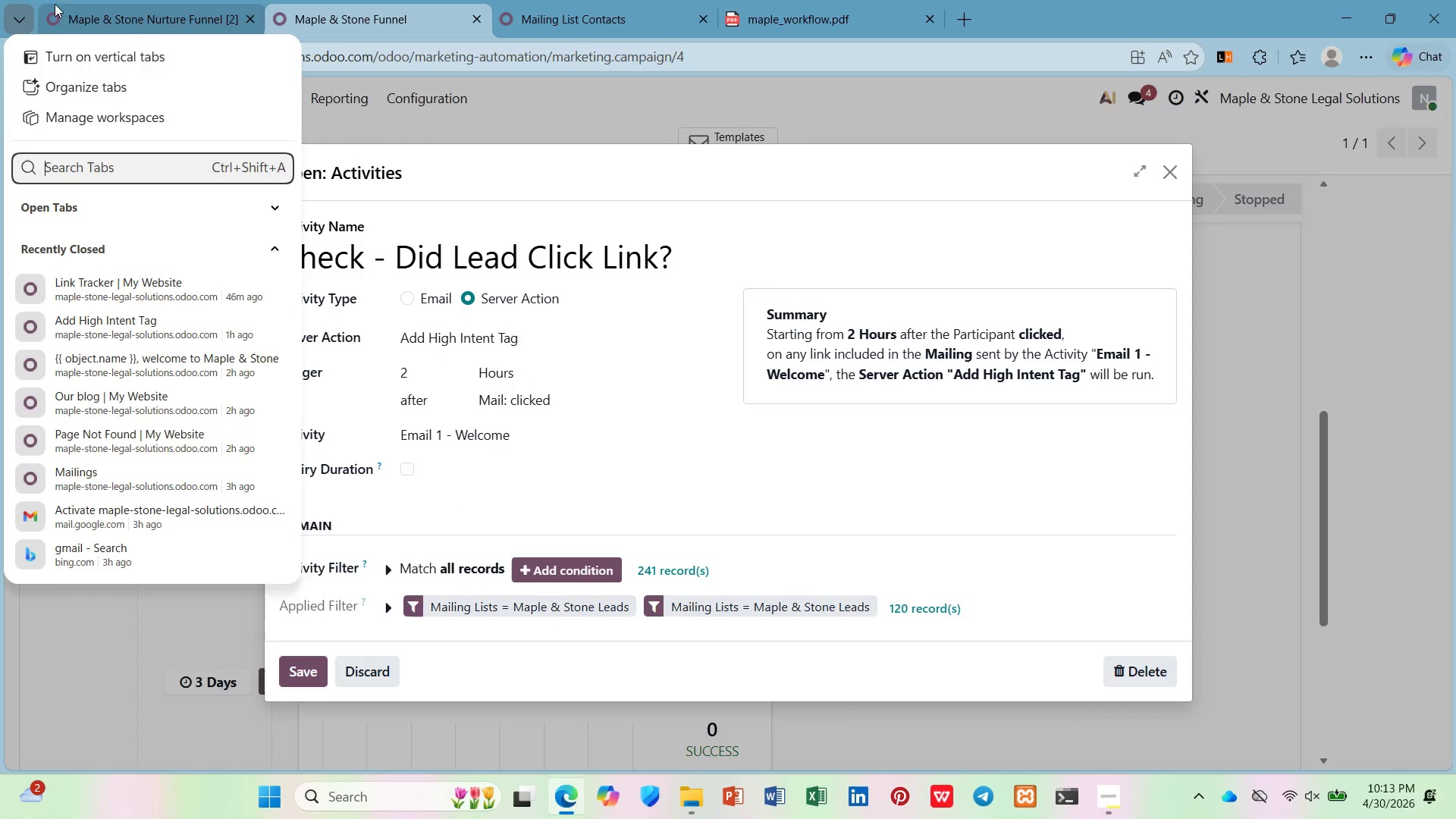 
left_click([90, 4])
 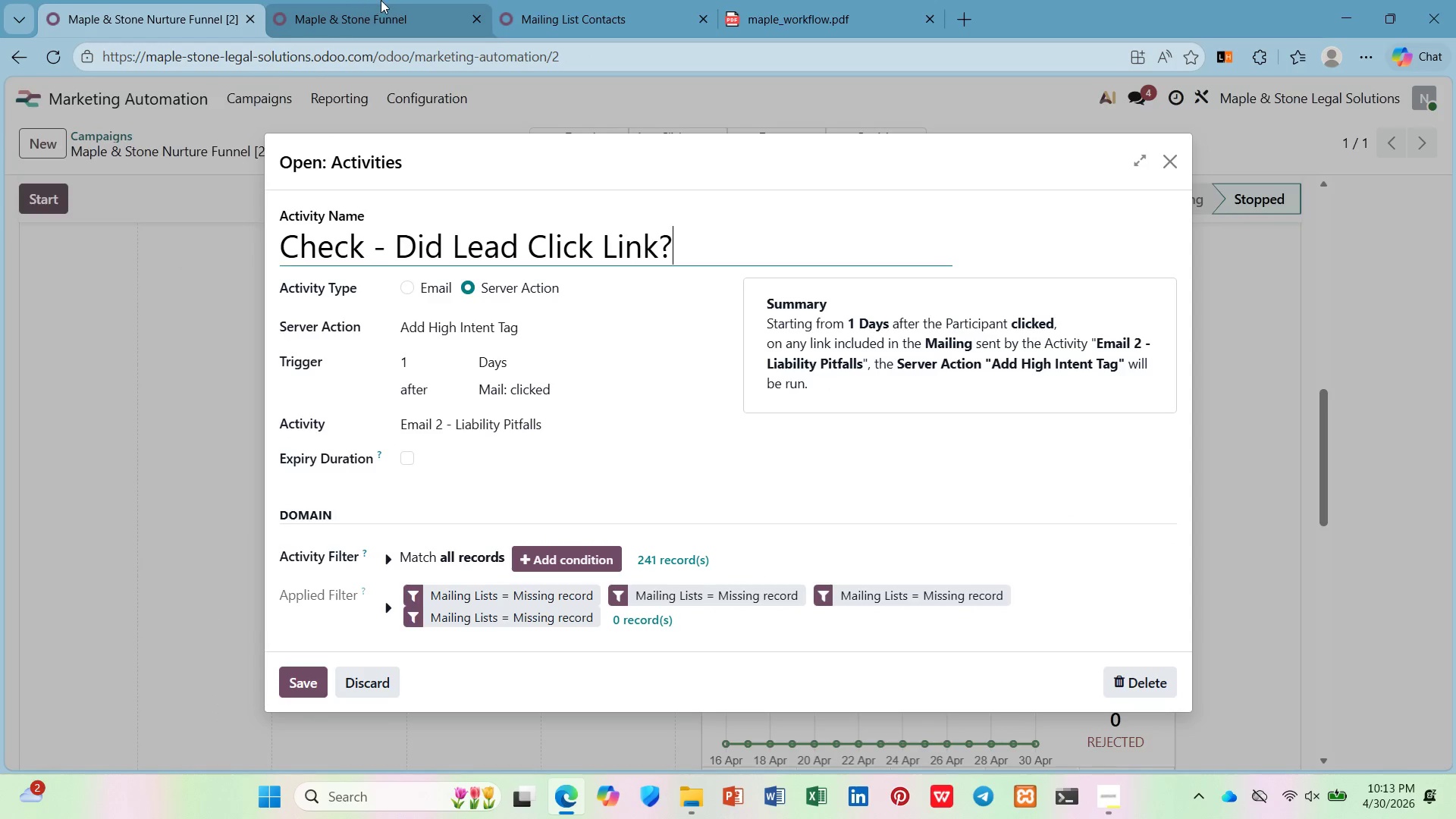 
left_click([403, 0])
 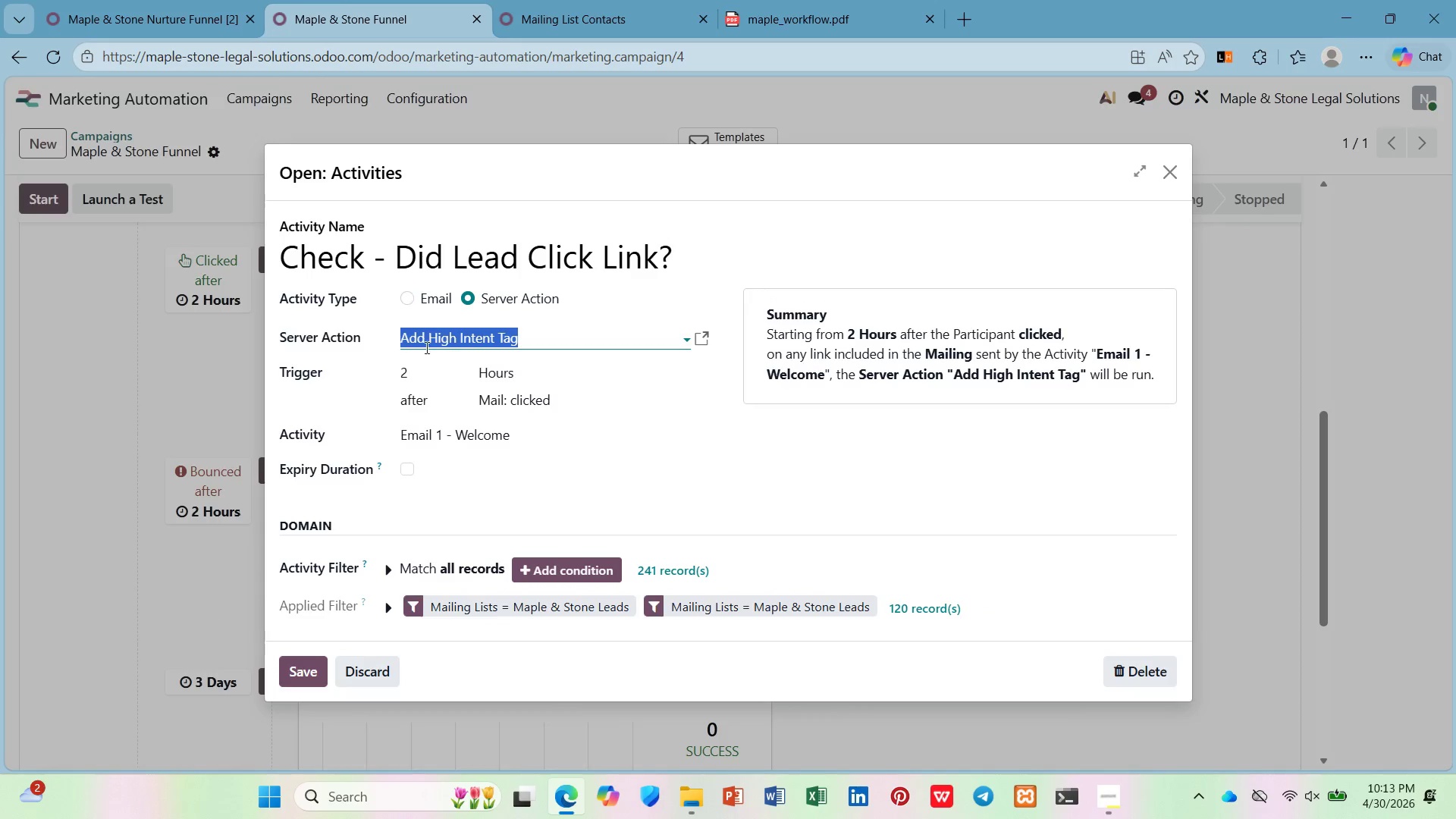 
left_click([429, 364])
 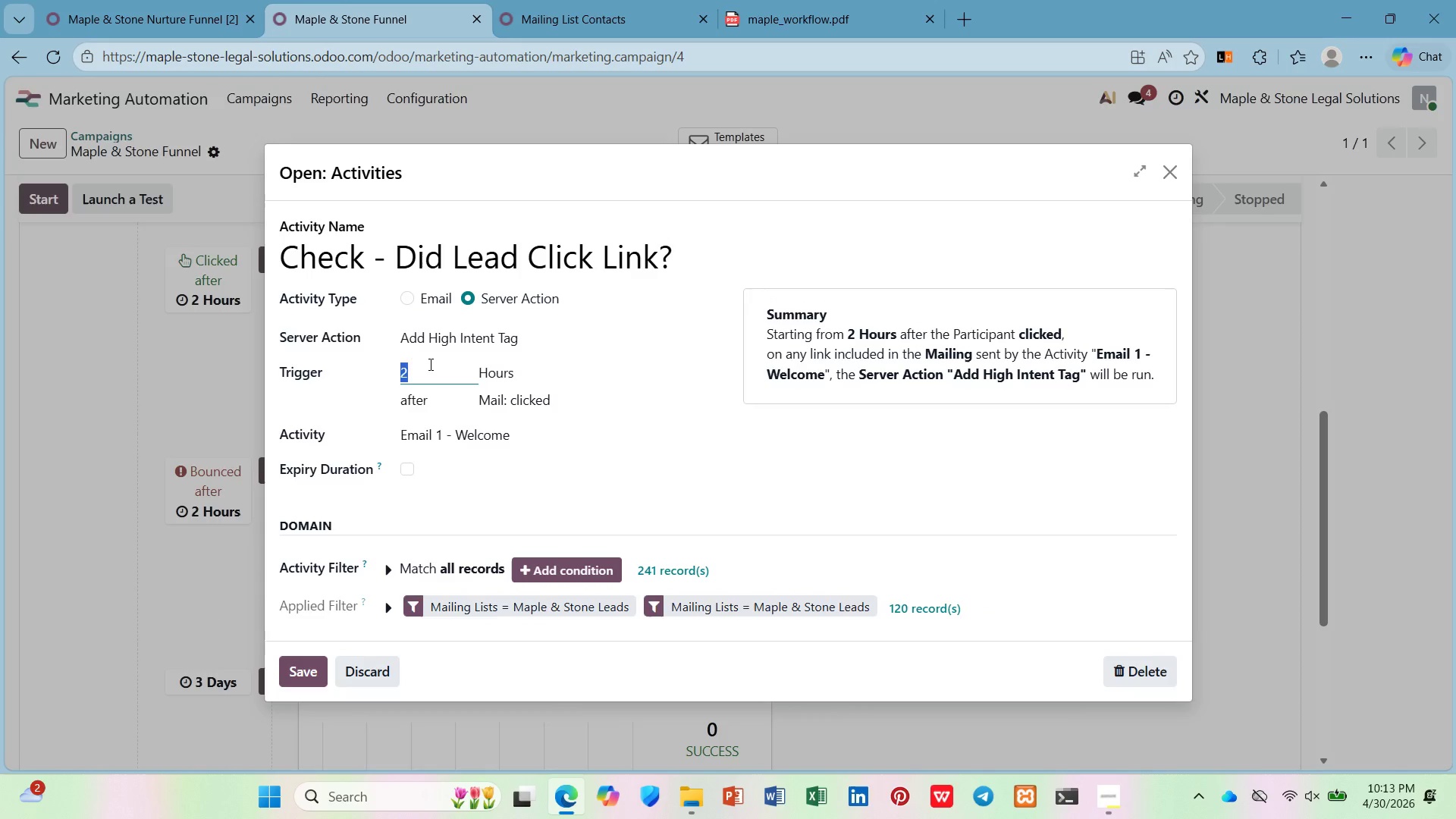 
key(1)
 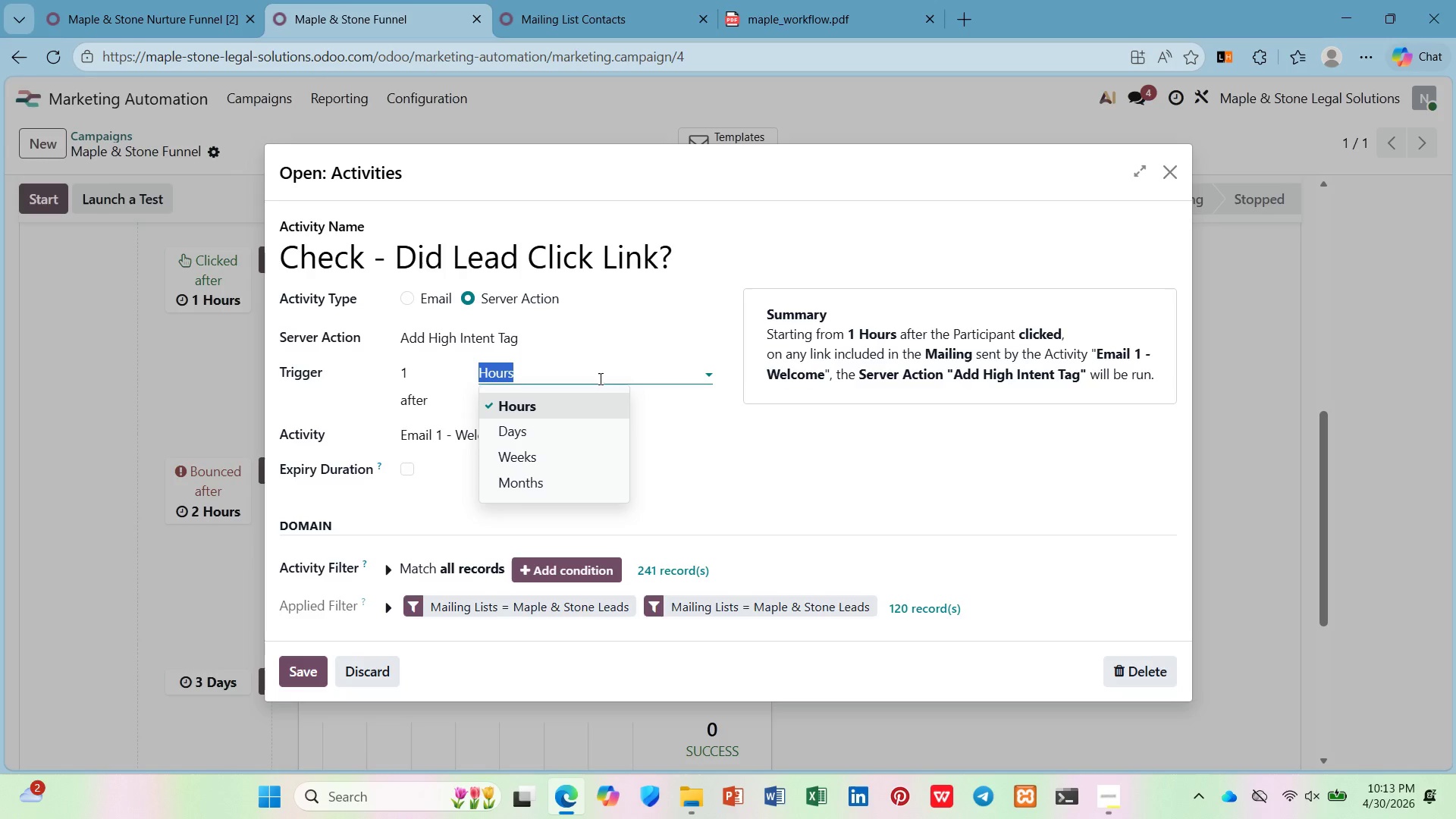 
left_click([577, 435])
 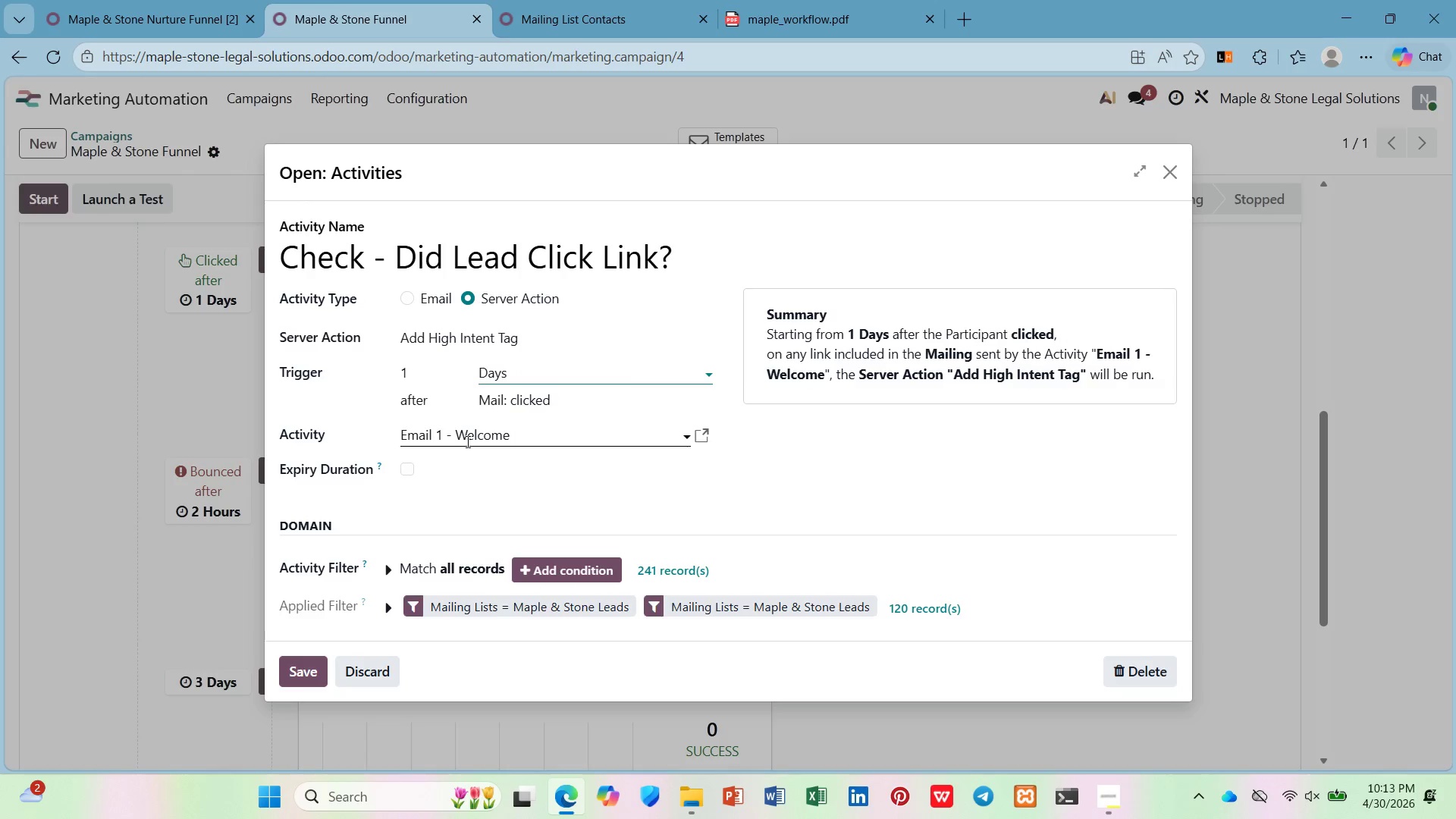 
left_click([159, 0])
 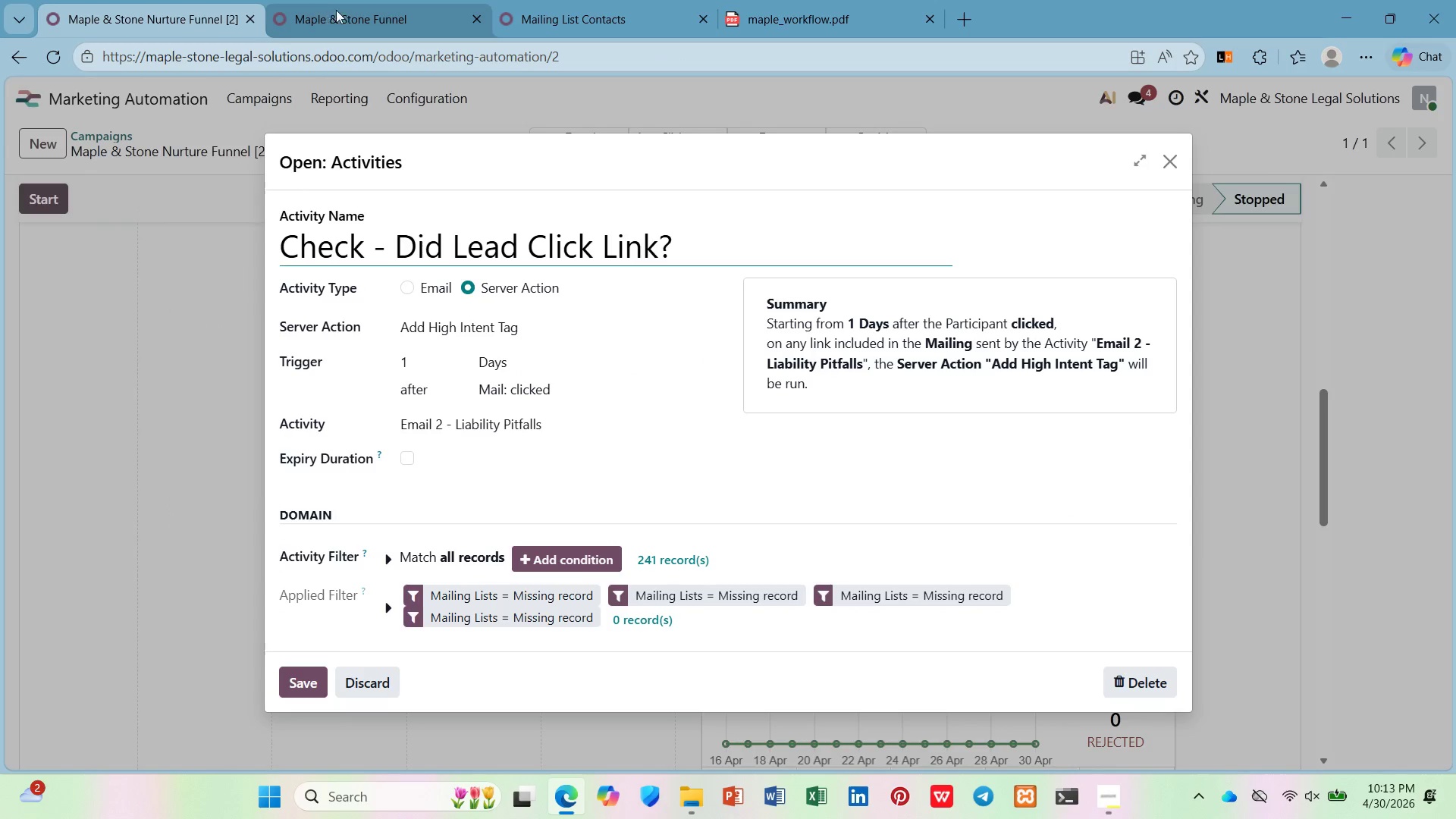 
left_click([348, 9])
 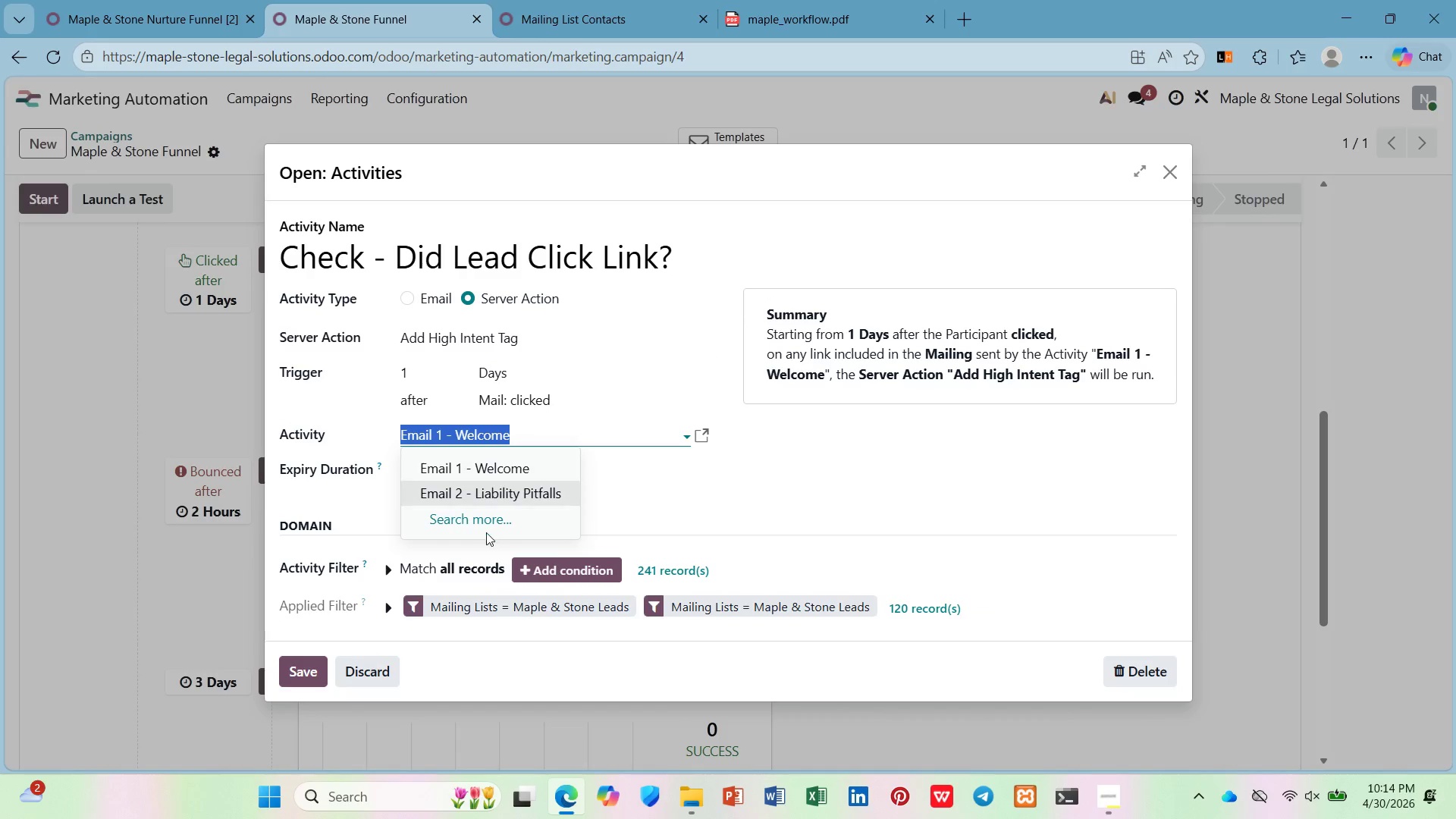 
left_click([485, 497])
 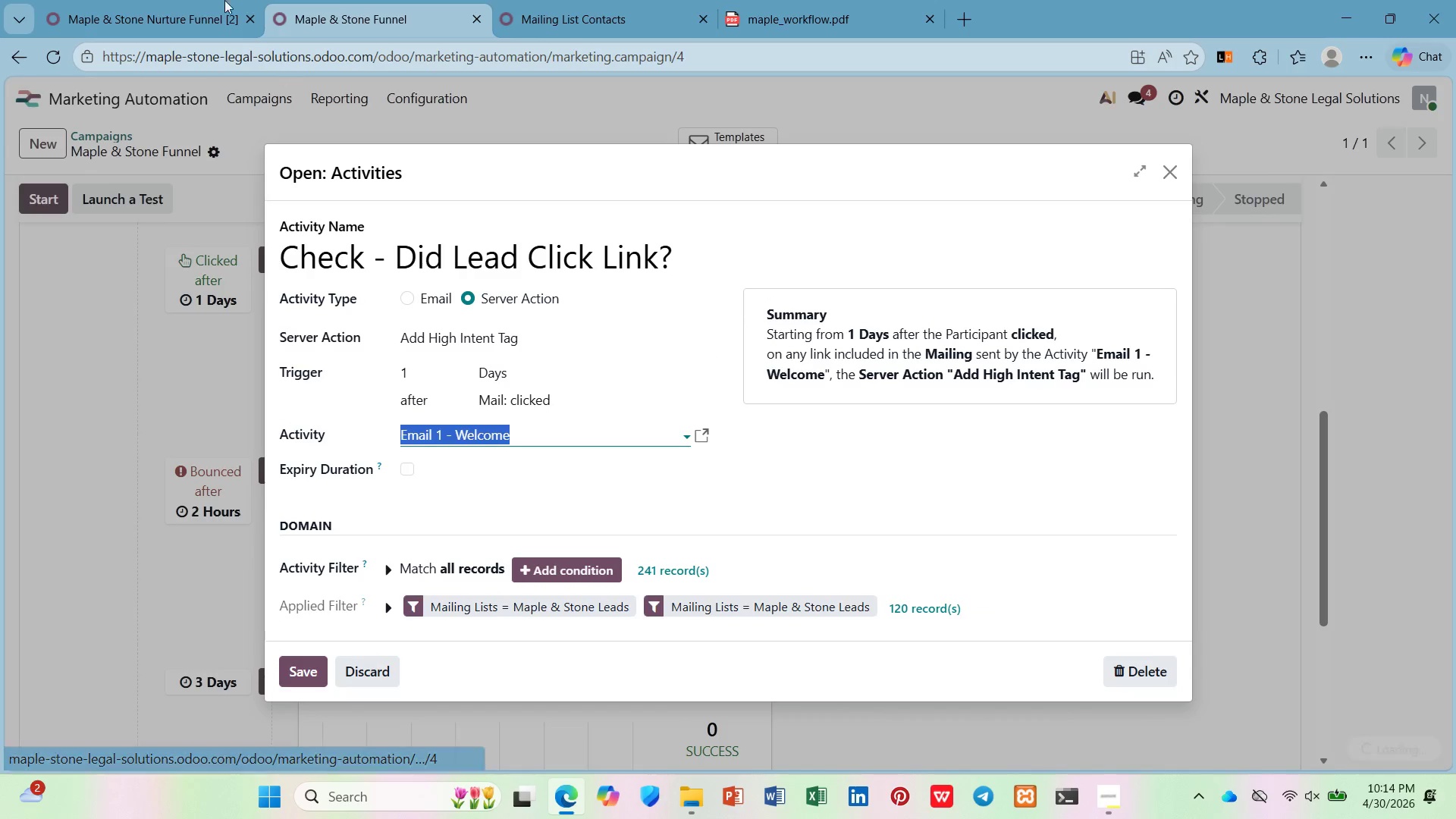 
left_click([170, 0])
 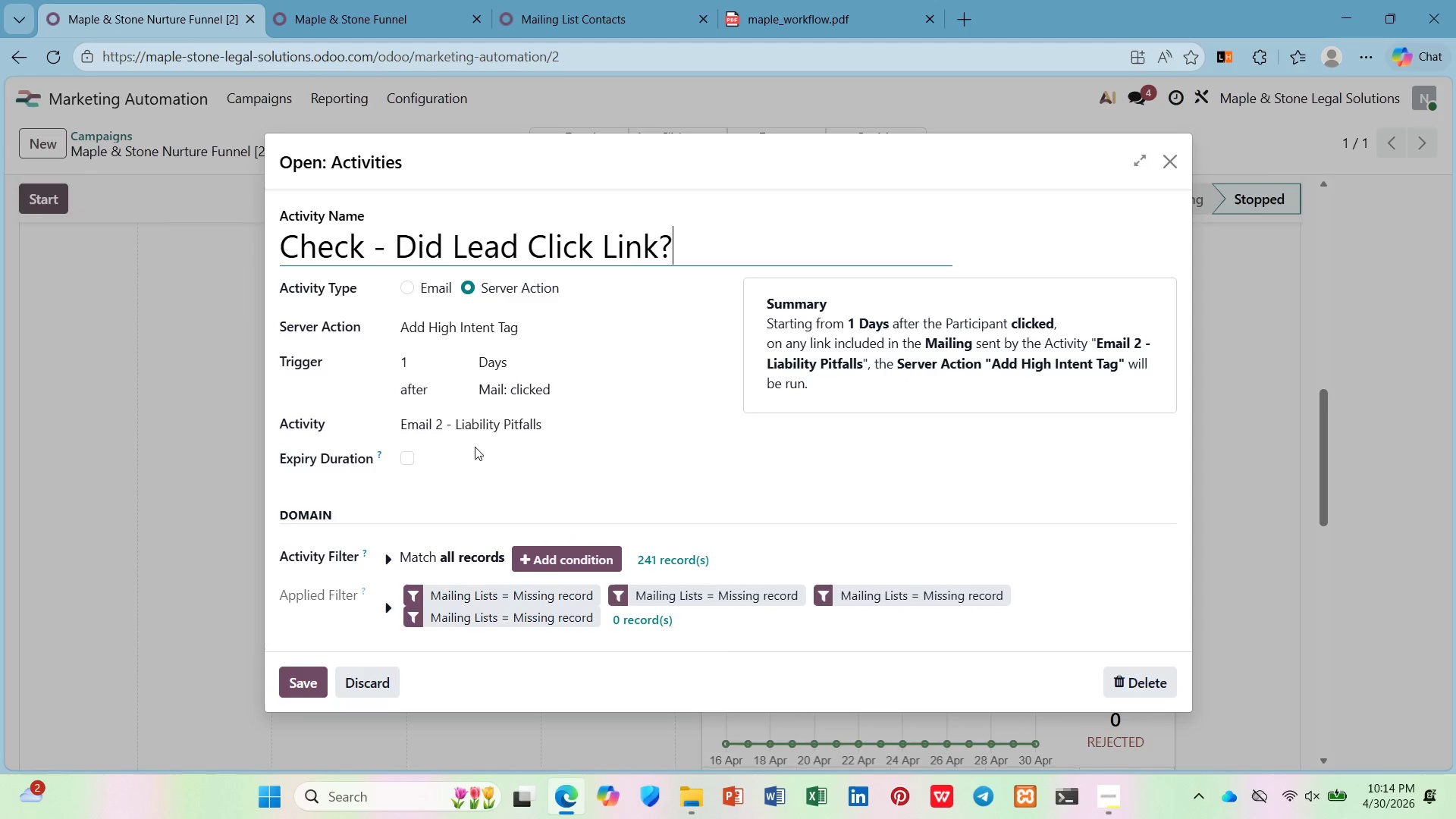 
wait(6.03)
 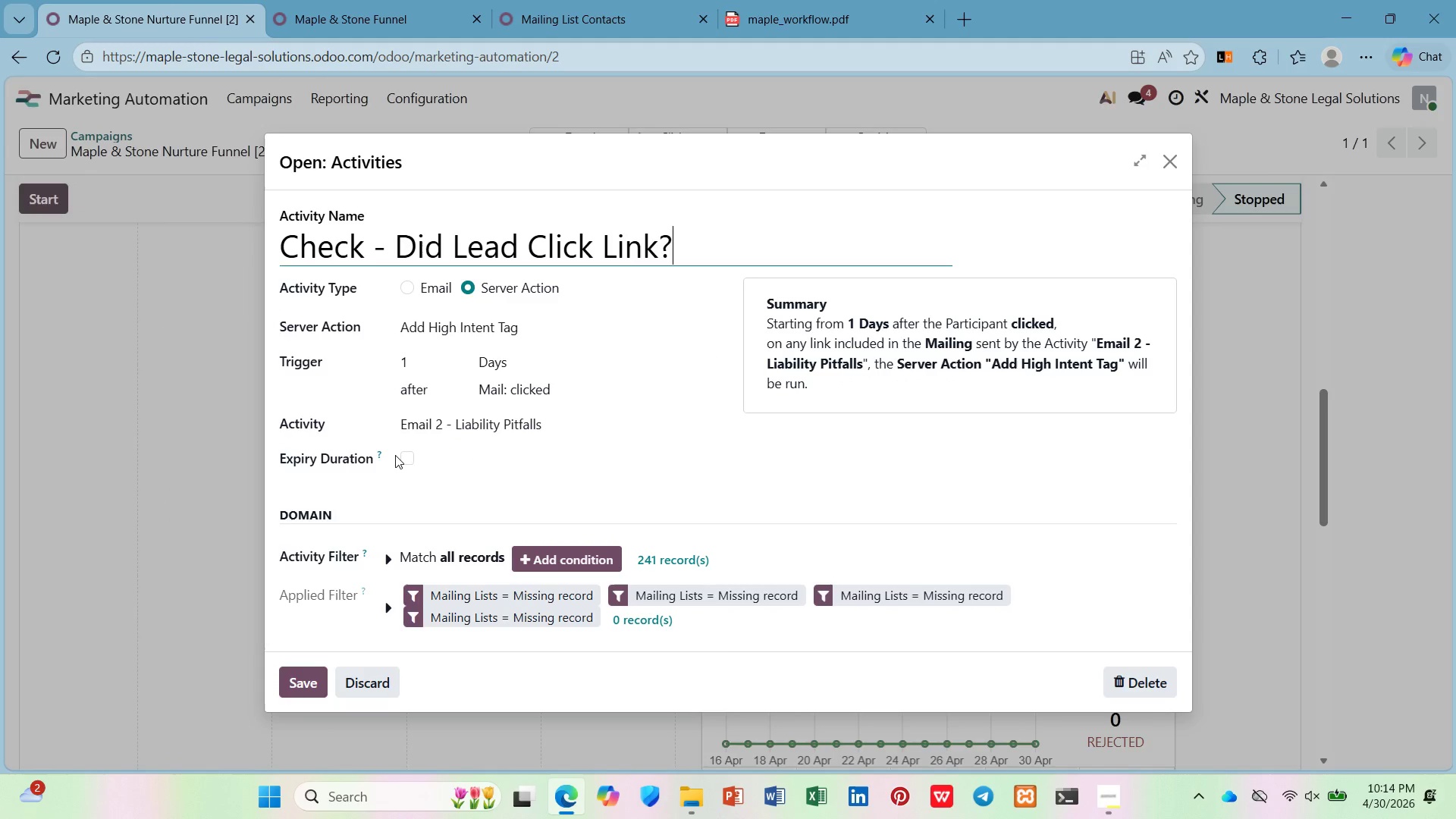 
left_click([540, 557])
 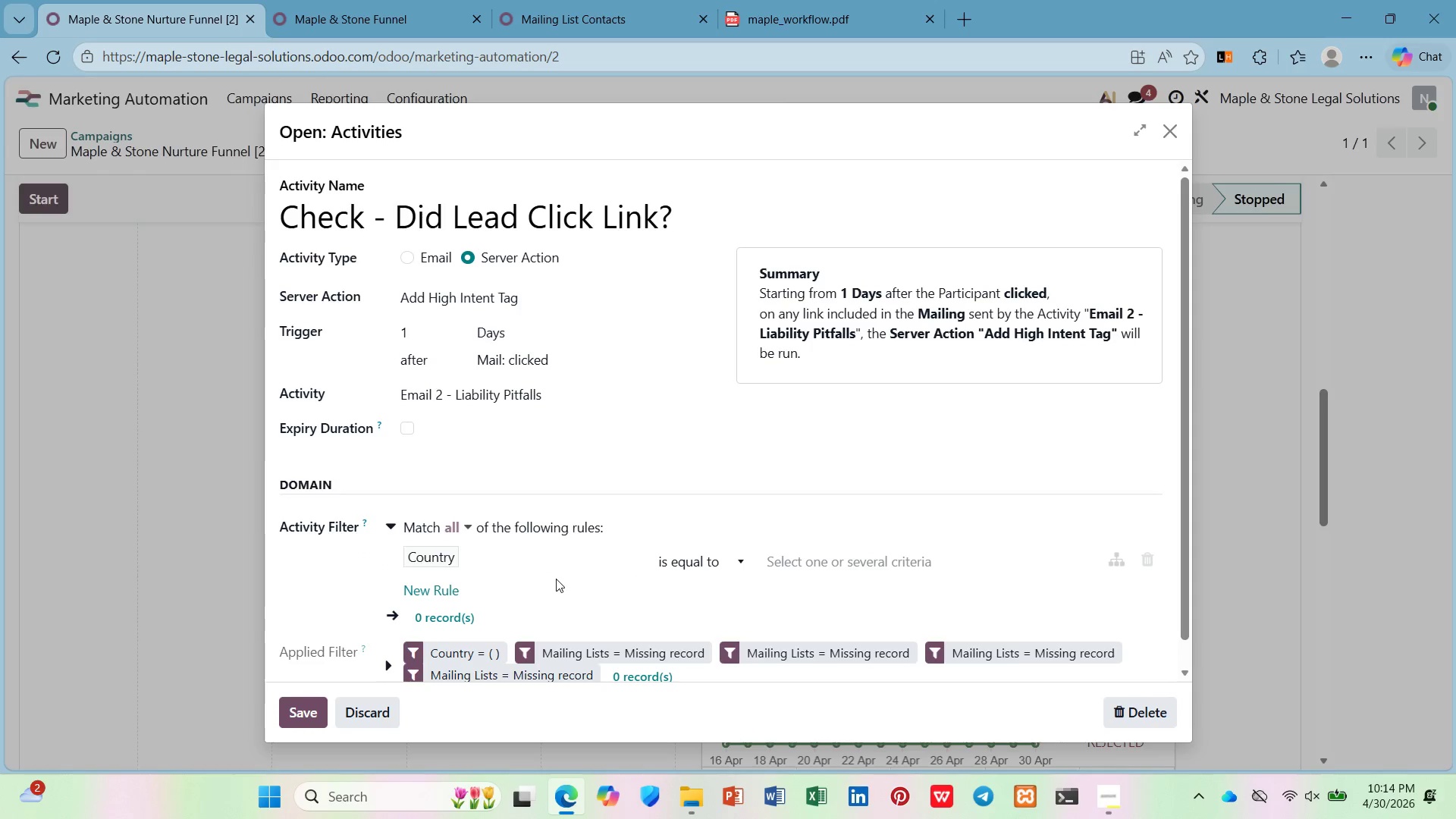 
left_click([552, 560])
 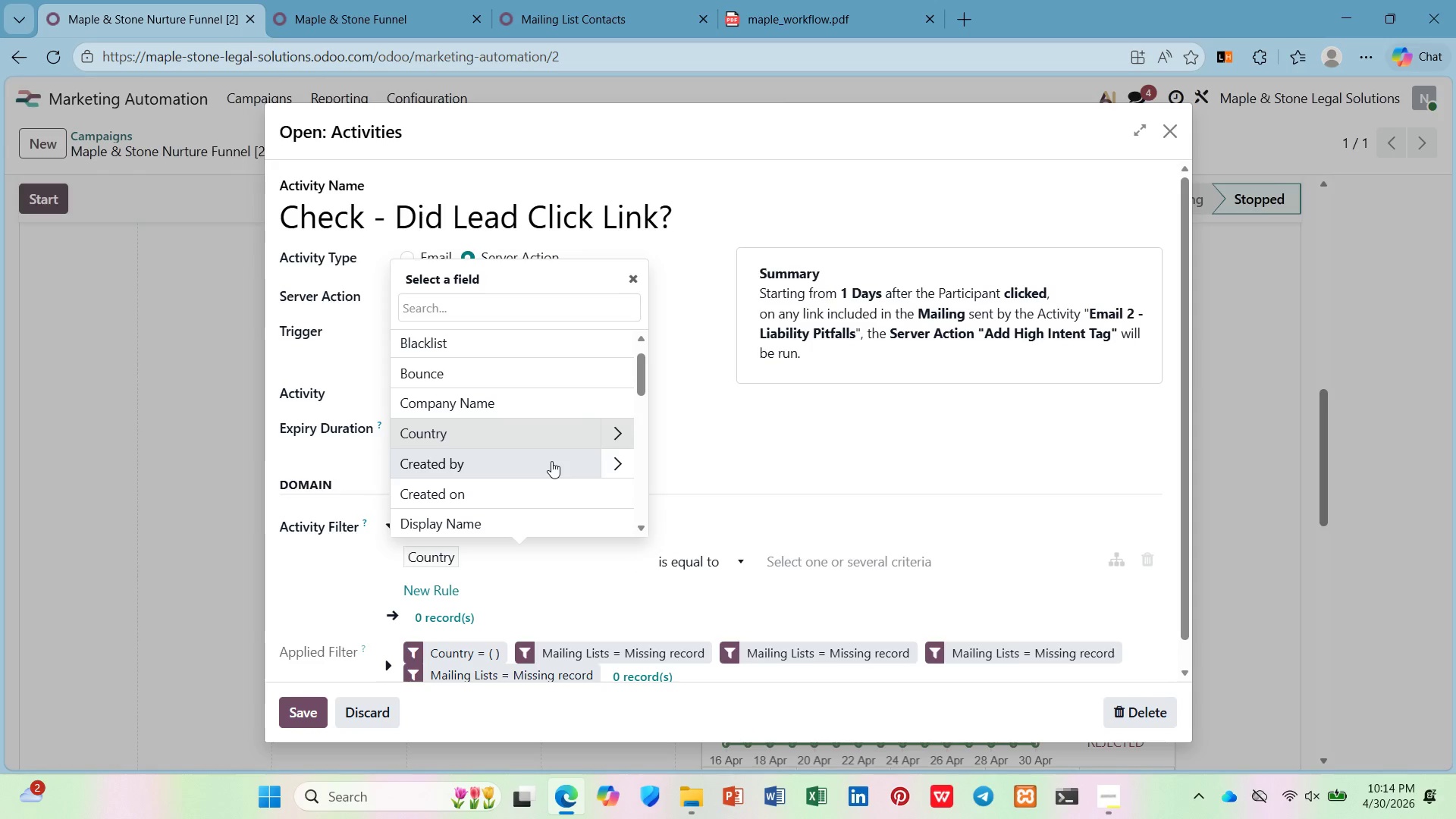 
key(M)
 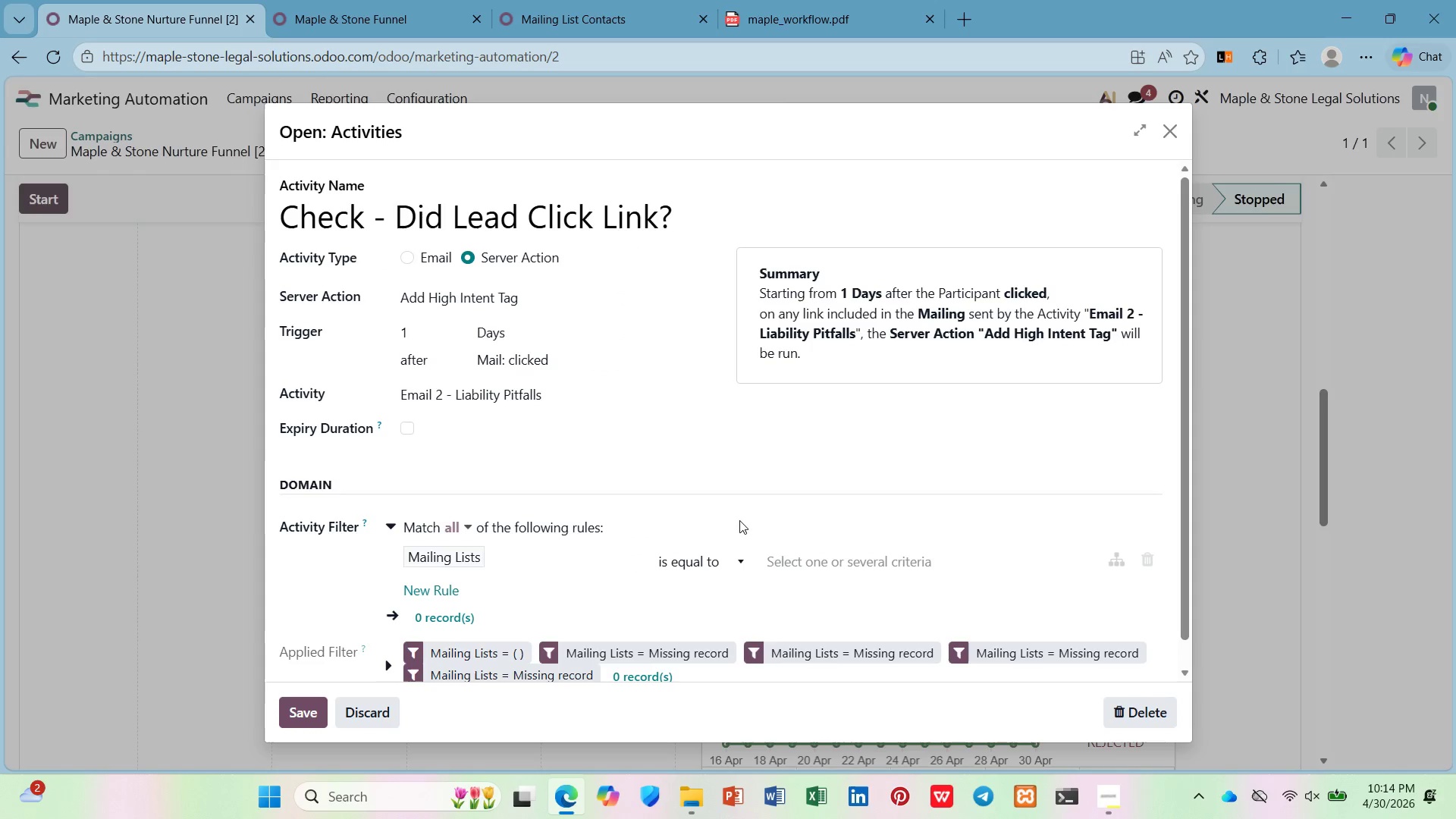 
left_click([783, 556])
 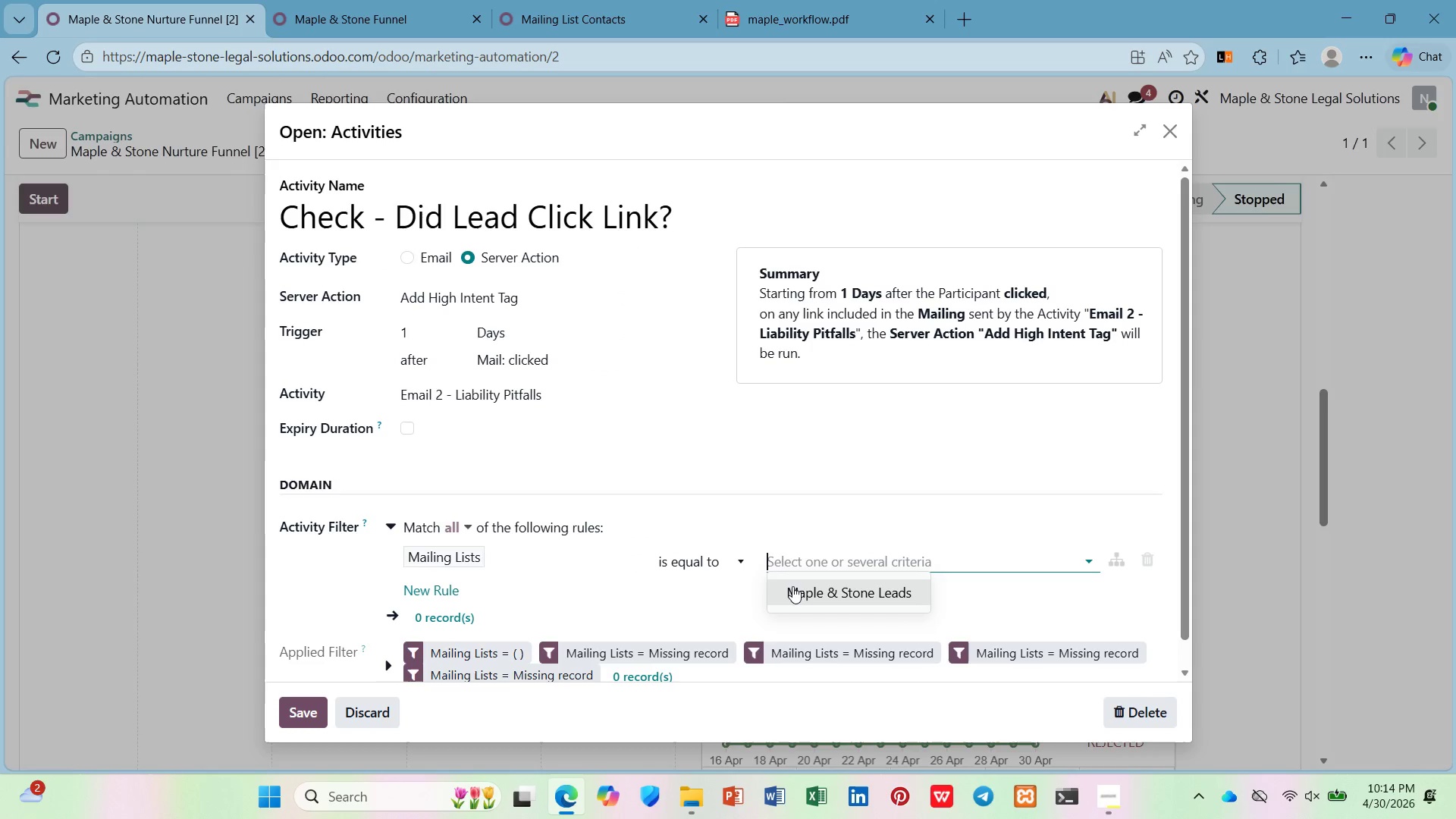 
left_click([792, 586])
 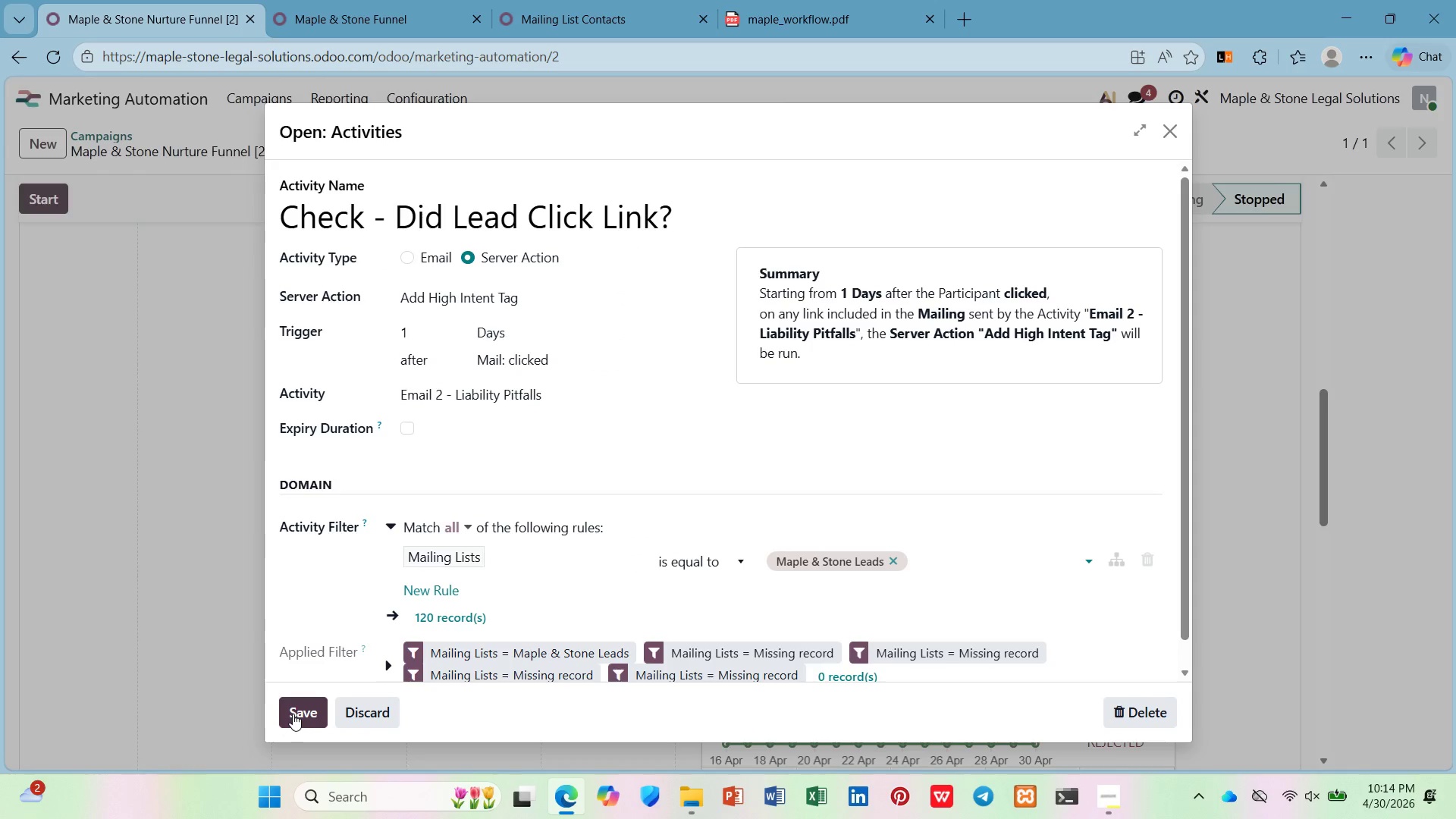 
left_click([293, 714])
 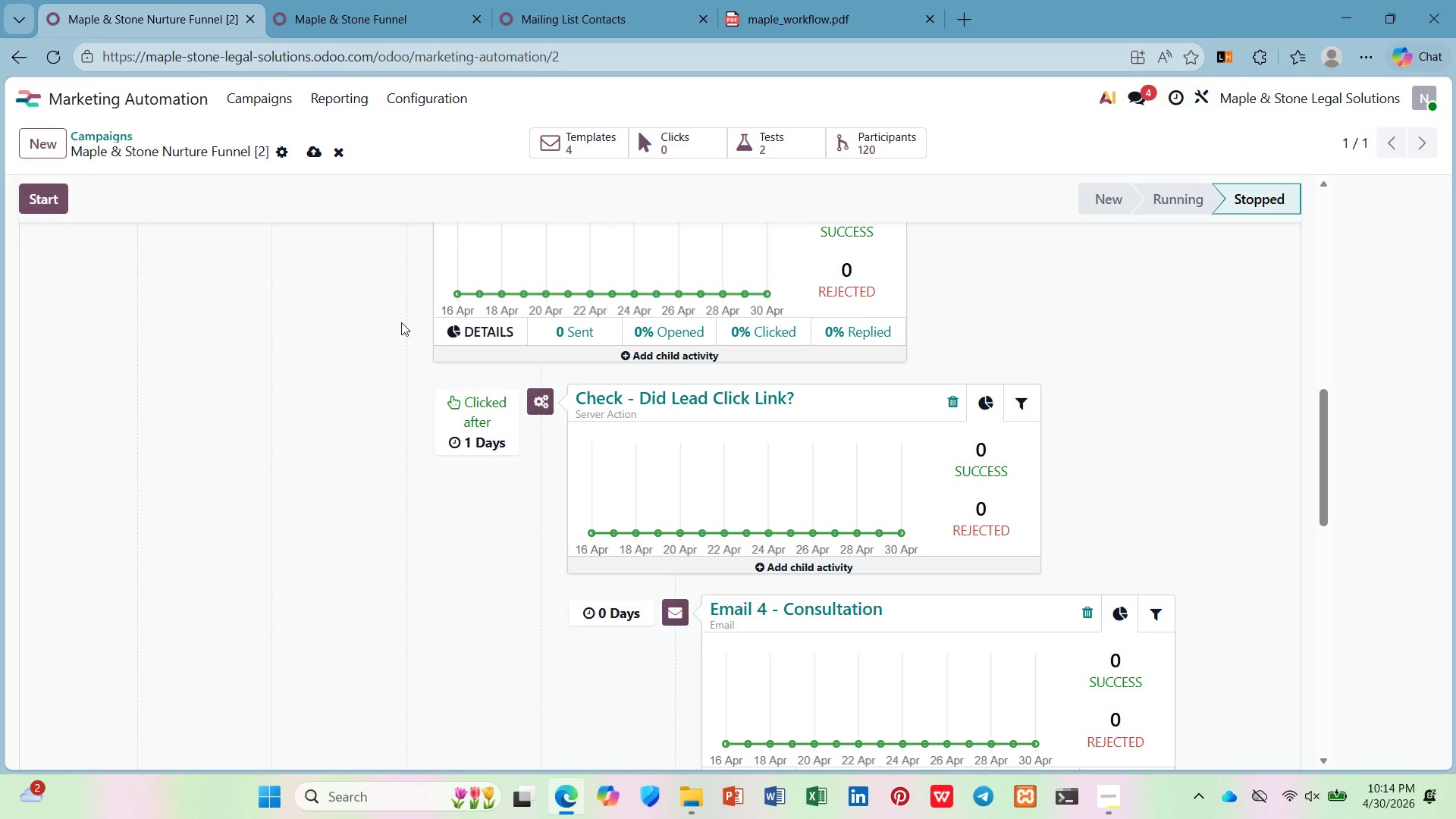 
left_click([321, 0])
 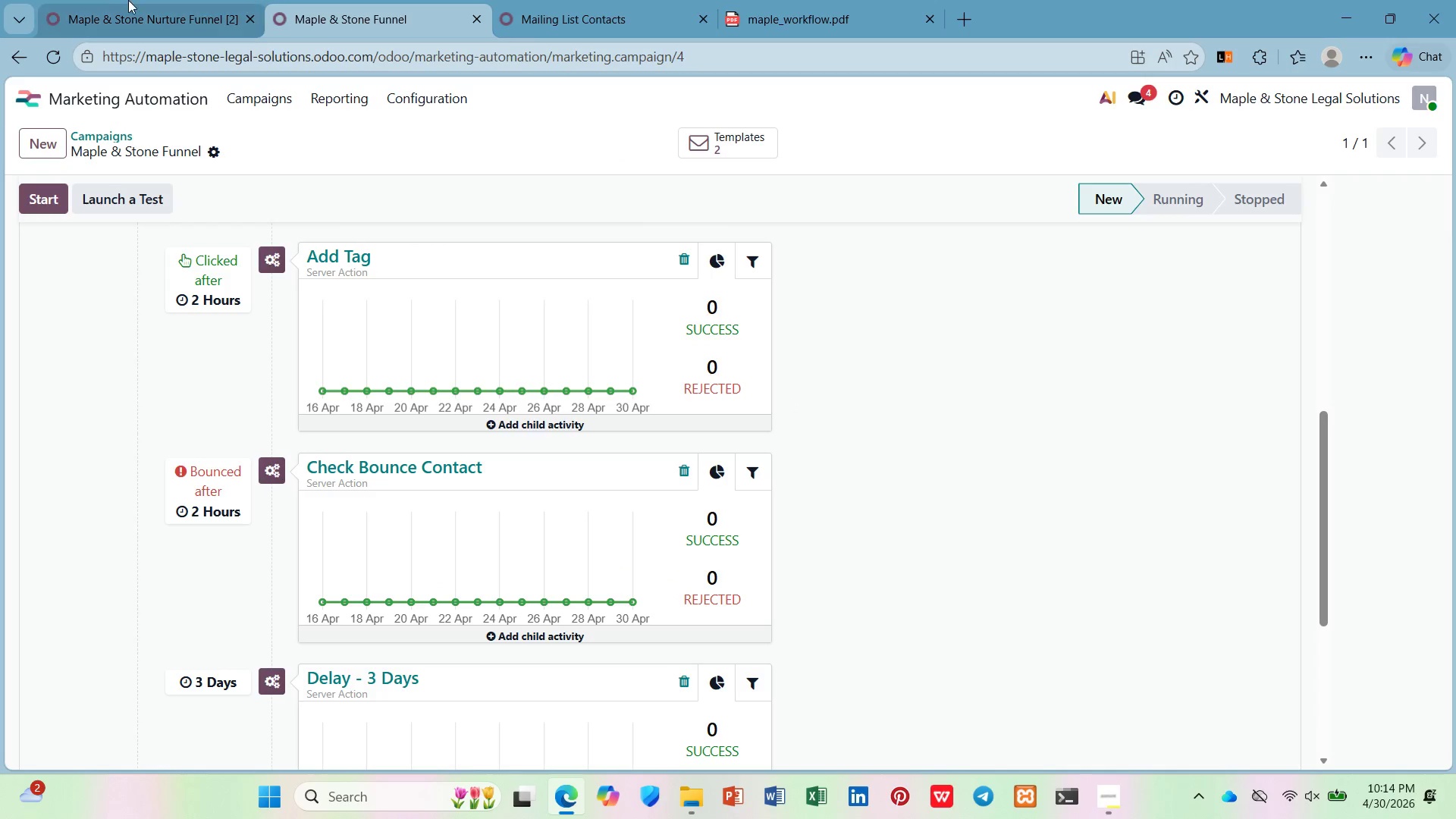 
wait(5.76)
 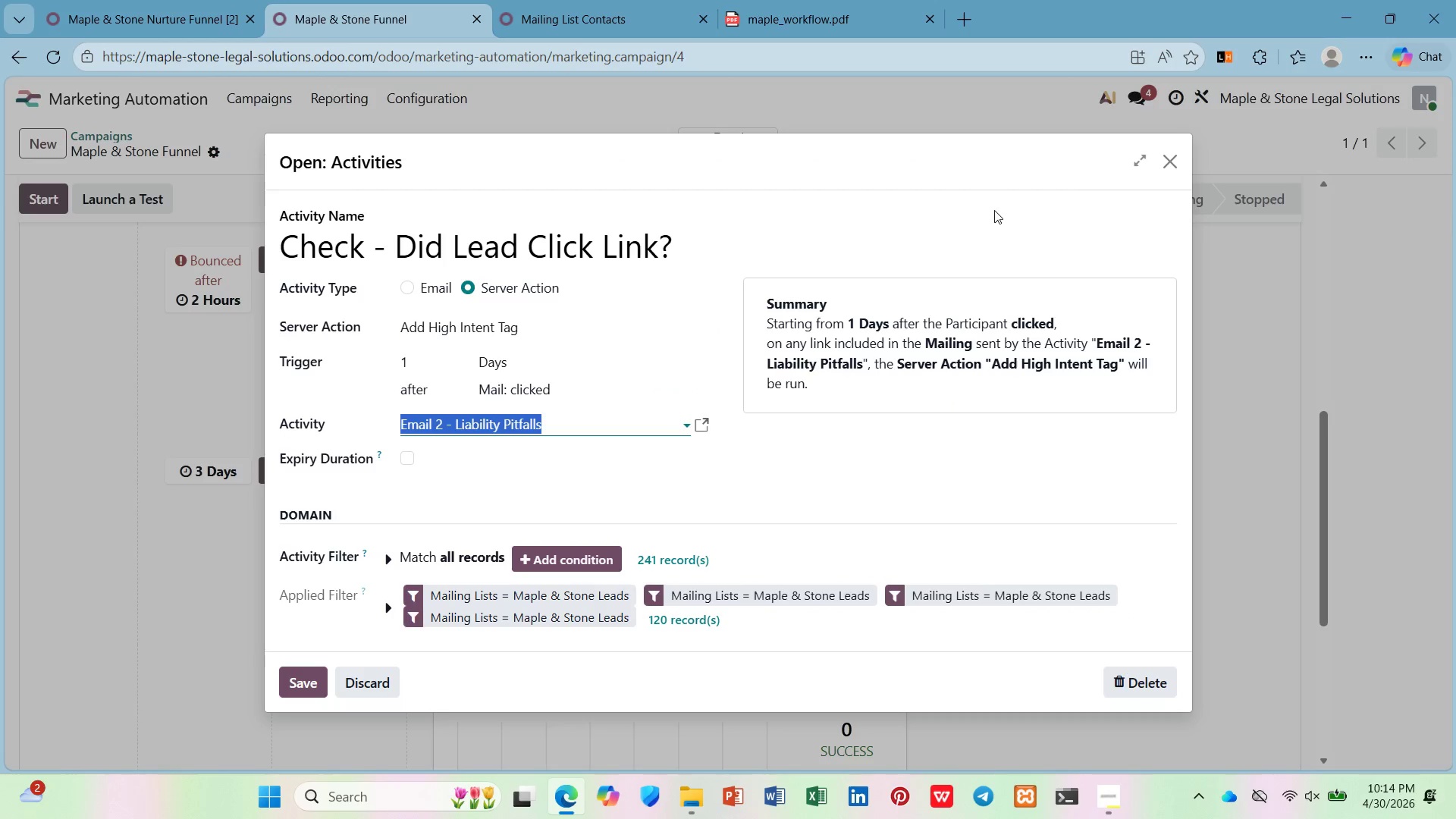 
left_click([406, 8])
 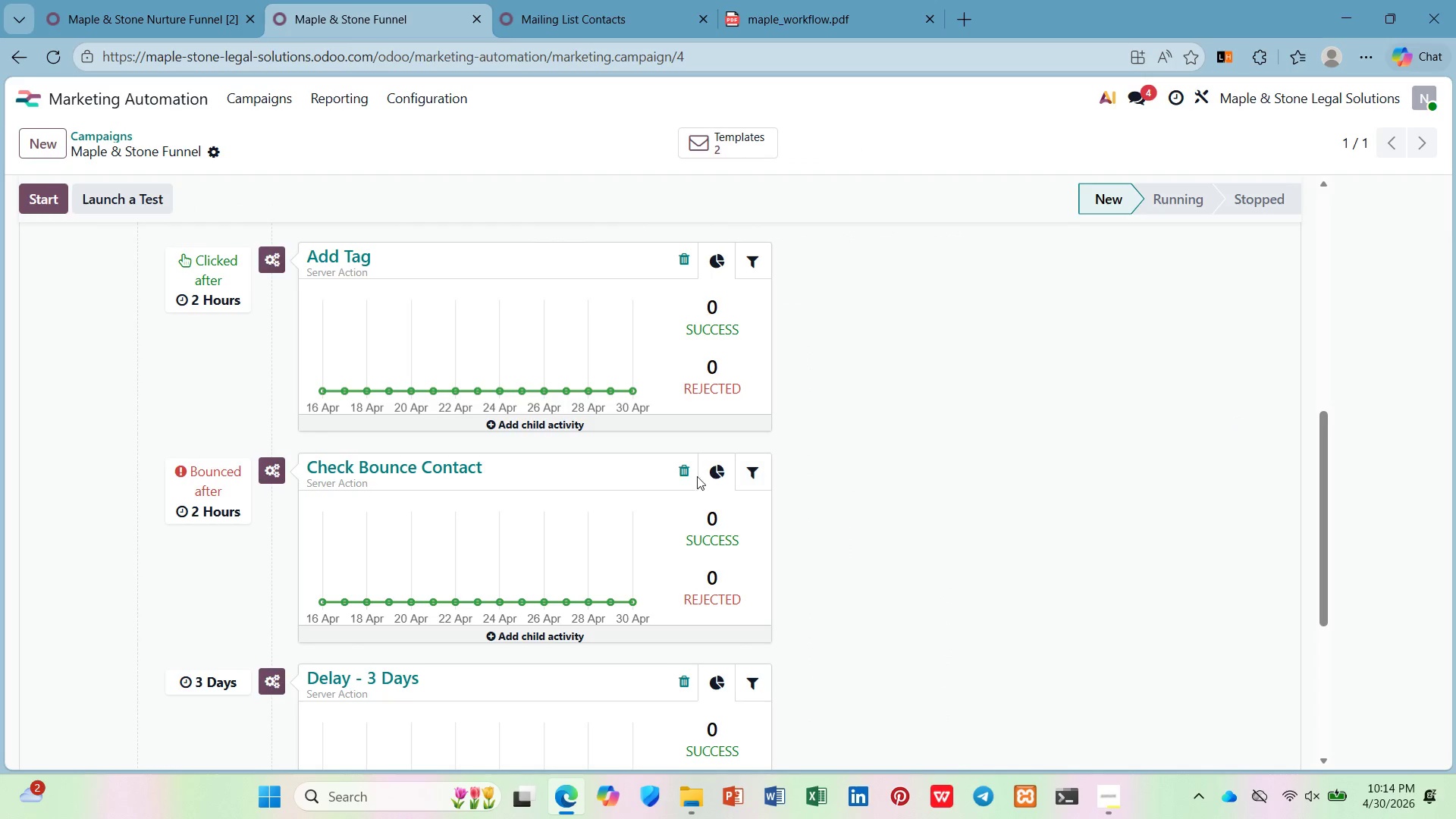 
scroll: coordinate [655, 467], scroll_direction: up, amount: 6.0
 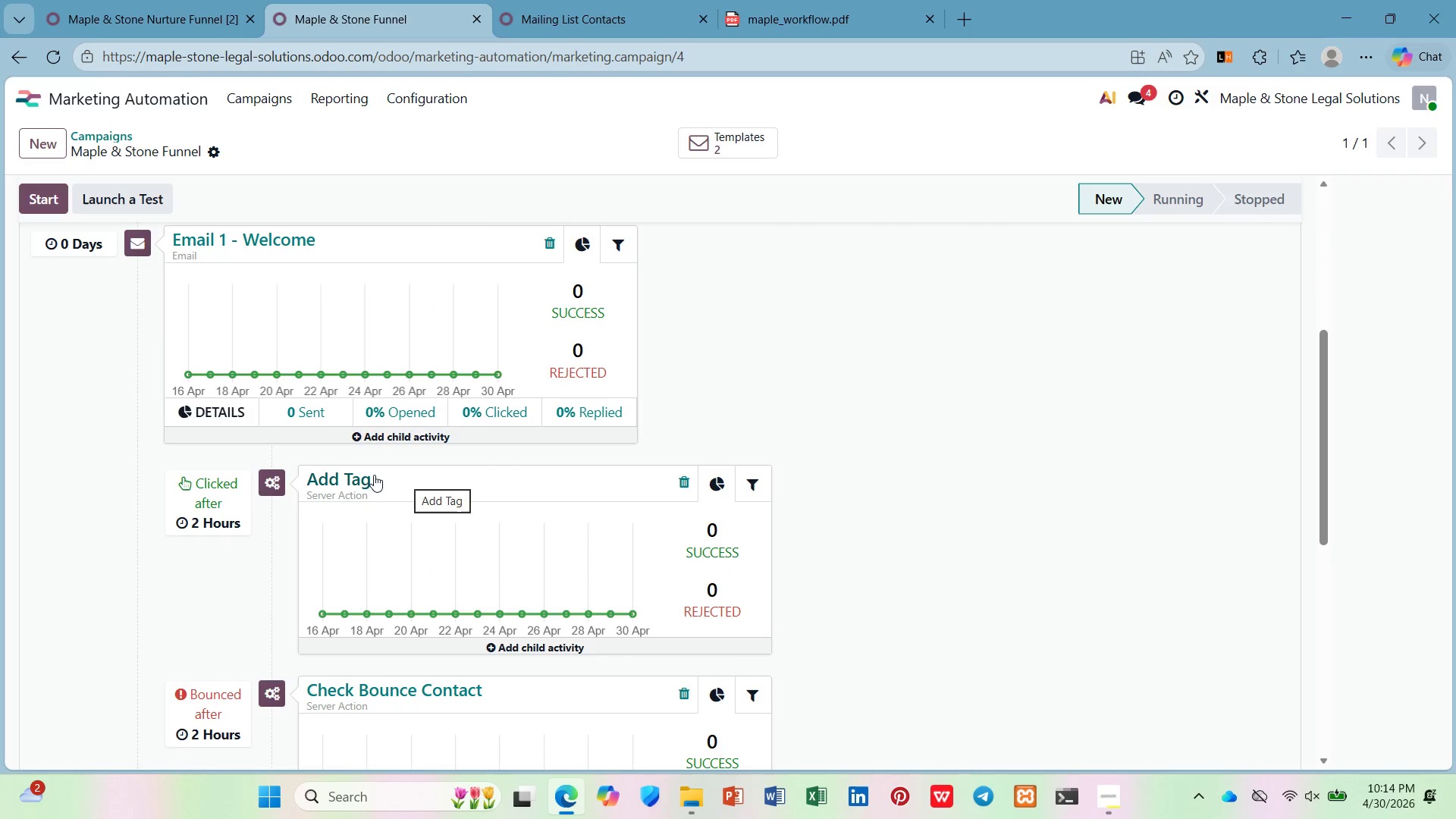 
left_click([365, 474])
 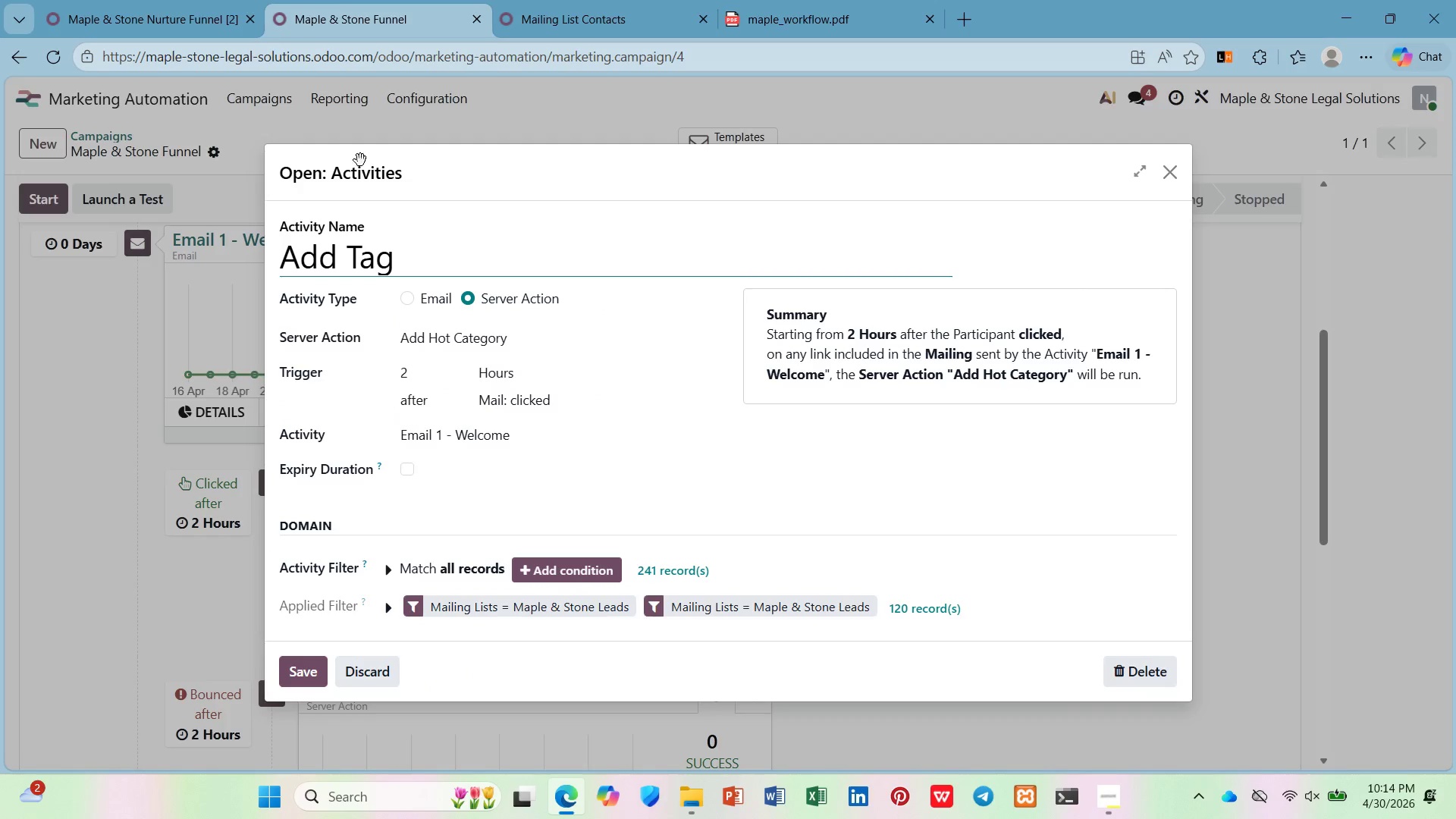 
left_click([149, 0])
 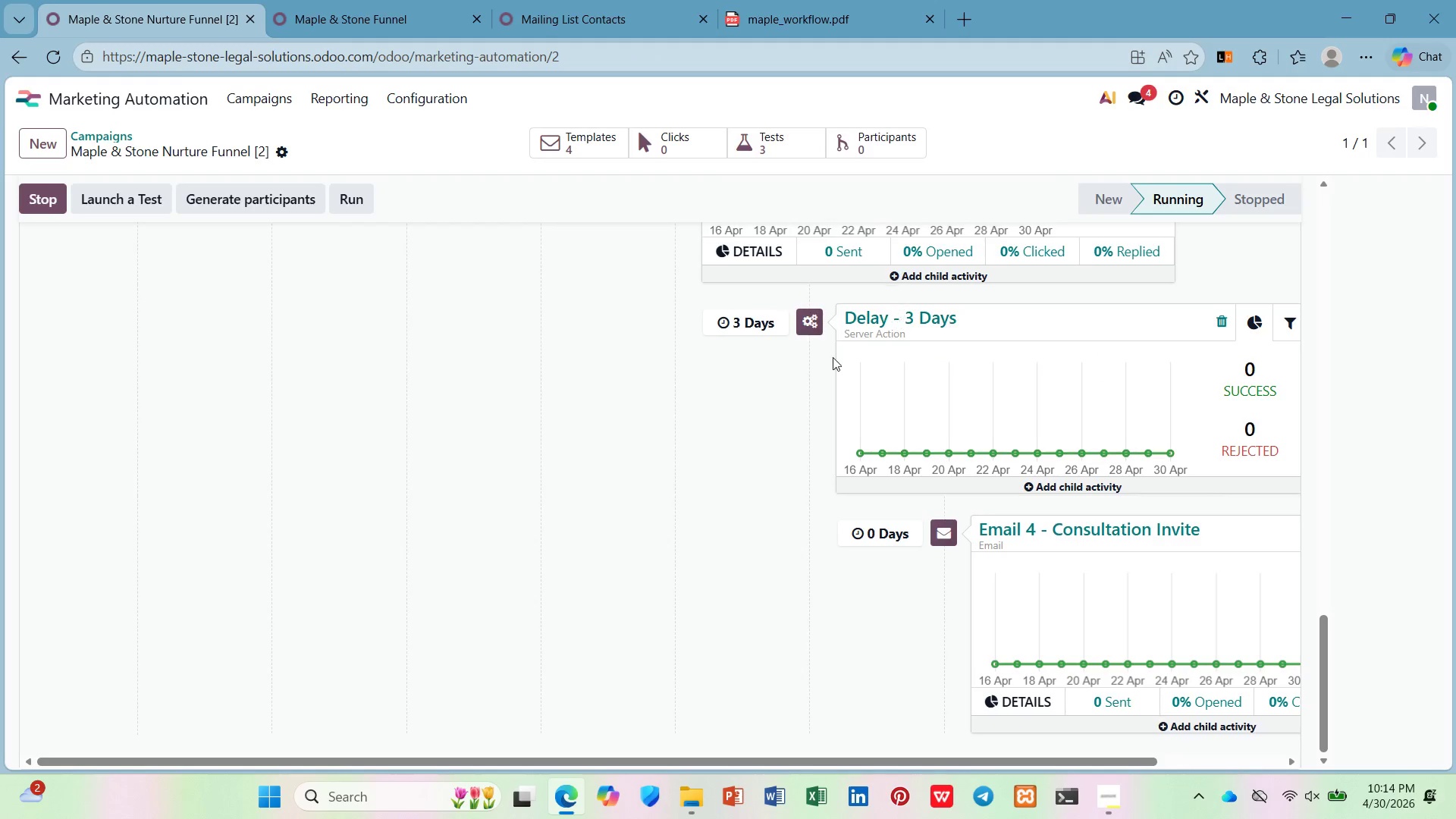 
scroll: coordinate [536, 453], scroll_direction: up, amount: 10.0
 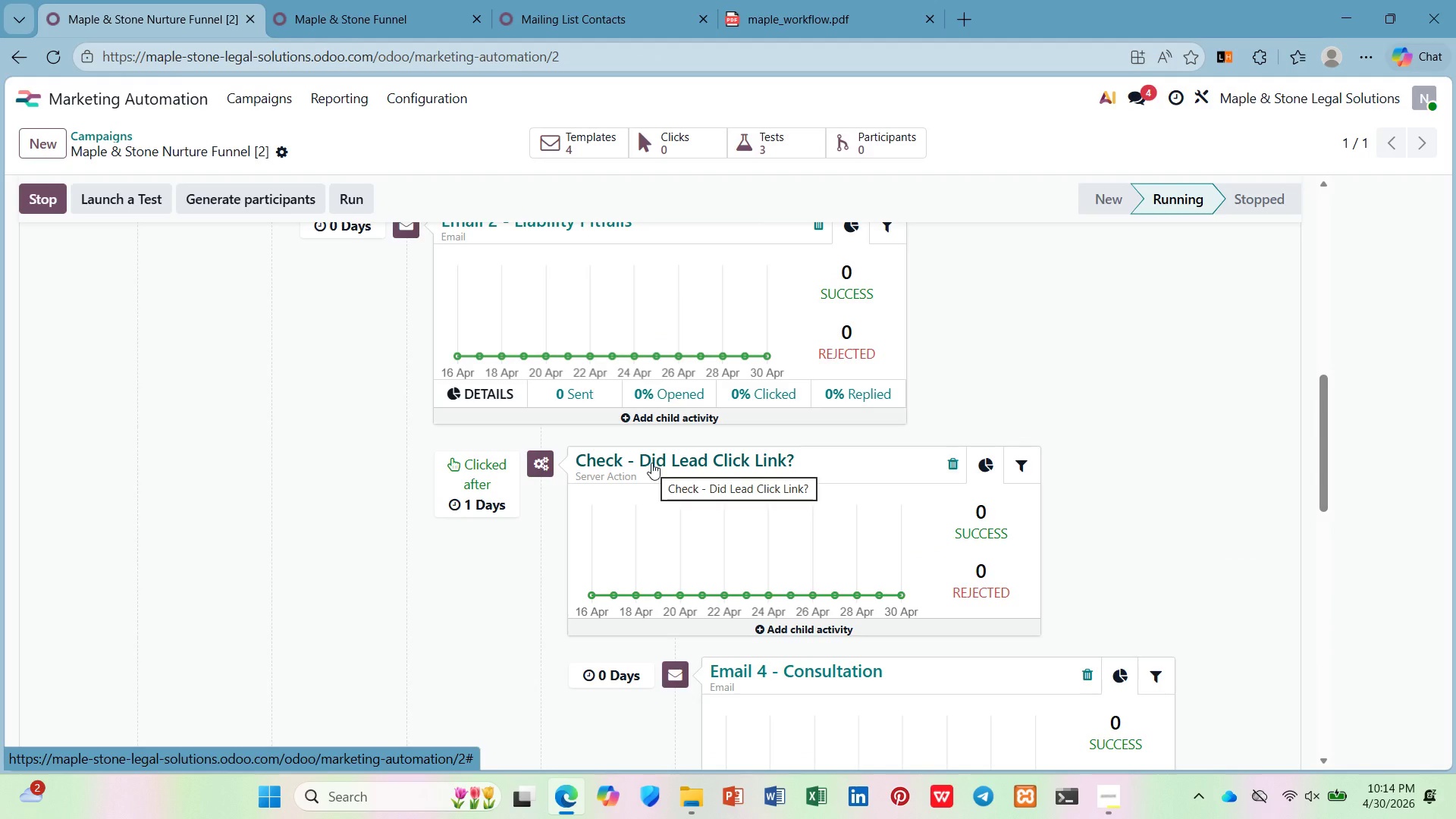 
left_click([651, 463])
 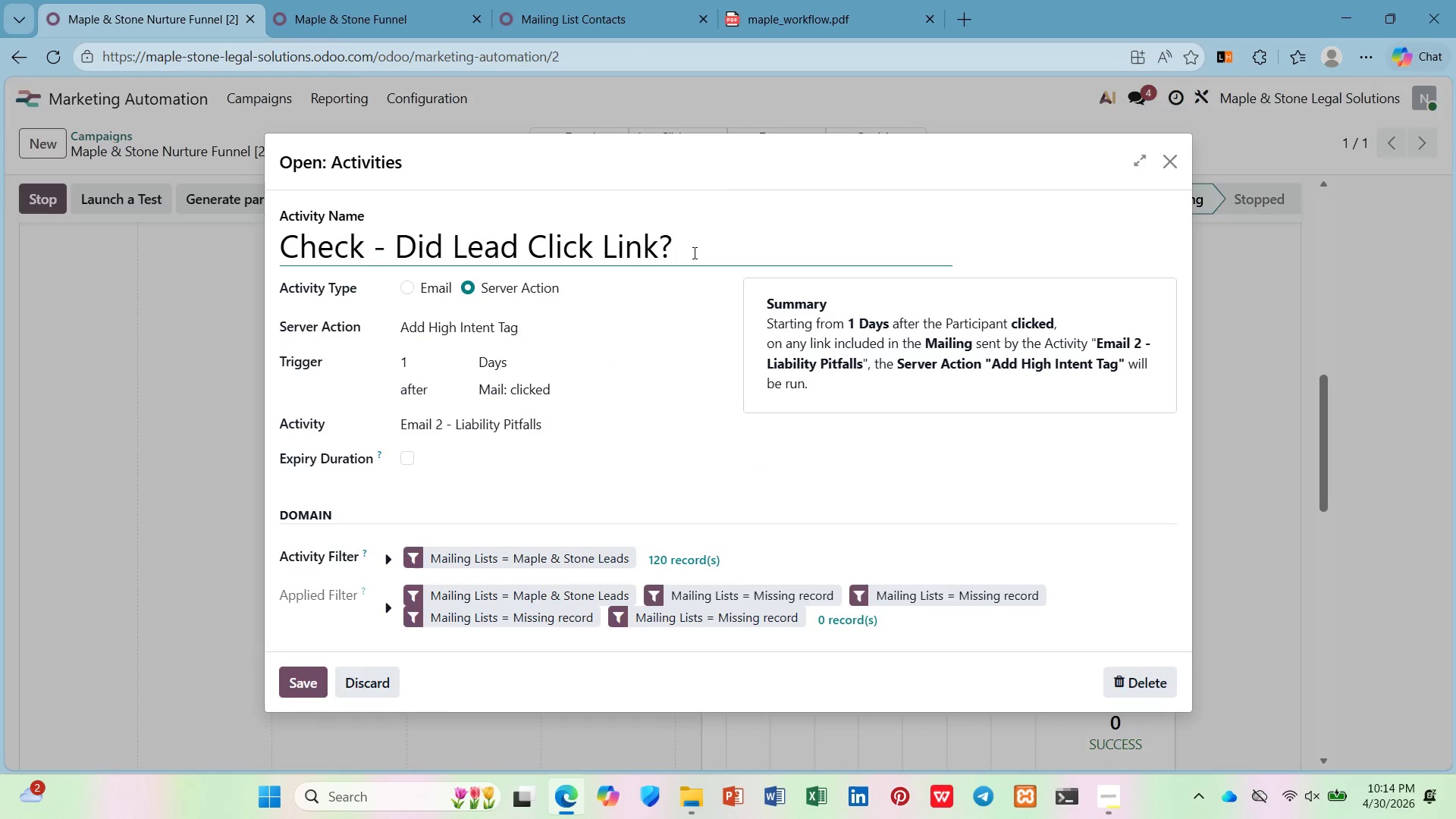 
left_click_drag(start_coordinate=[711, 242], to_coordinate=[256, 282])
 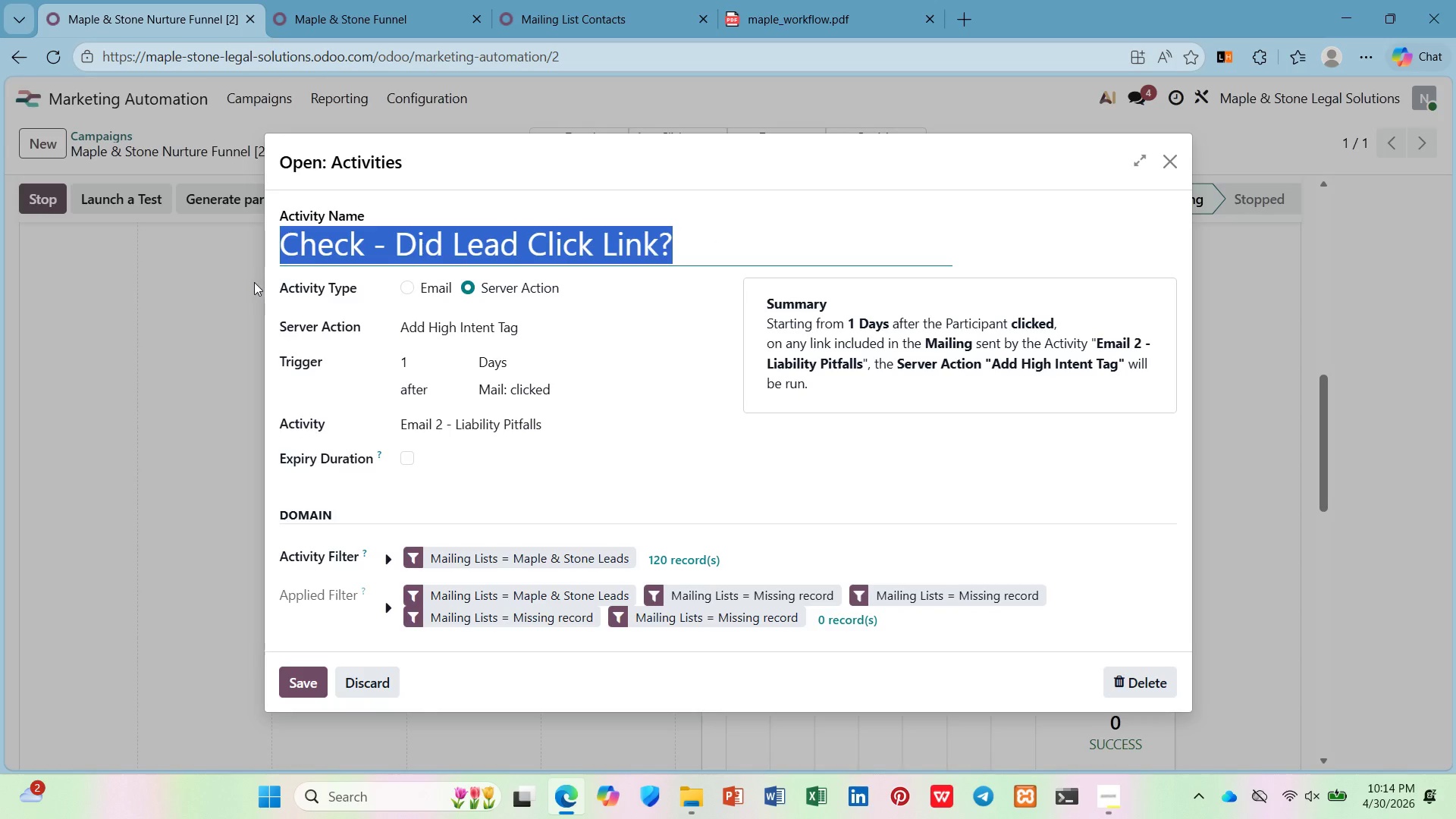 
key(Control+C)
 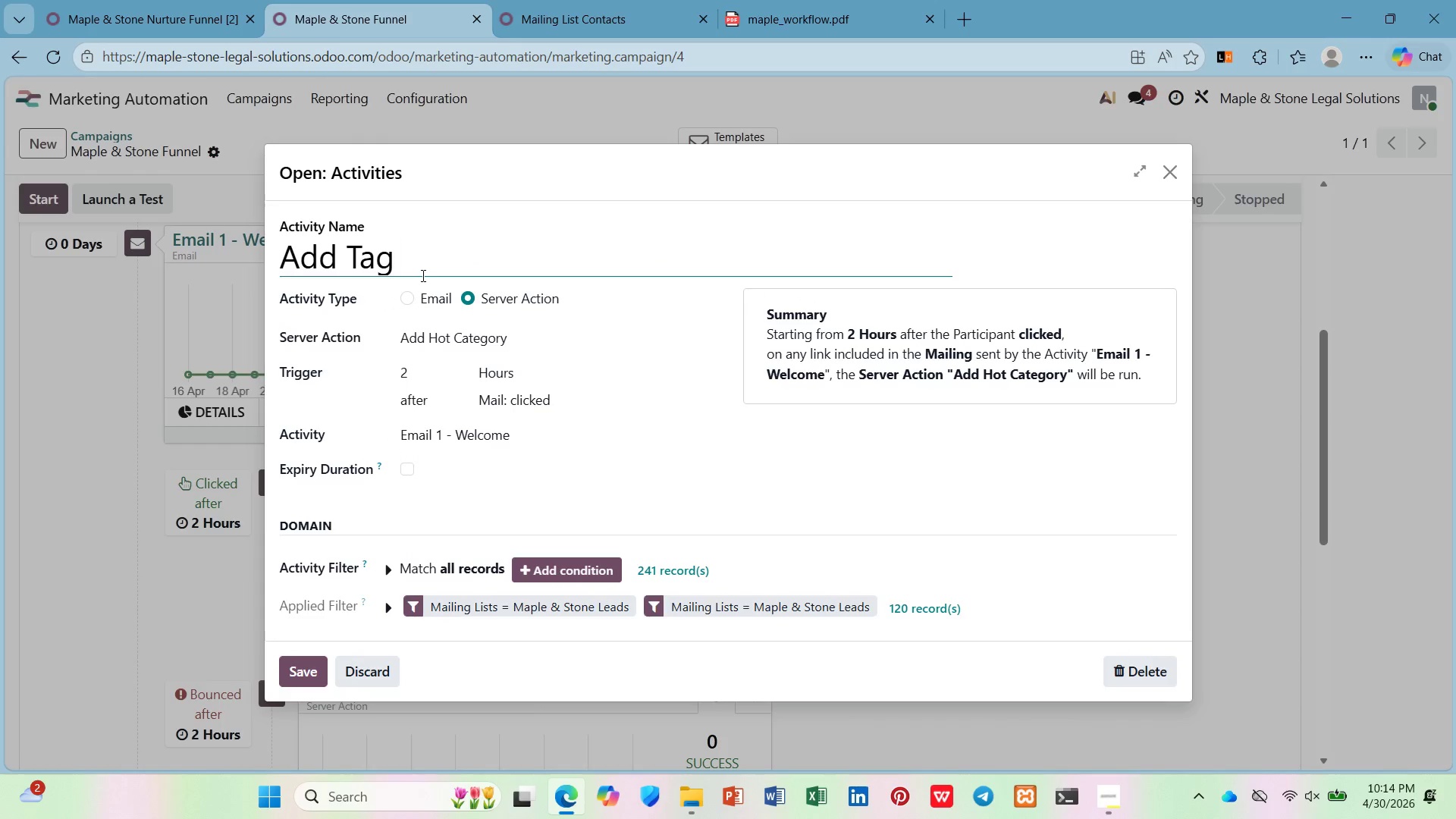 
left_click_drag(start_coordinate=[417, 260], to_coordinate=[124, 281])
 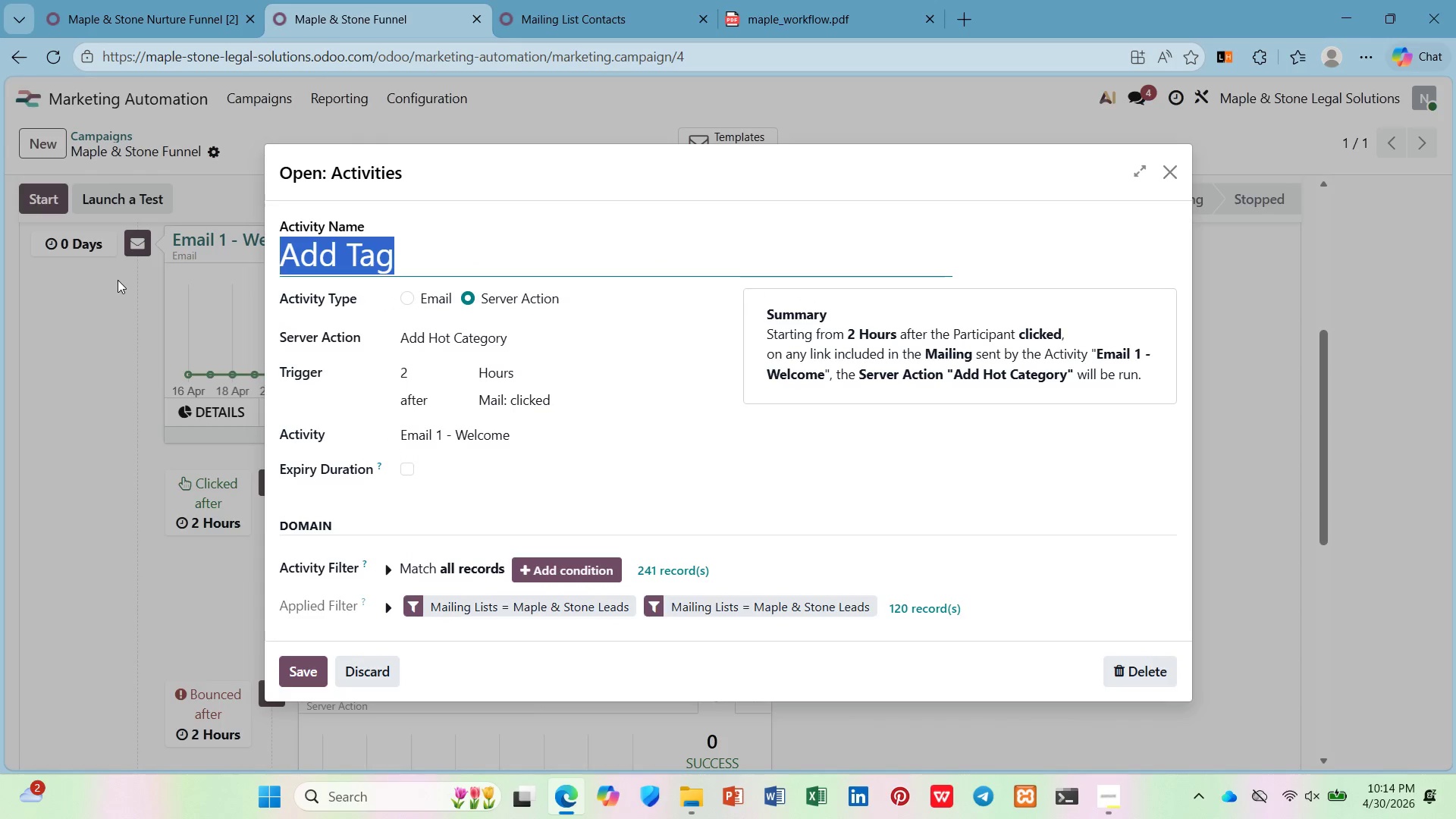 
key(Control+V)
 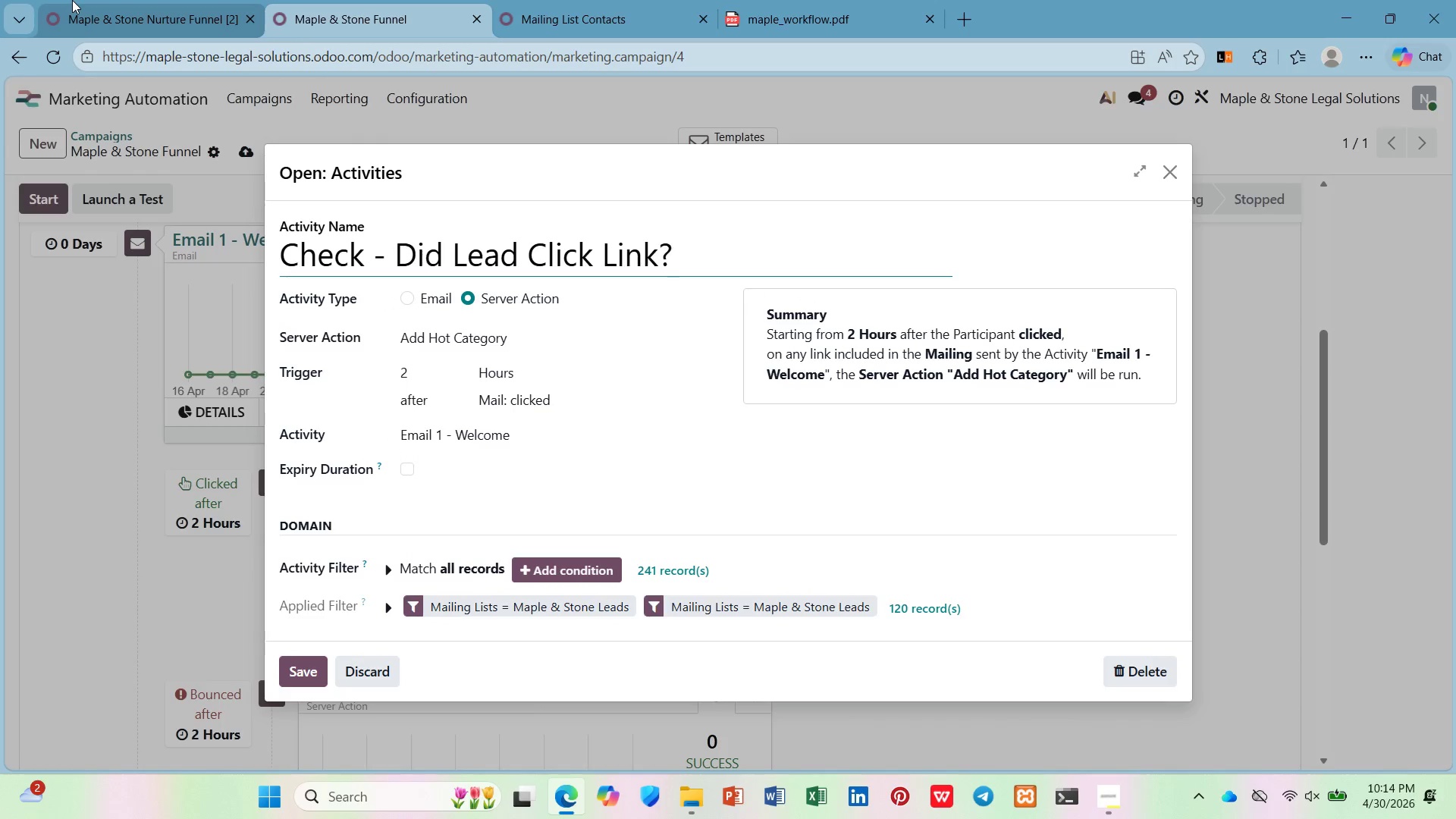 
left_click([72, 0])
 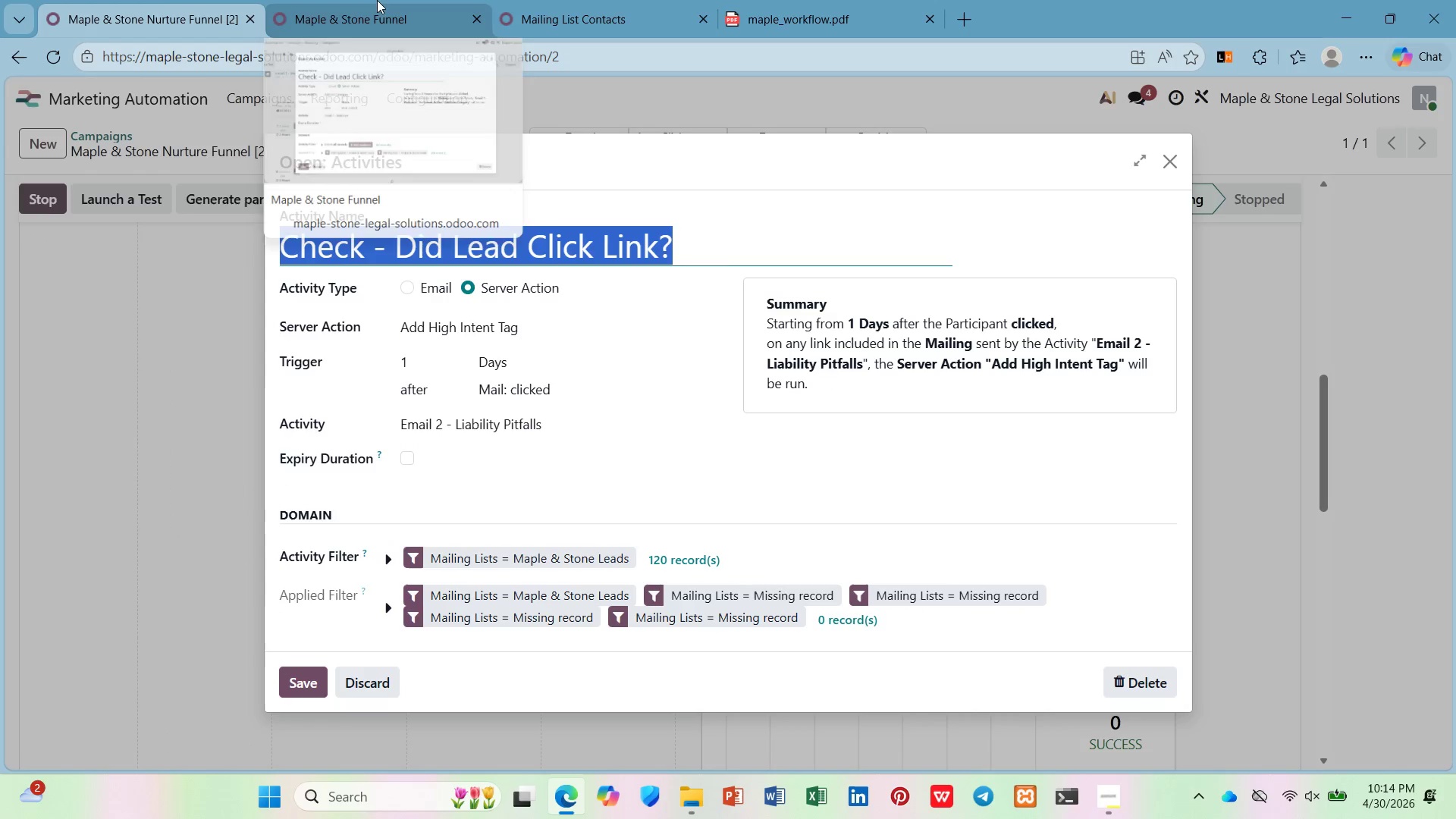 
left_click([377, 0])
 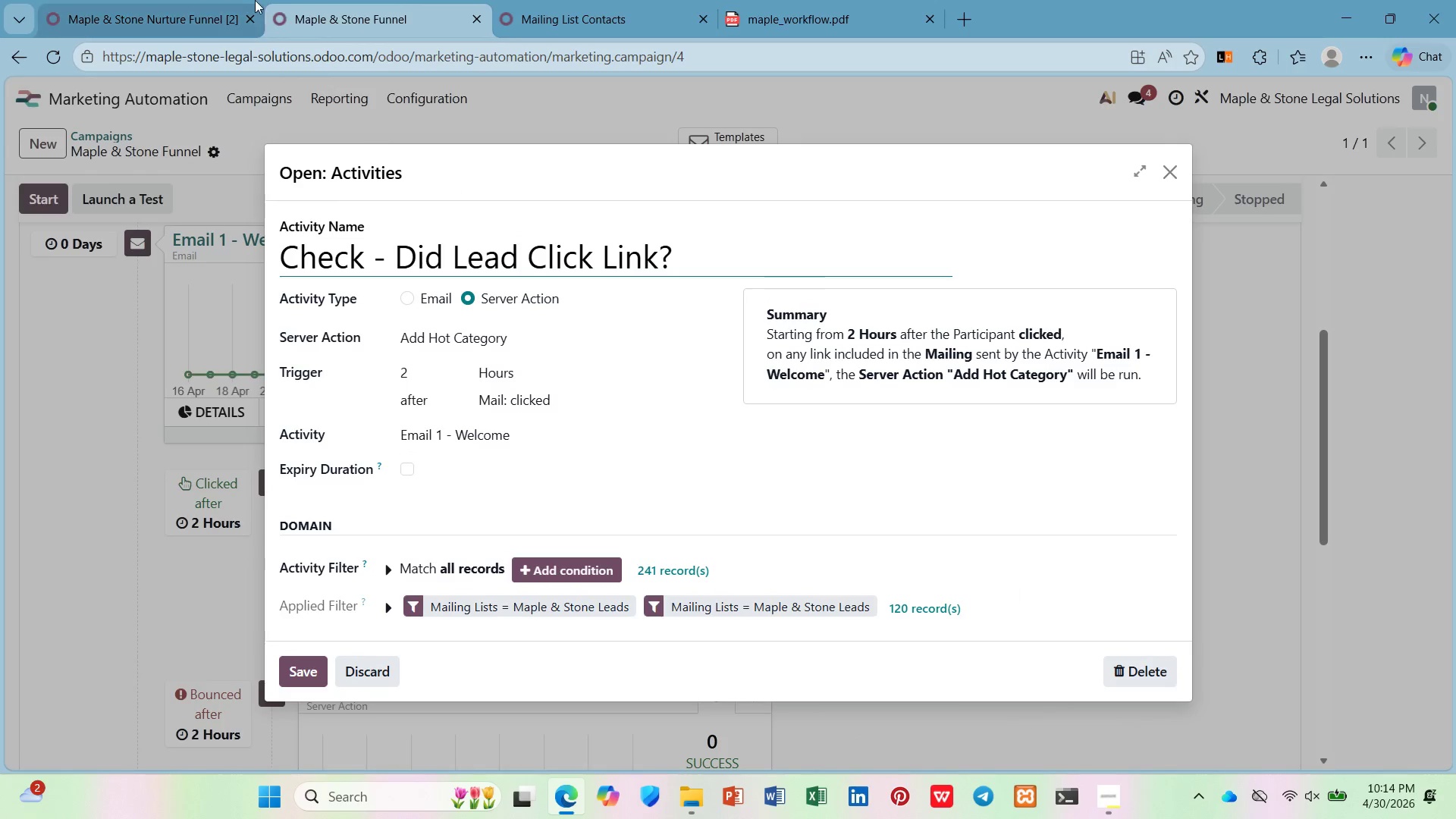 
left_click([212, 0])
 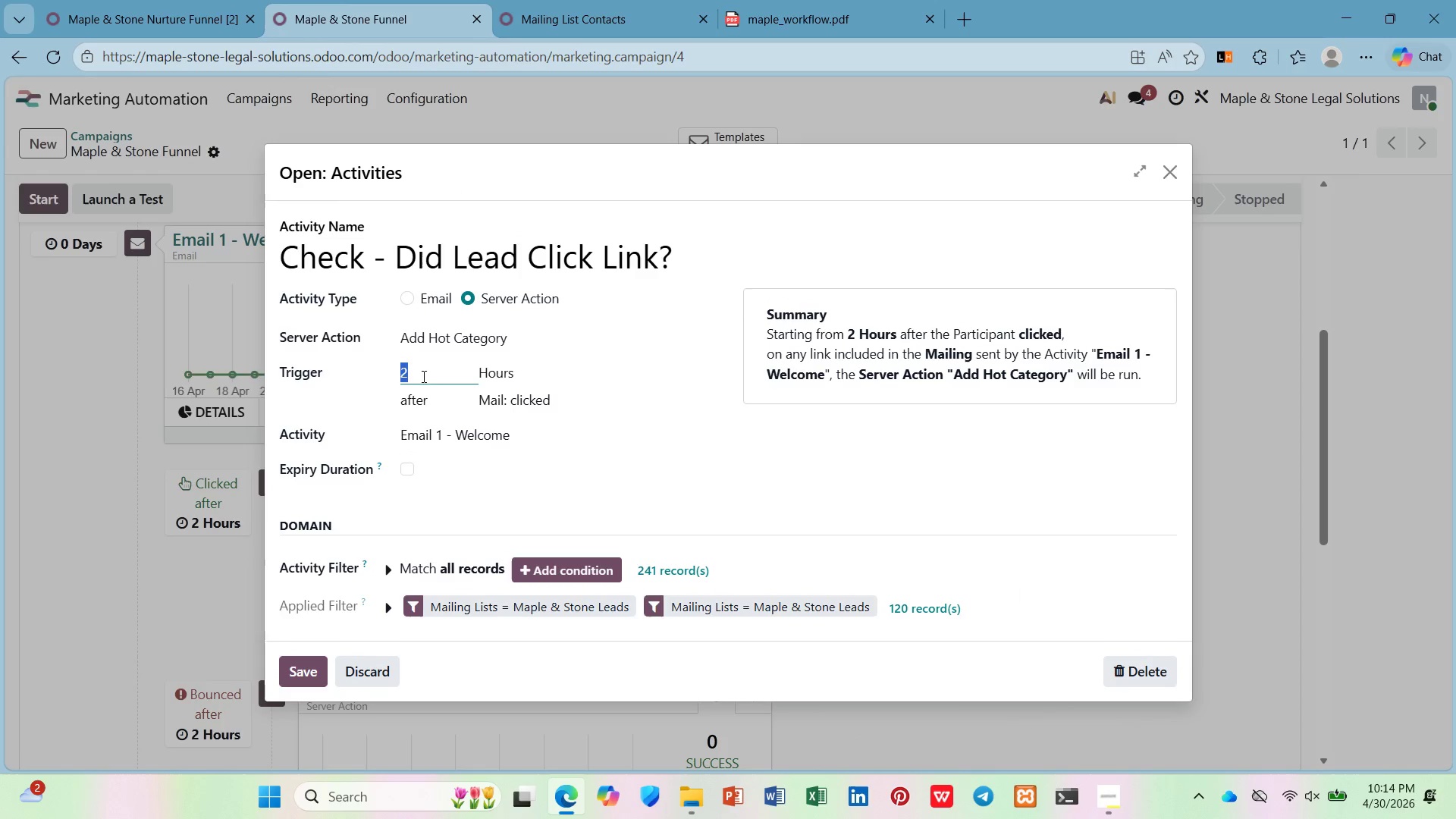 
key(1)
 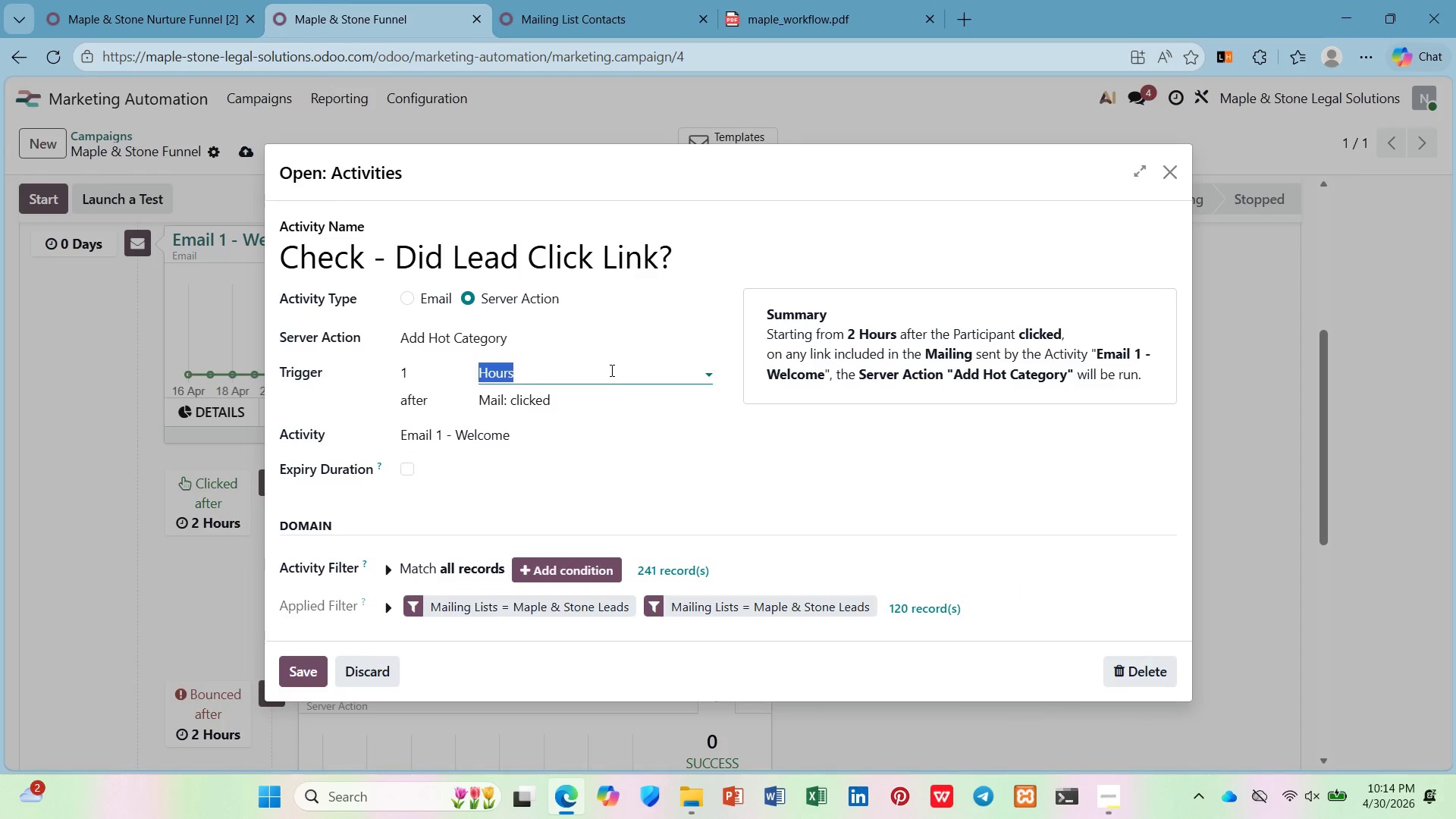 
left_click([610, 370])
 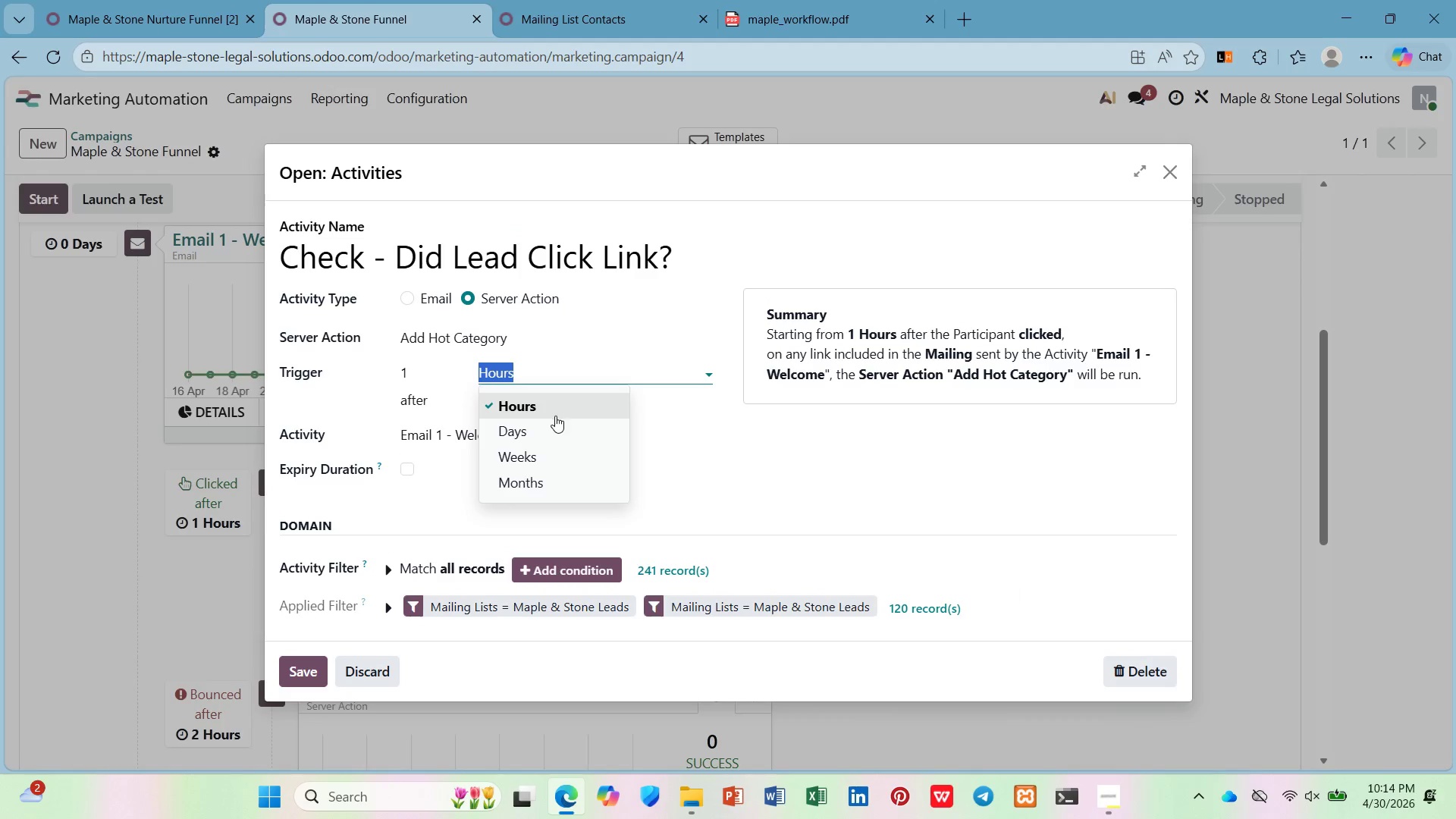 
left_click([553, 425])
 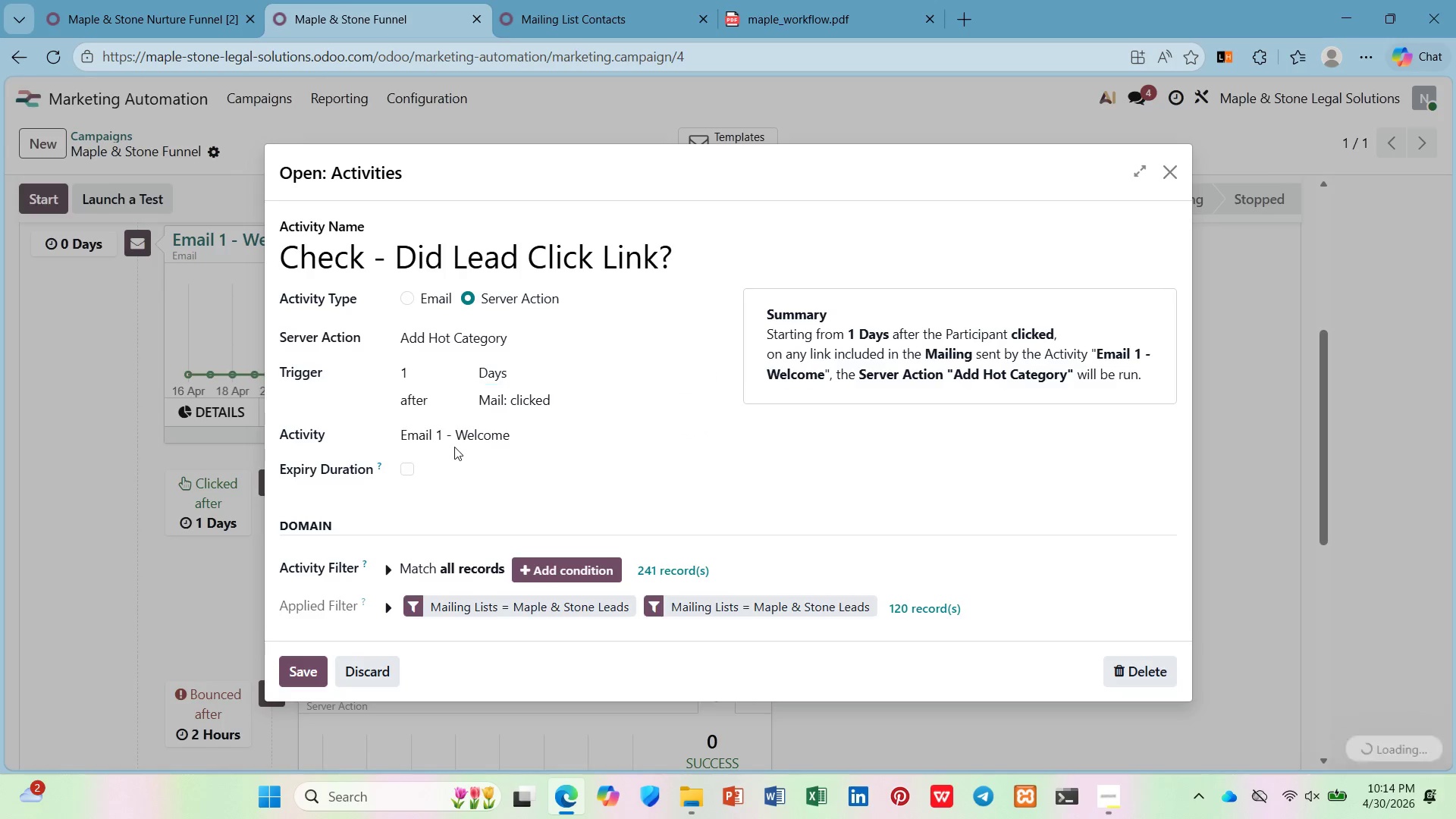 
double_click([472, 436])
 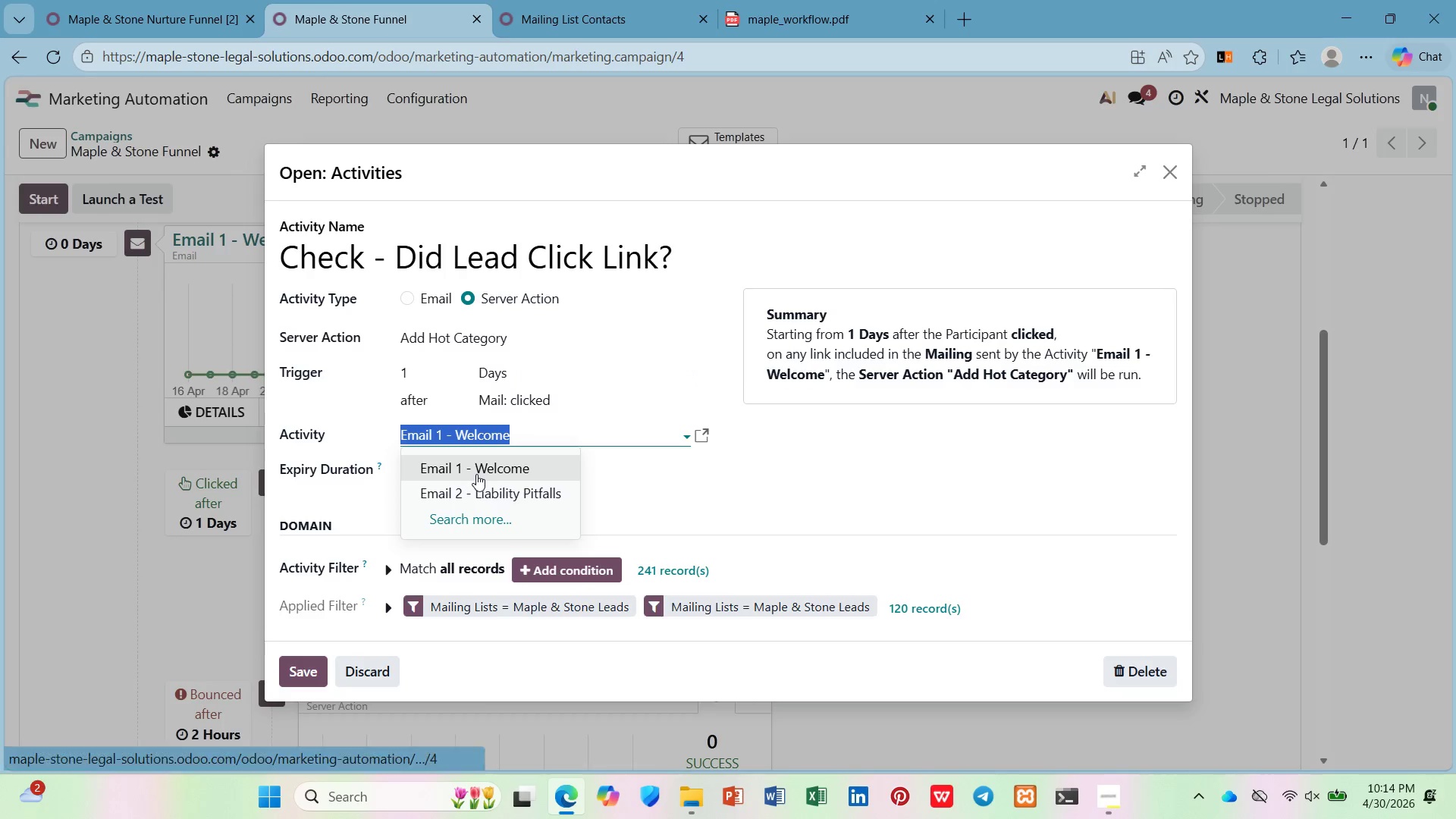 
left_click([479, 489])
 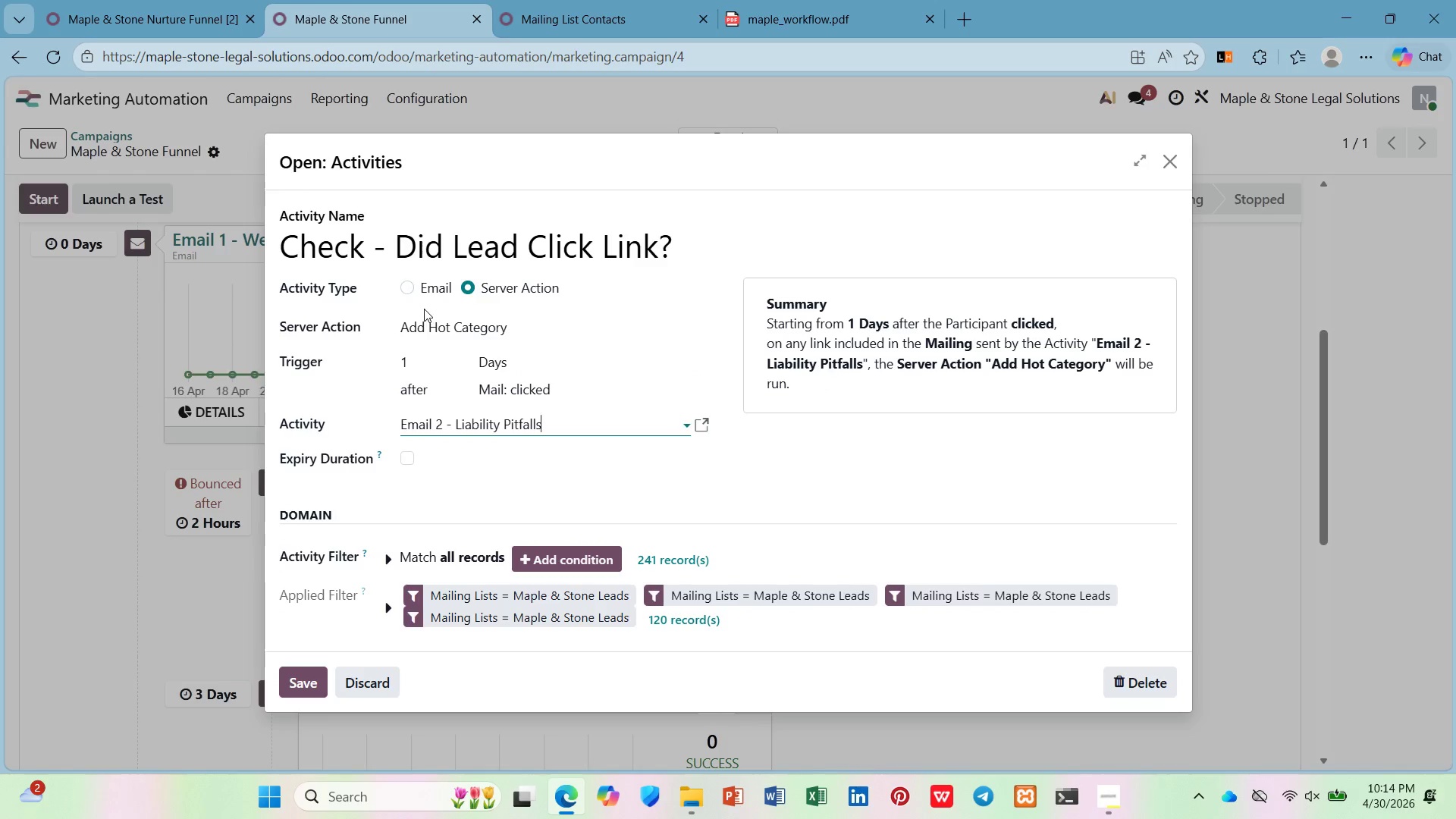 
double_click([431, 328])
 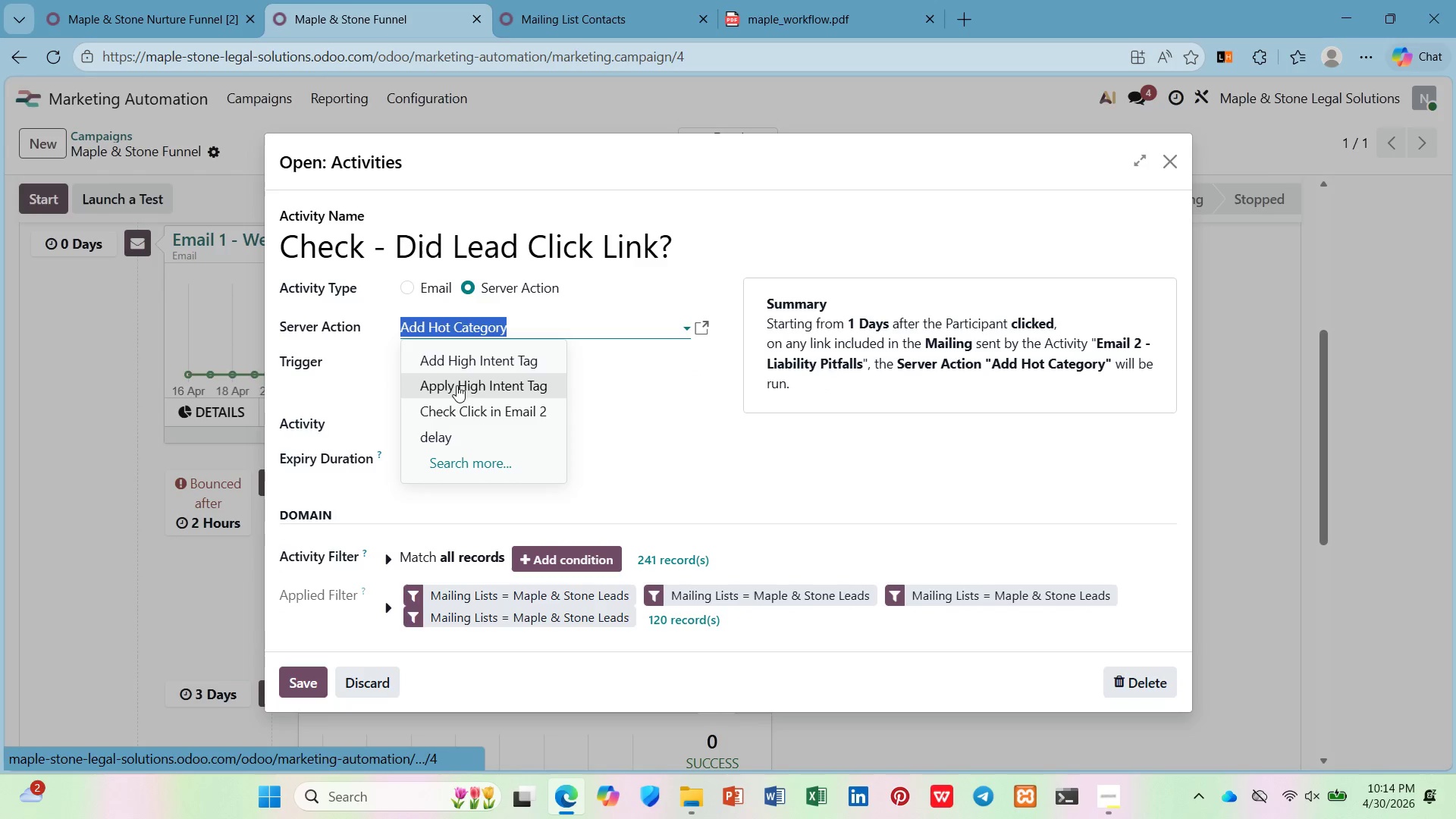 
left_click([462, 367])
 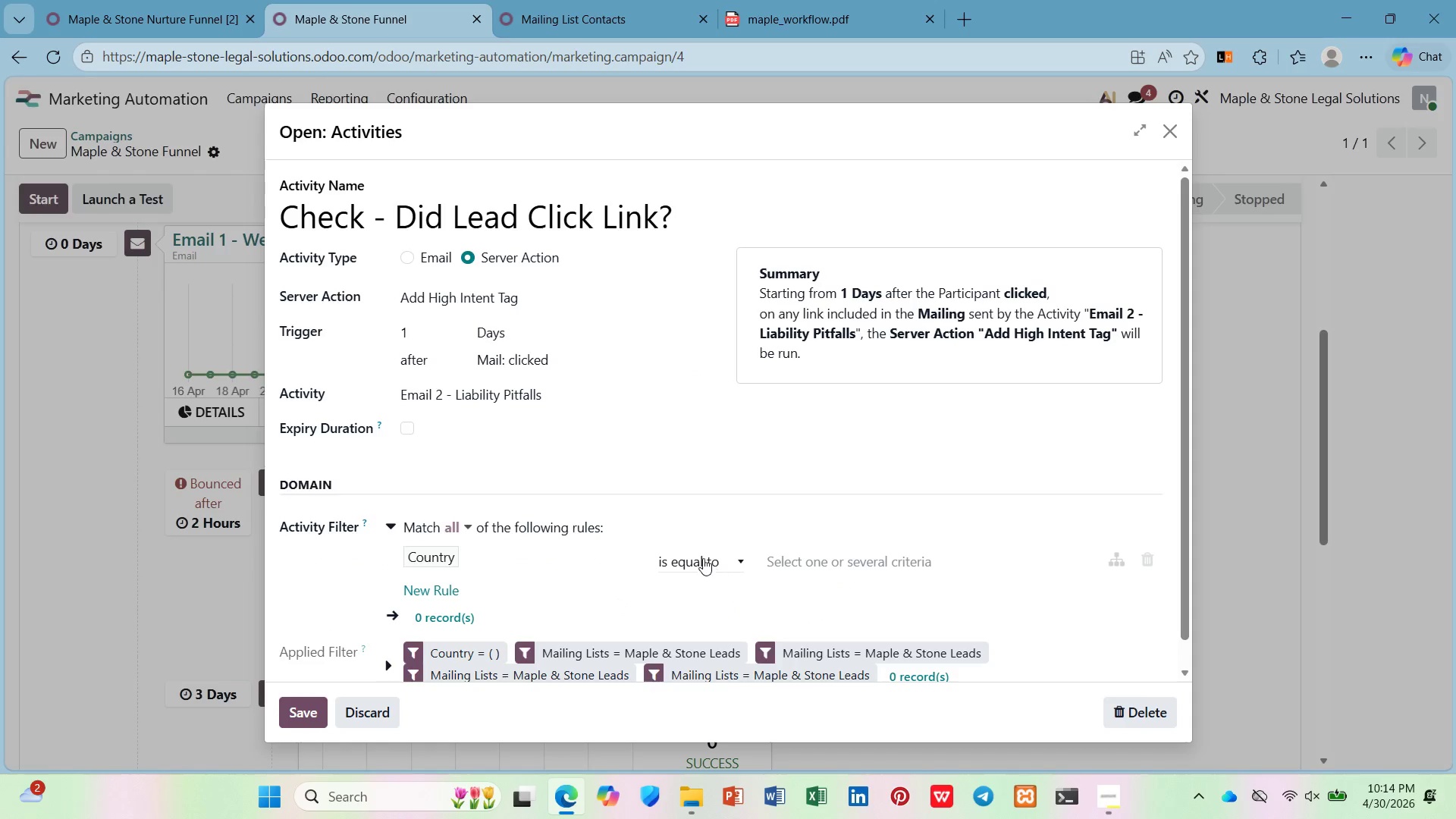 
double_click([541, 565])
 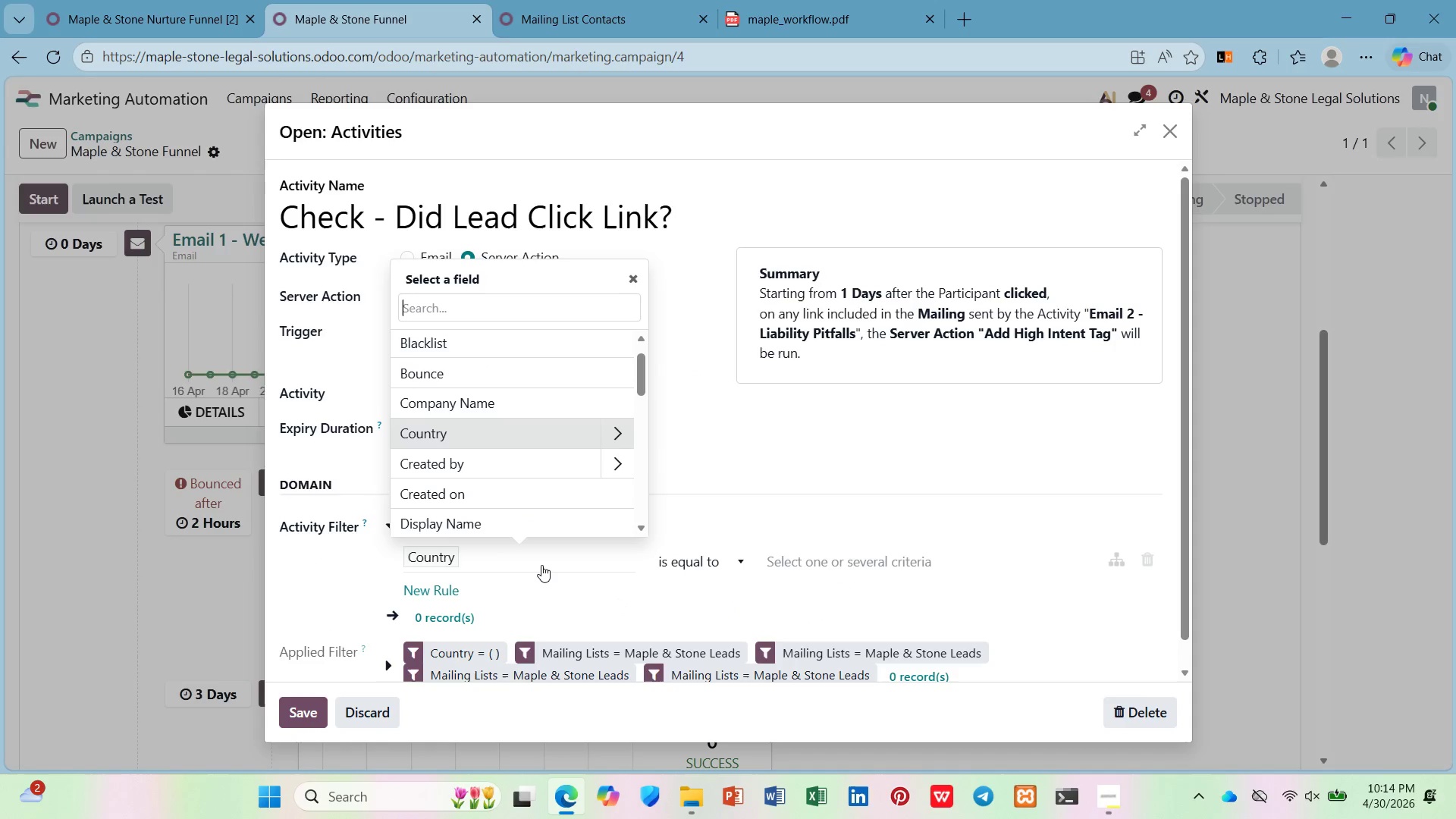 
key(M)
 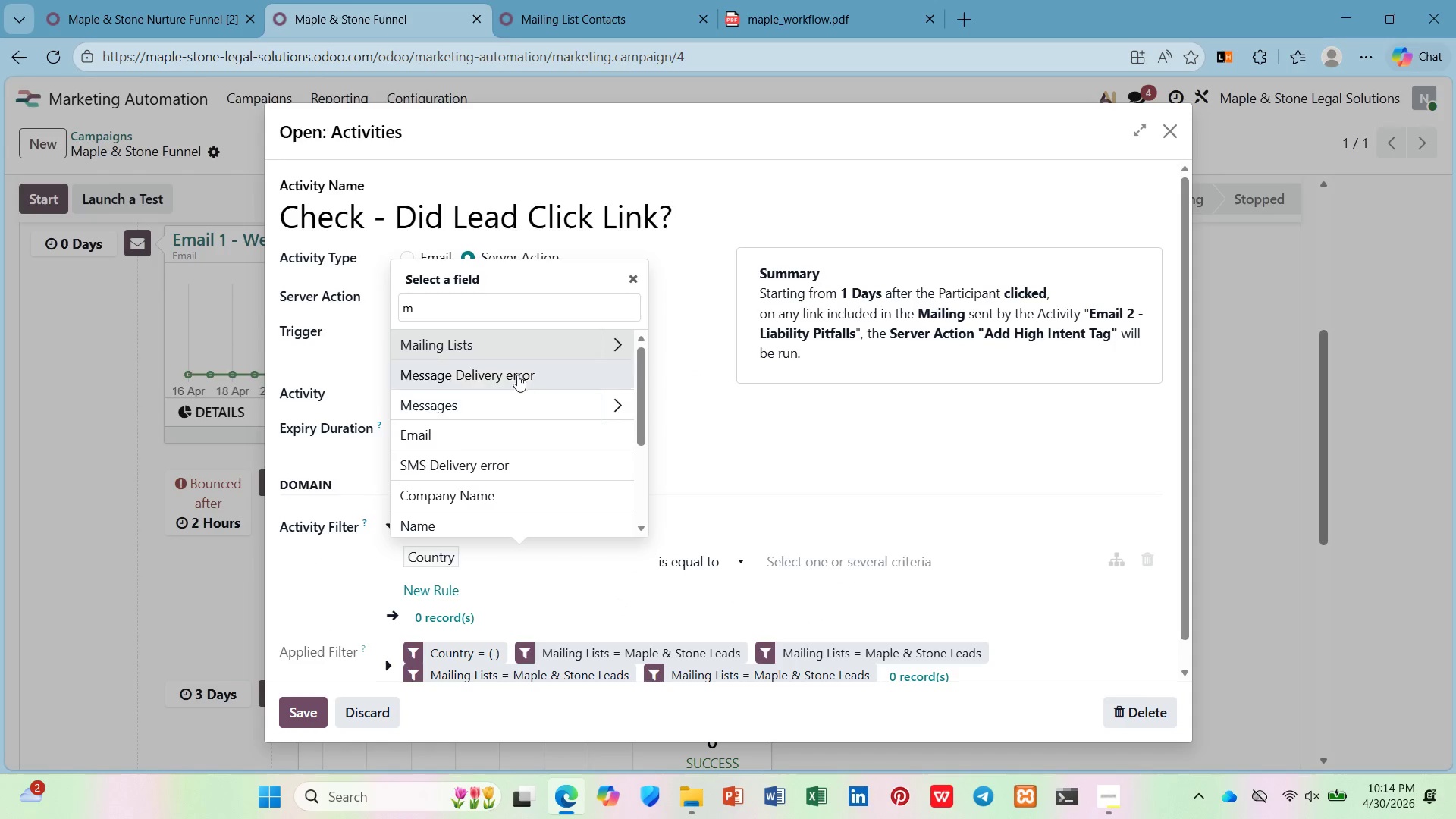 
left_click([516, 344])
 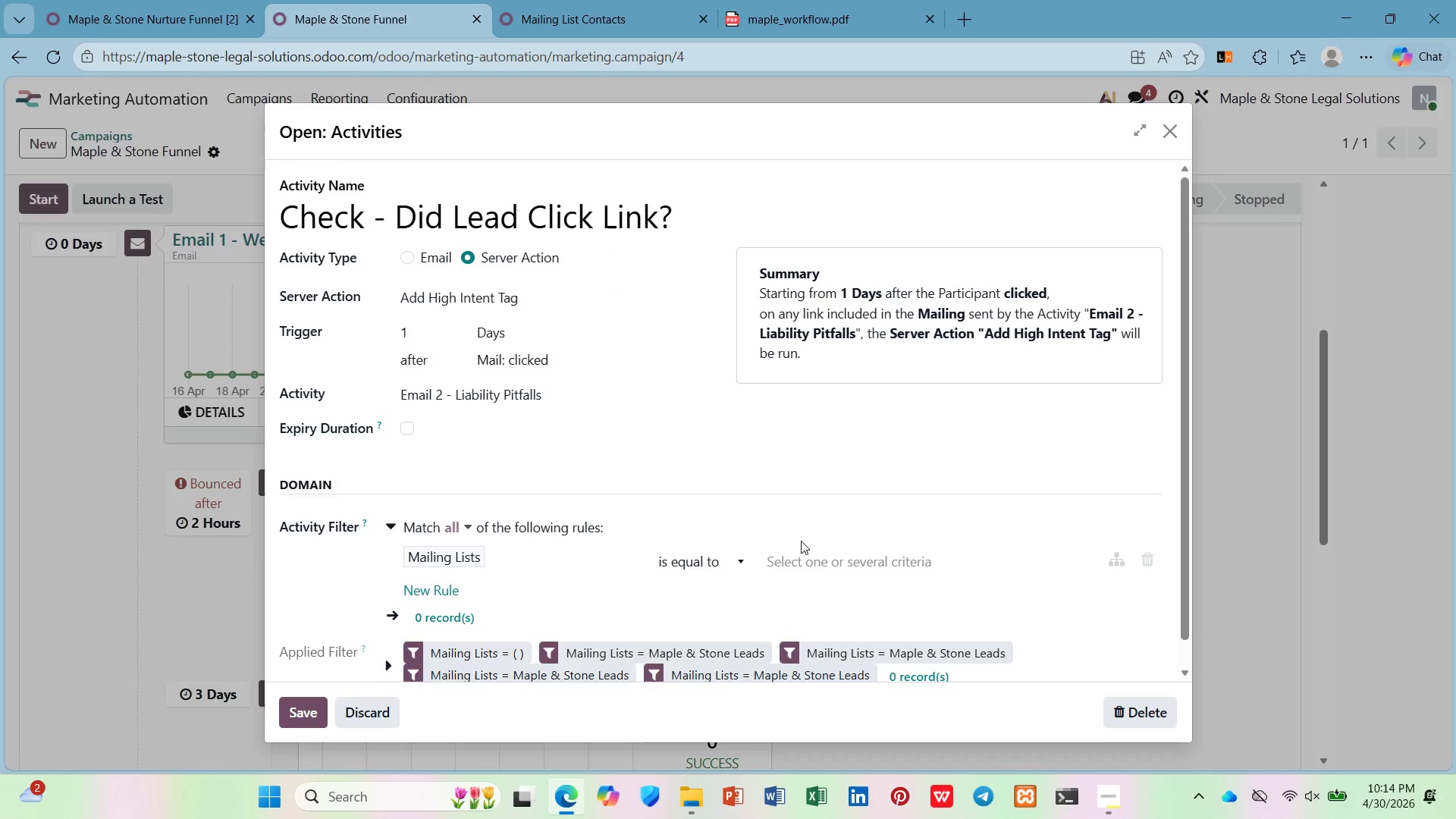 
left_click([824, 563])
 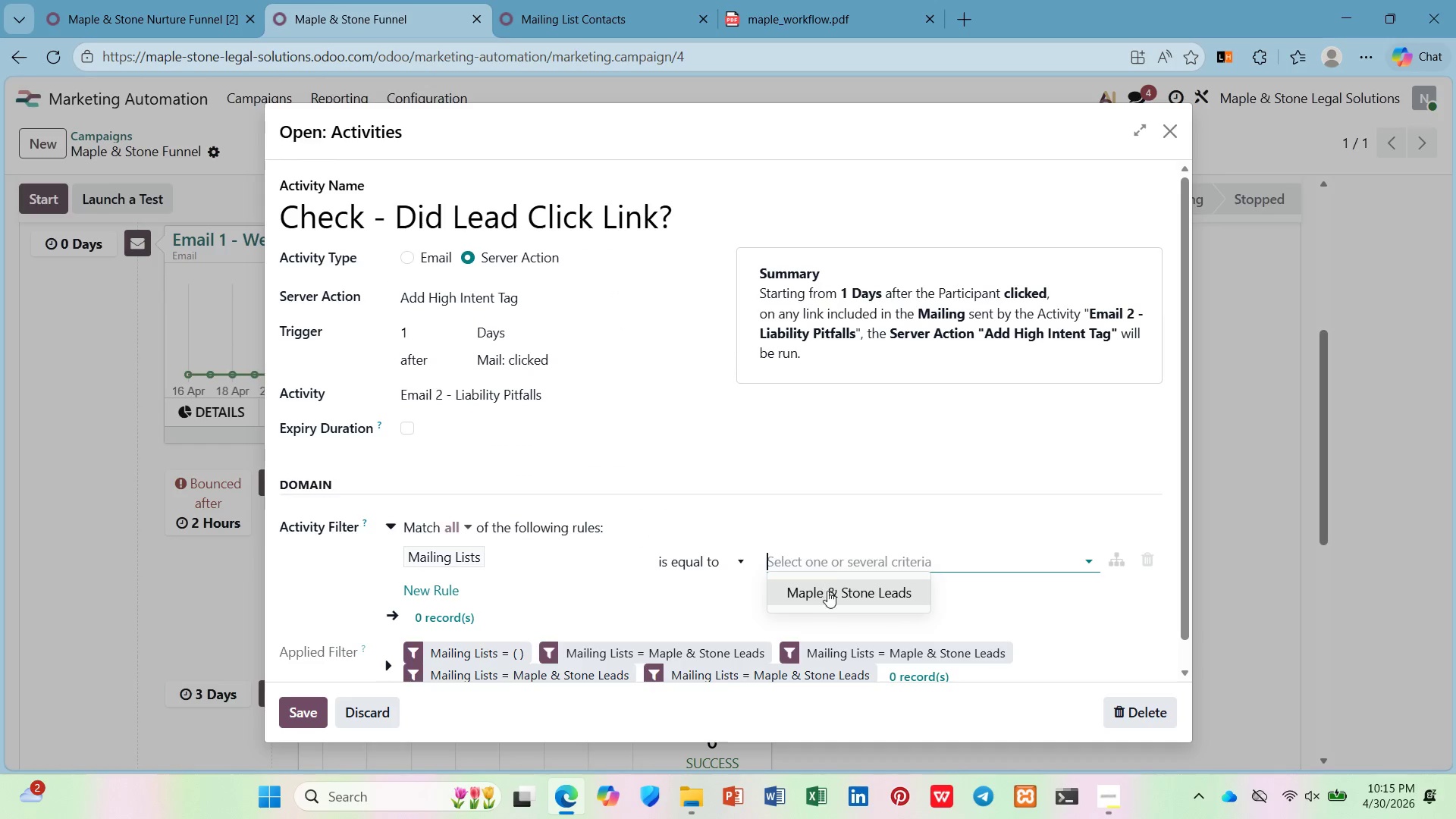 
left_click([830, 597])
 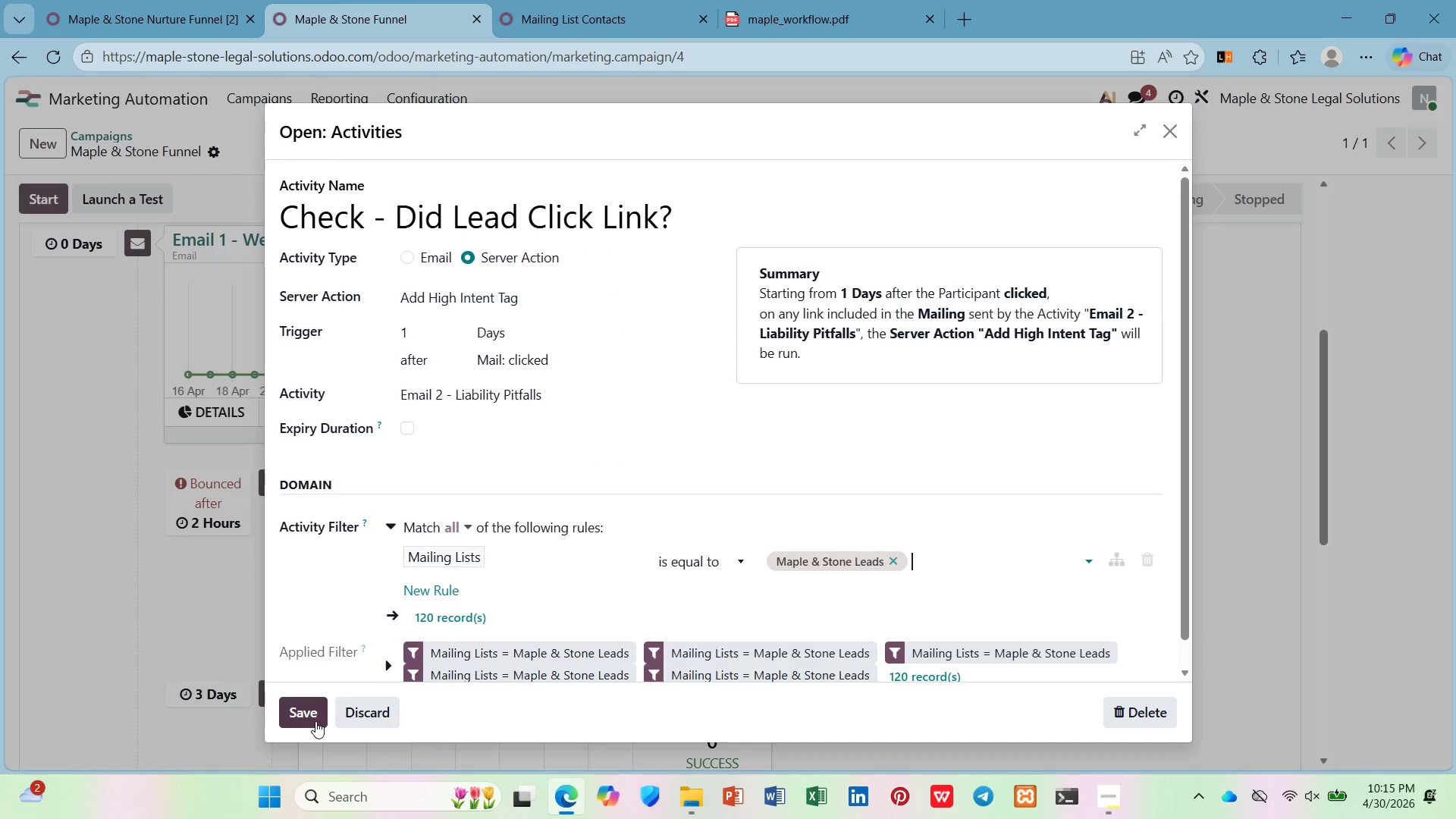 
left_click([315, 721])
 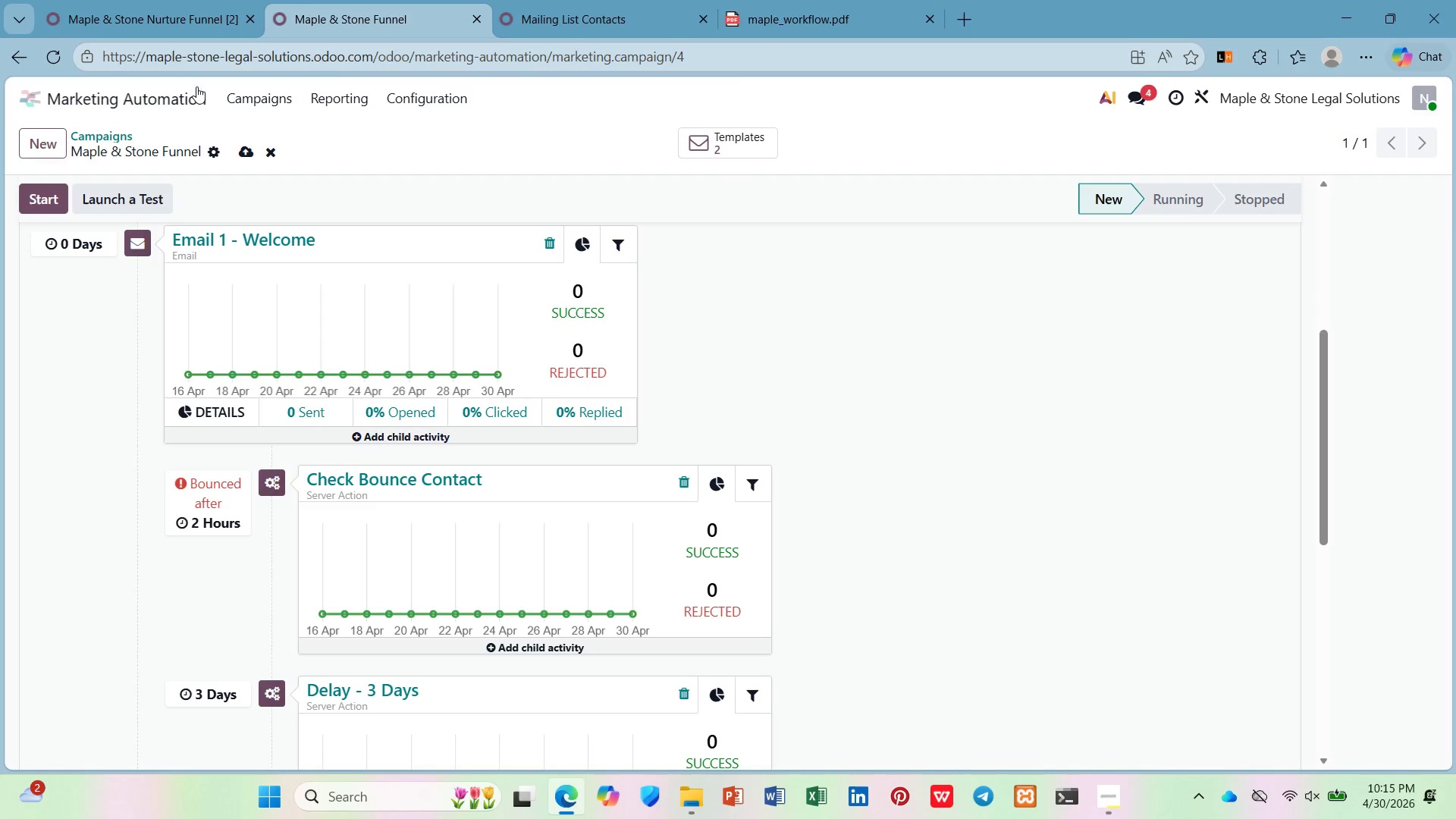 
scroll: coordinate [292, 396], scroll_direction: down, amount: 9.0
 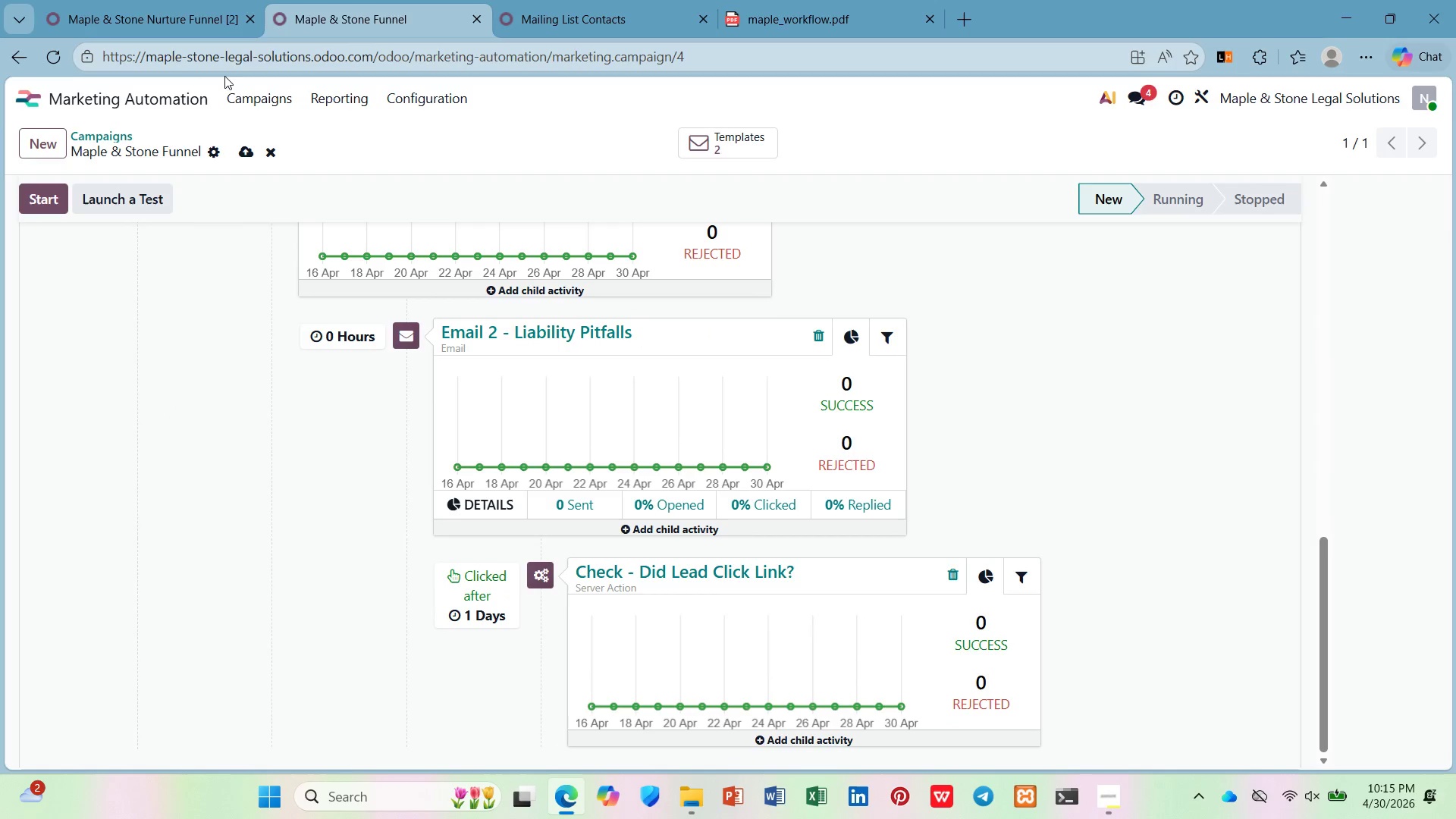 
left_click([192, 0])
 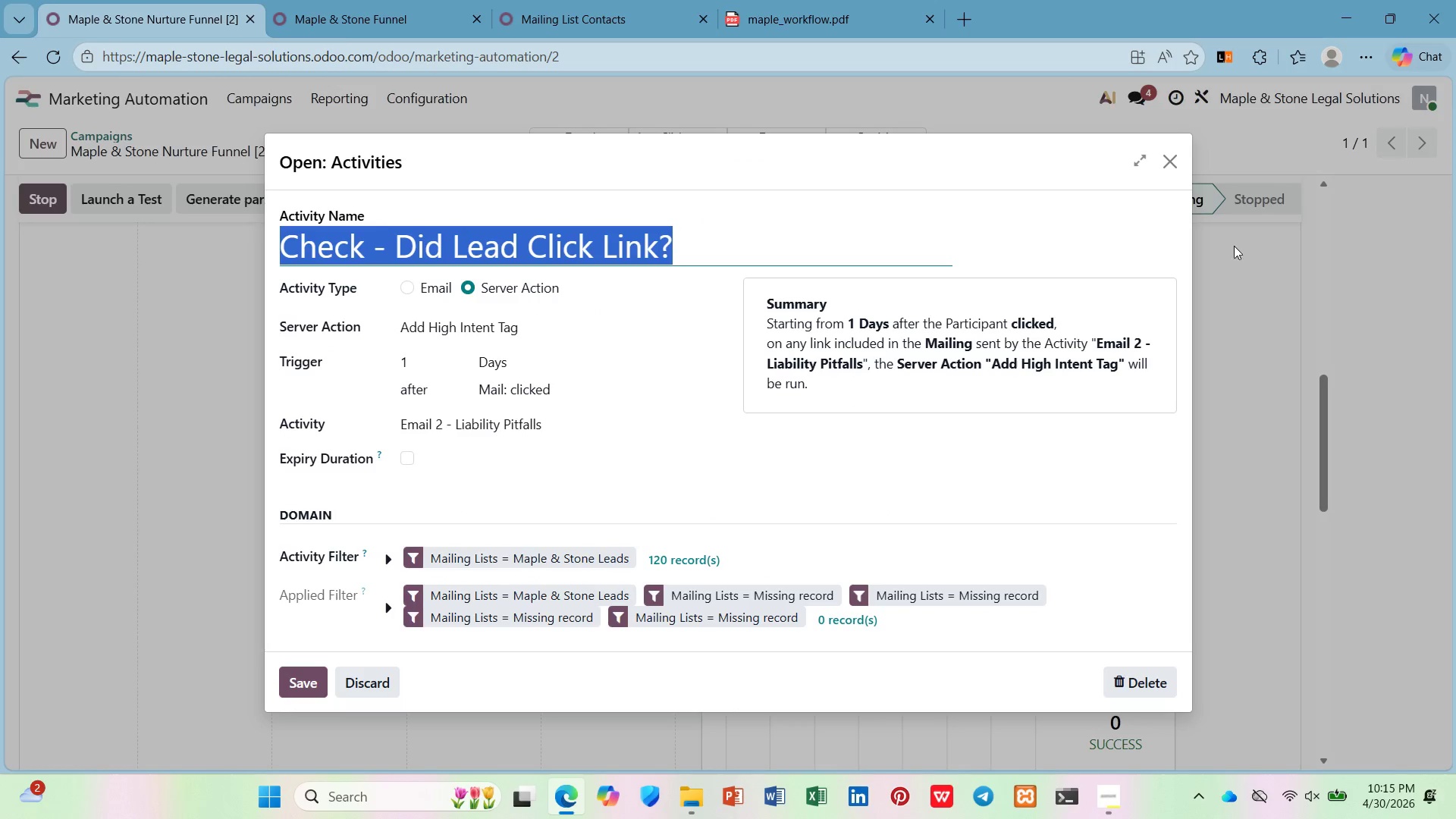 
left_click([1165, 165])
 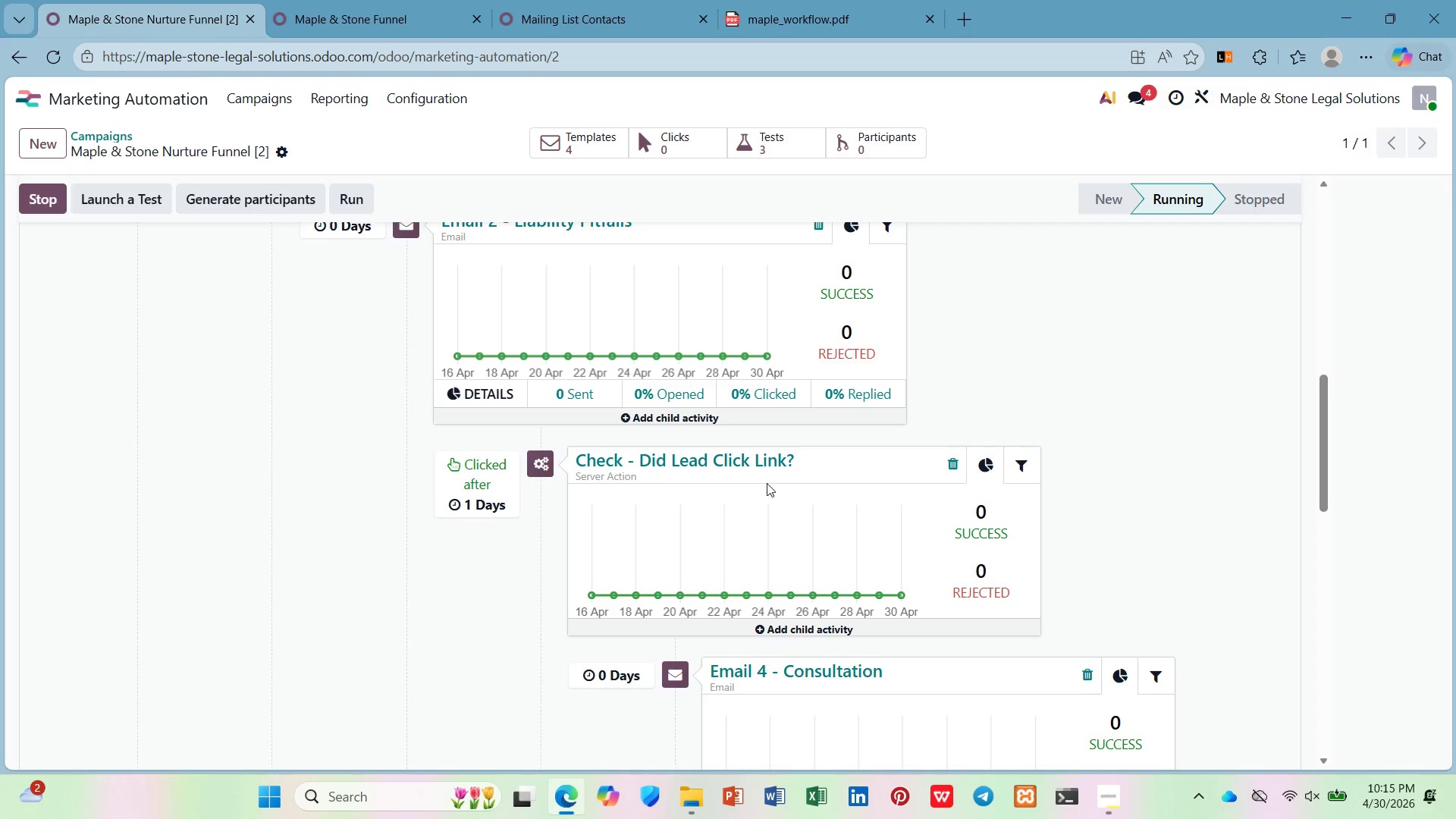 
scroll: coordinate [765, 483], scroll_direction: down, amount: 2.0
 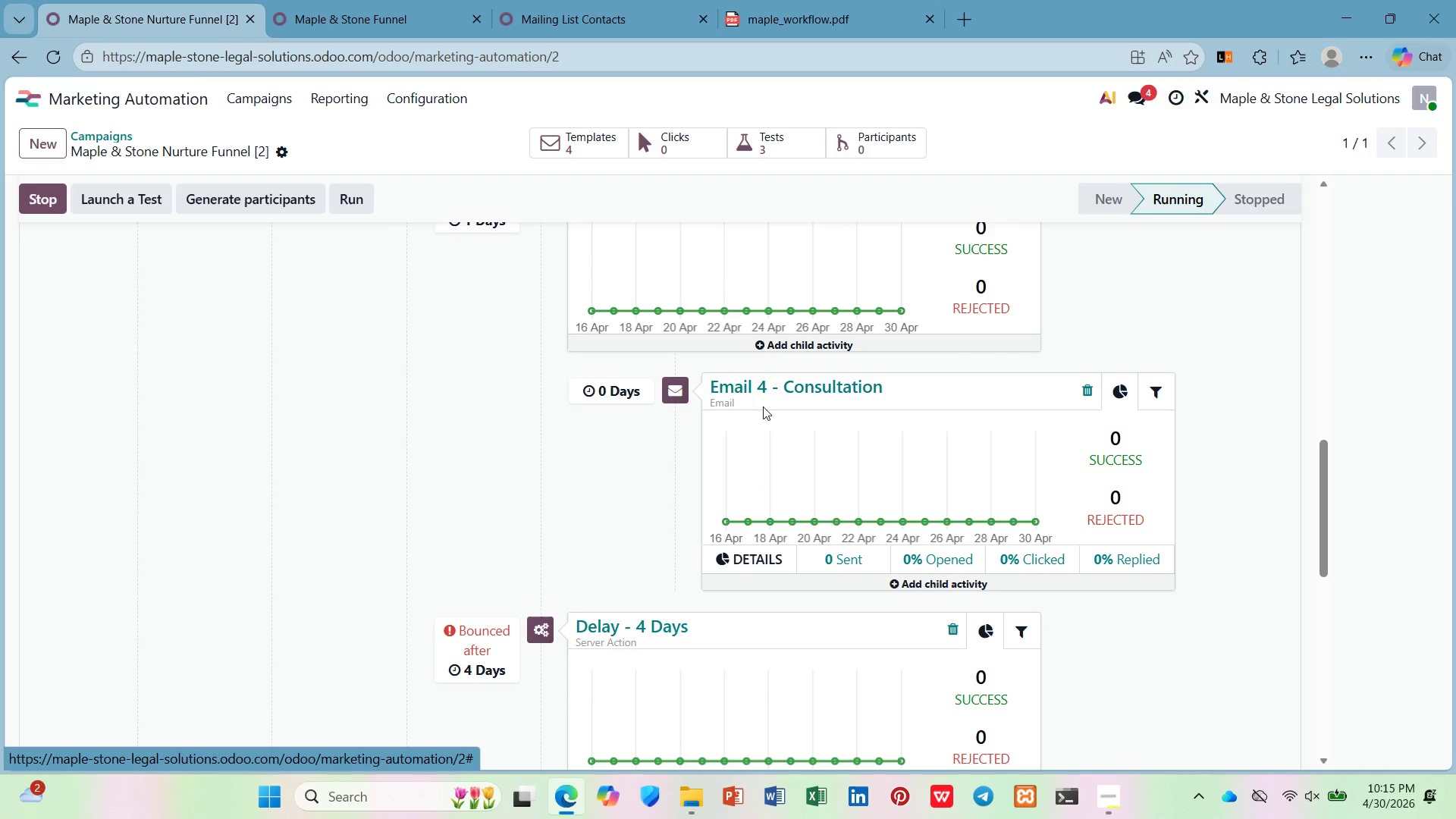 
left_click([764, 388])
 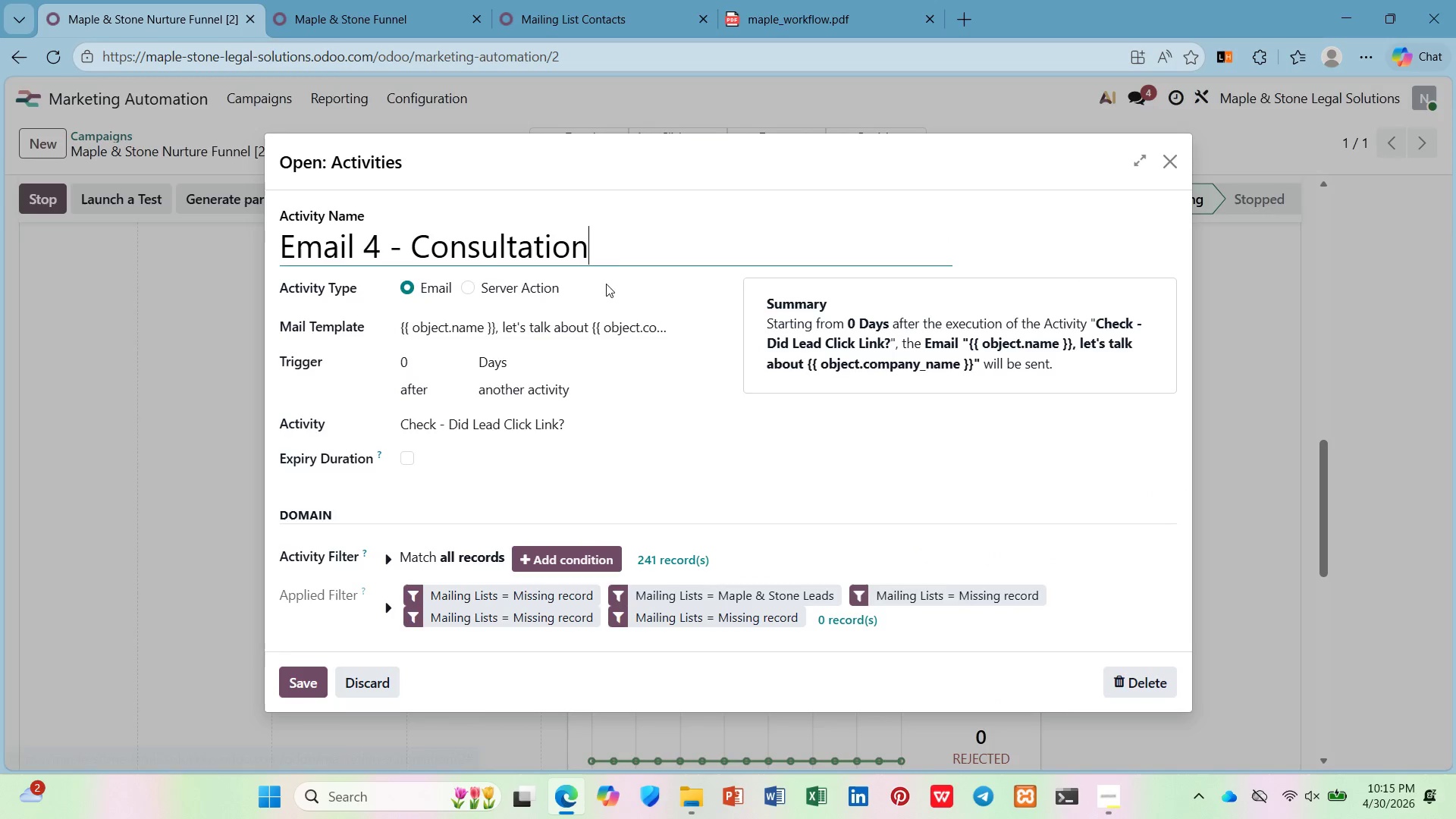 
left_click_drag(start_coordinate=[618, 246], to_coordinate=[14, 250])
 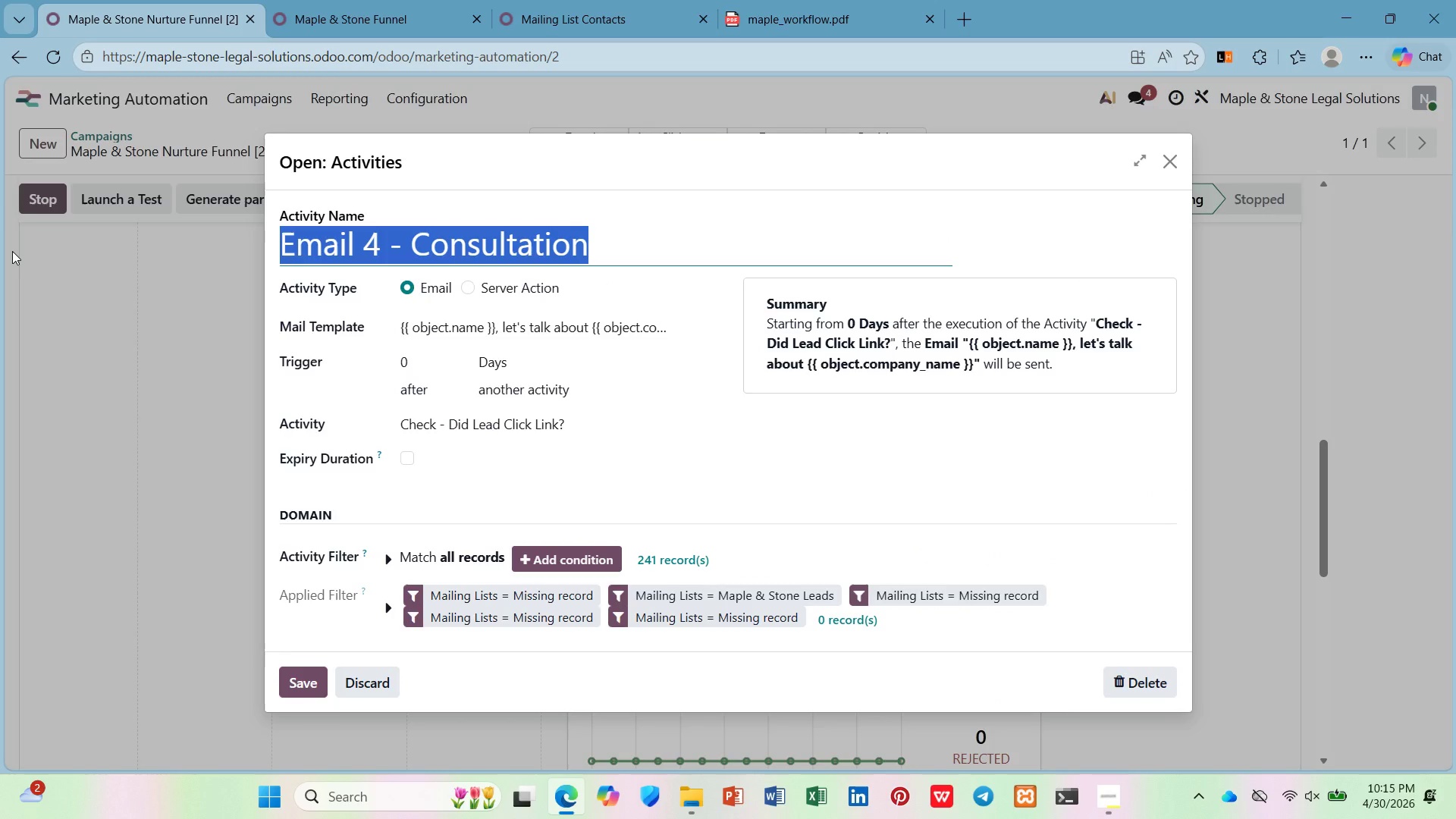 
key(Control+C)
 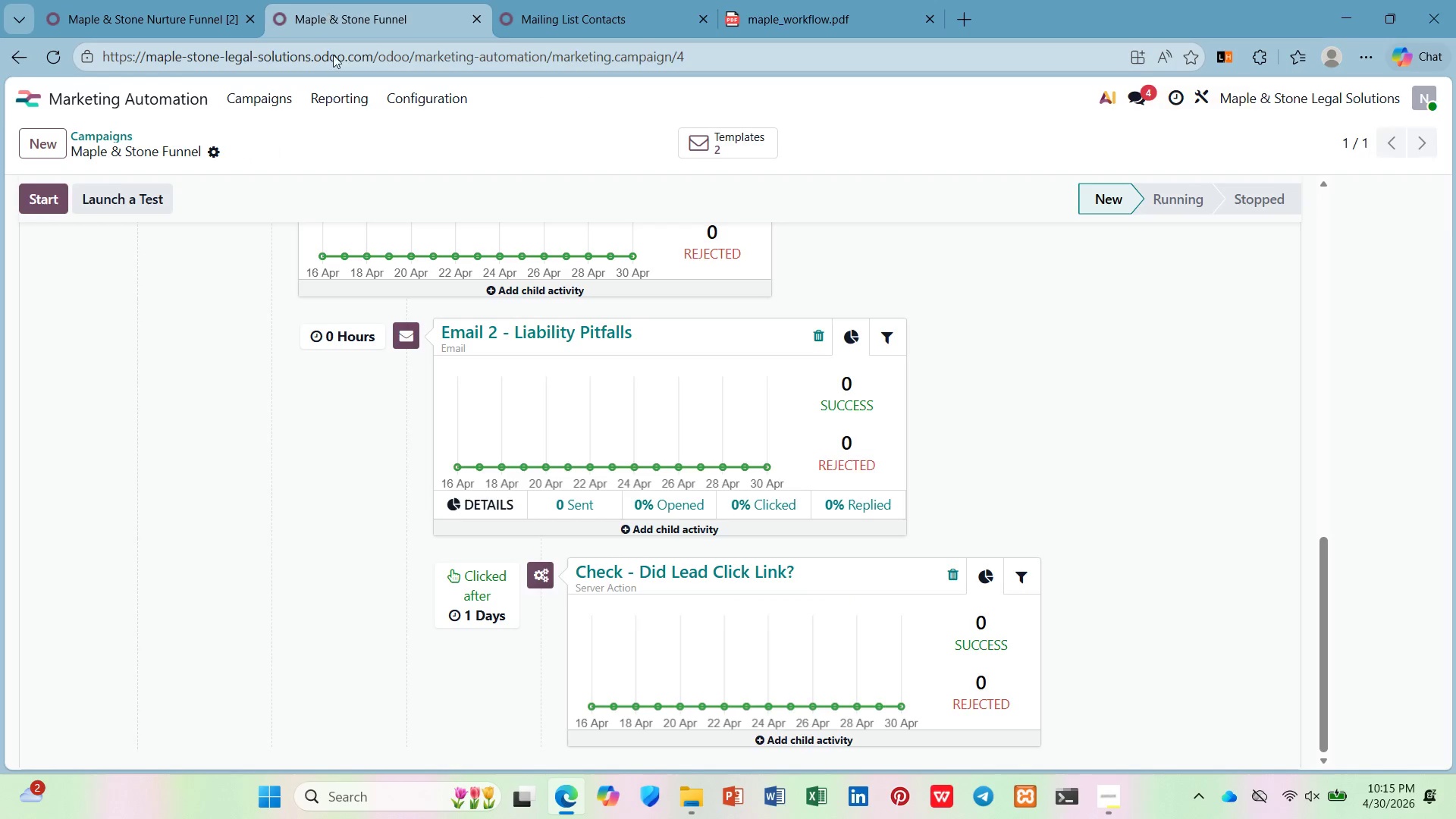 
scroll: coordinate [743, 745], scroll_direction: down, amount: 4.0
 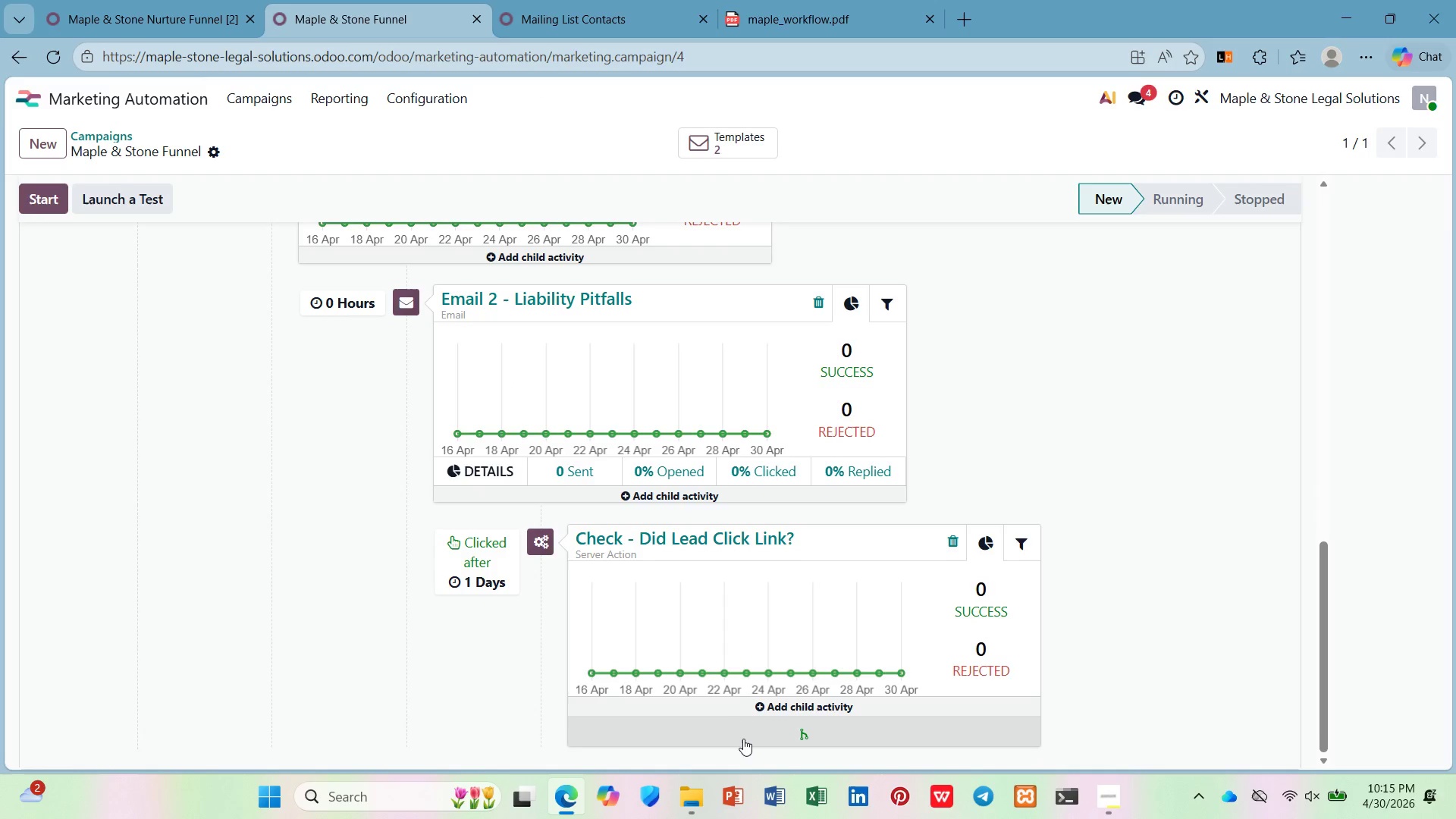 
left_click([744, 735])
 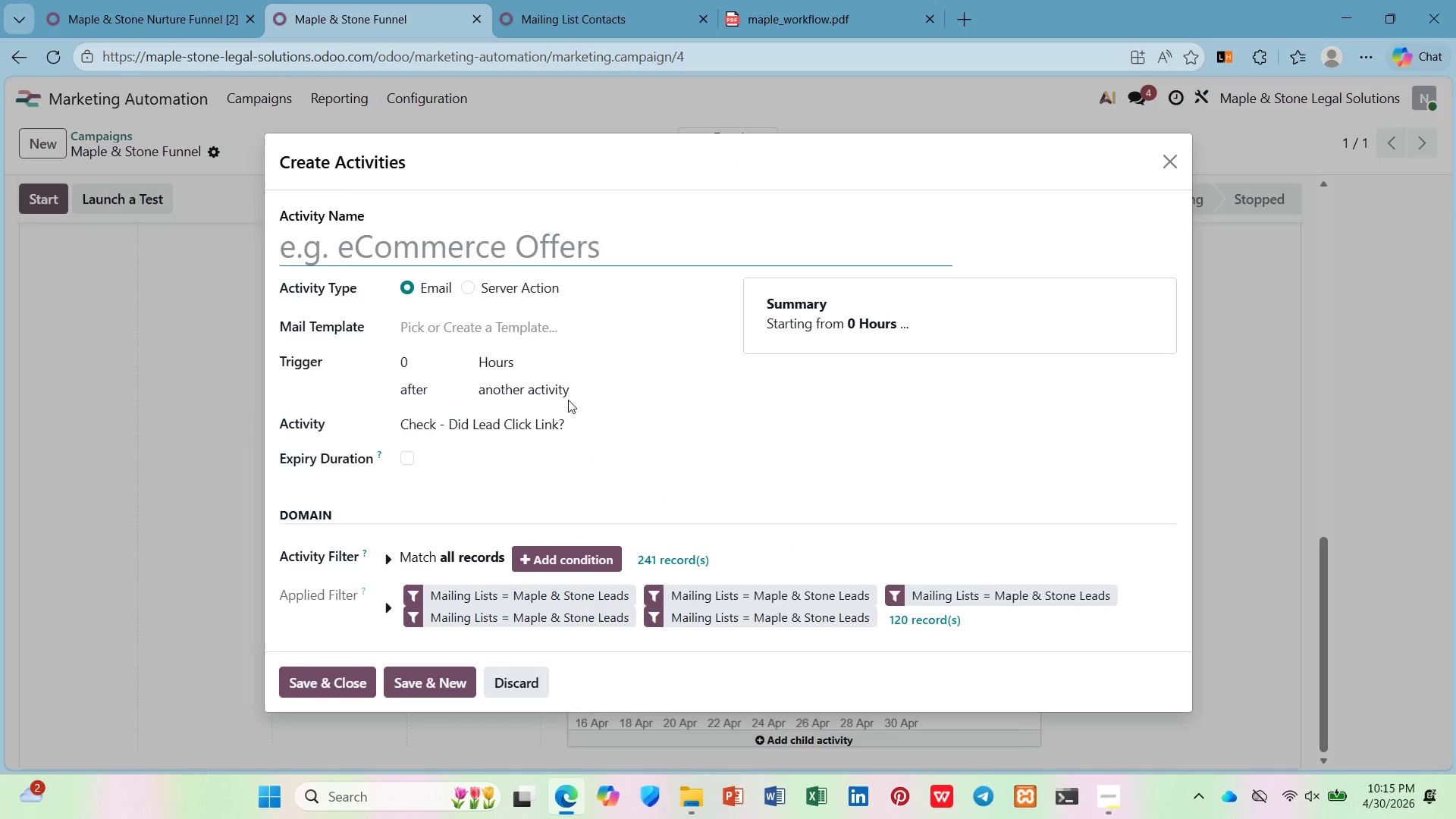 
key(Control+V)
 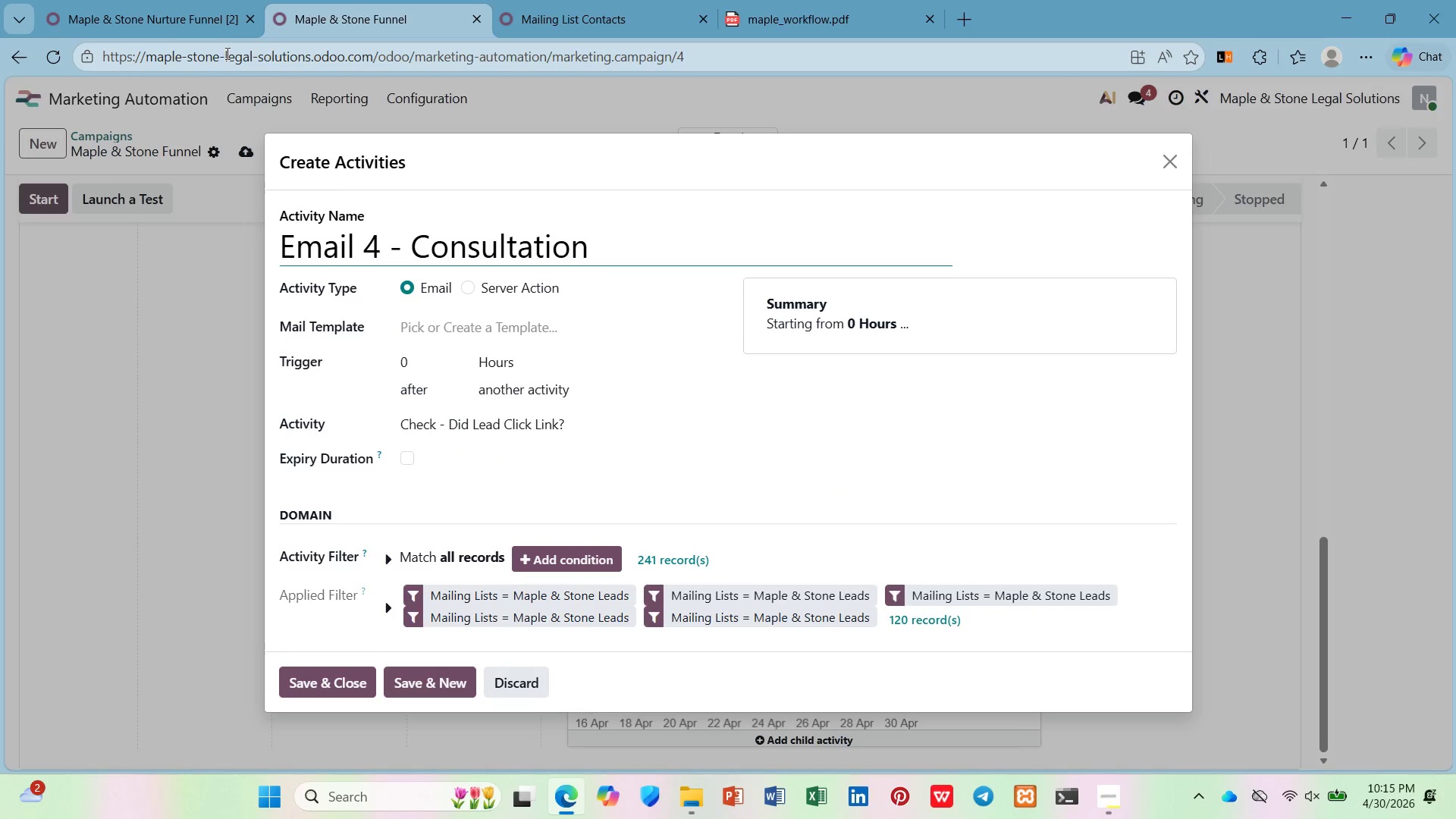 
left_click([178, 46])
 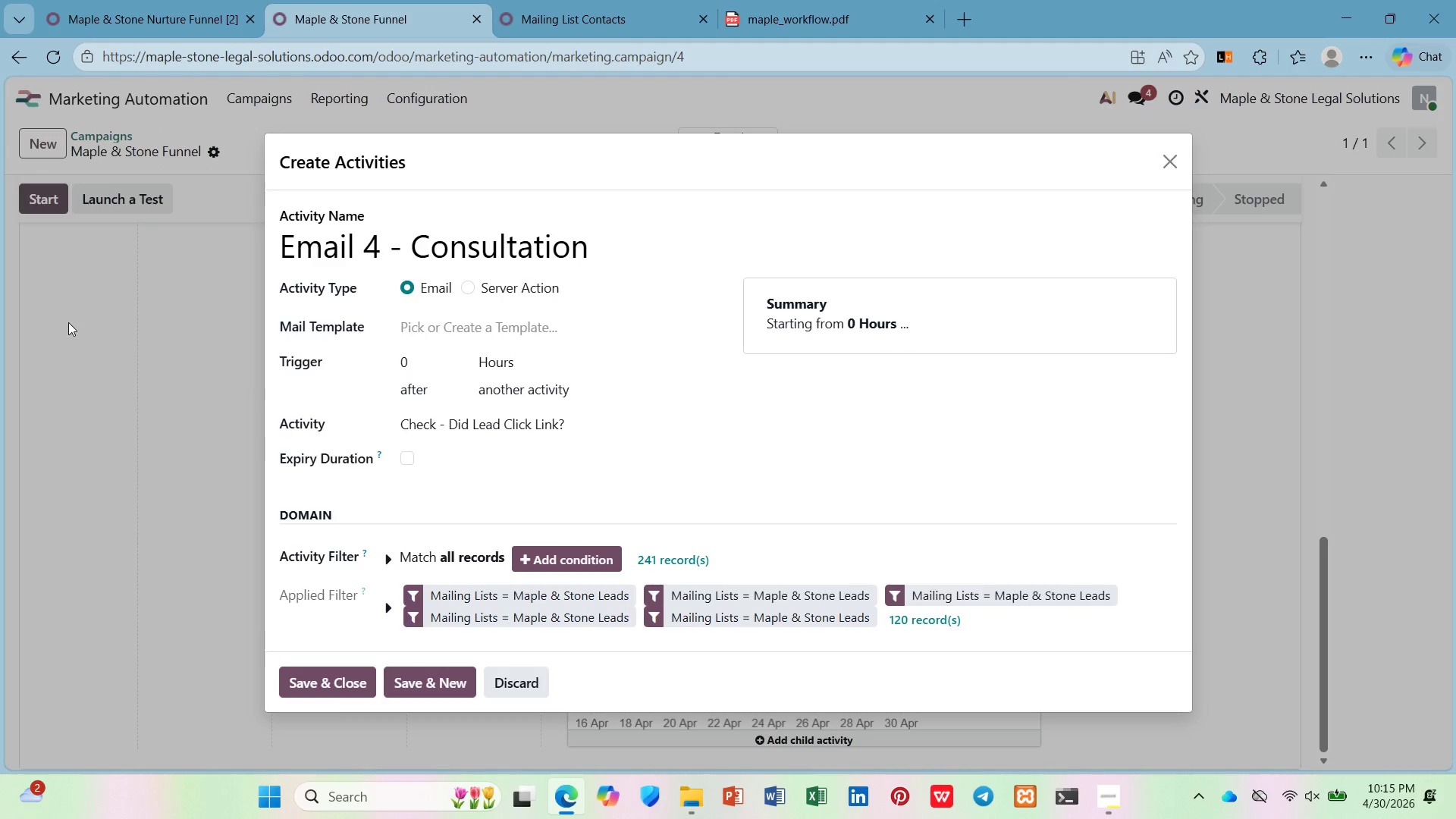 
left_click([105, 0])
 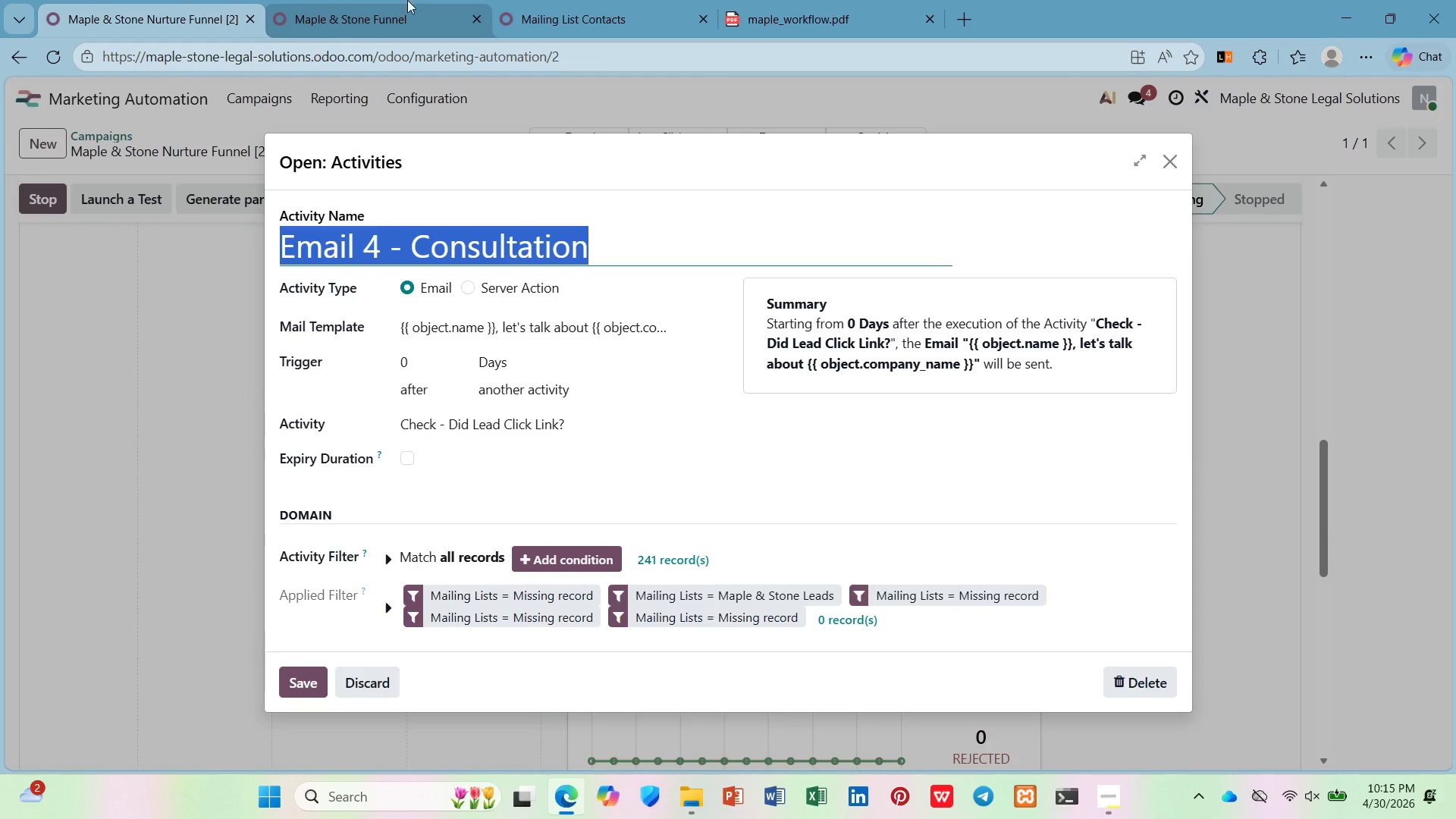 
left_click([398, 0])
 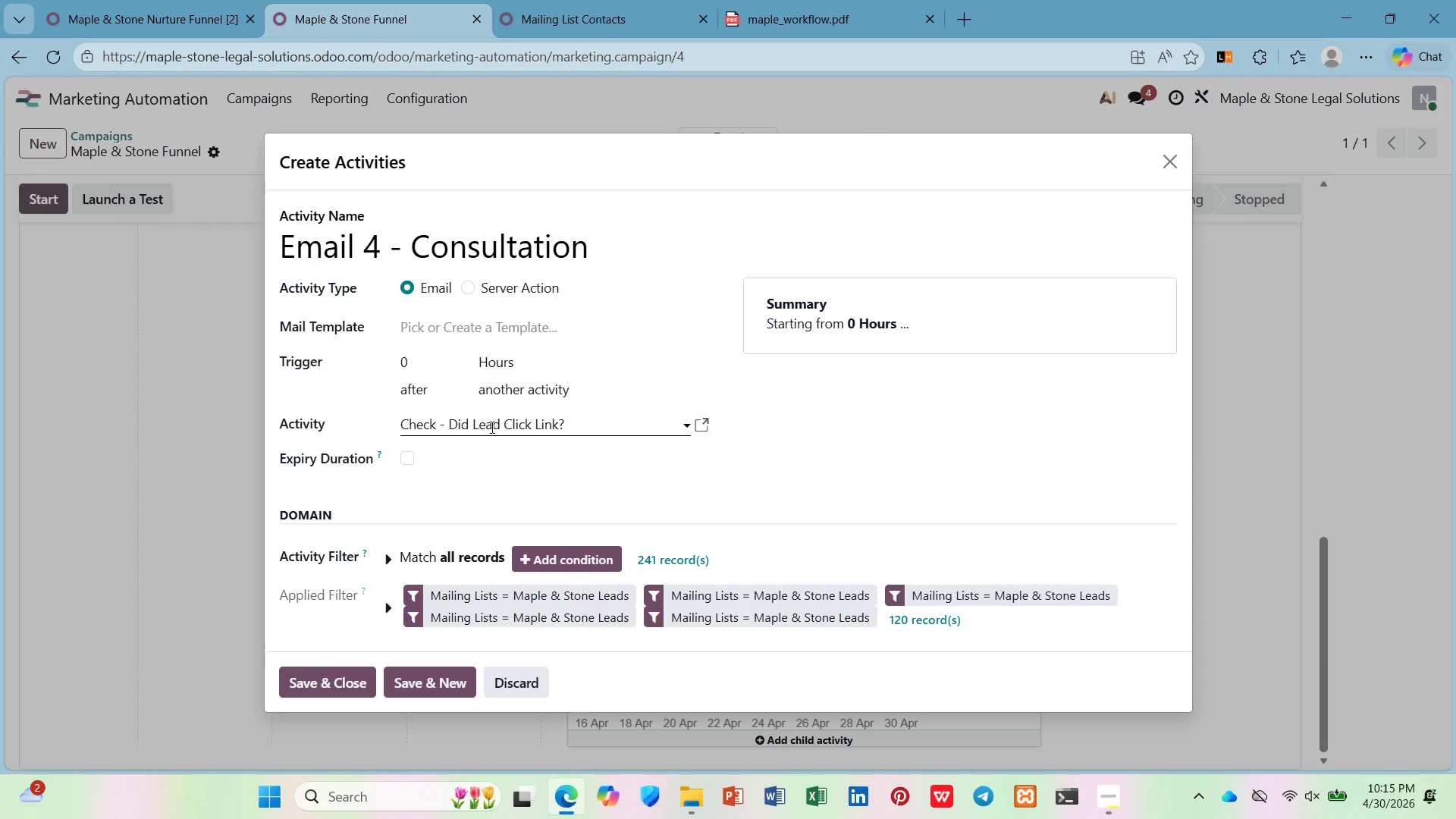 
left_click([494, 368])
 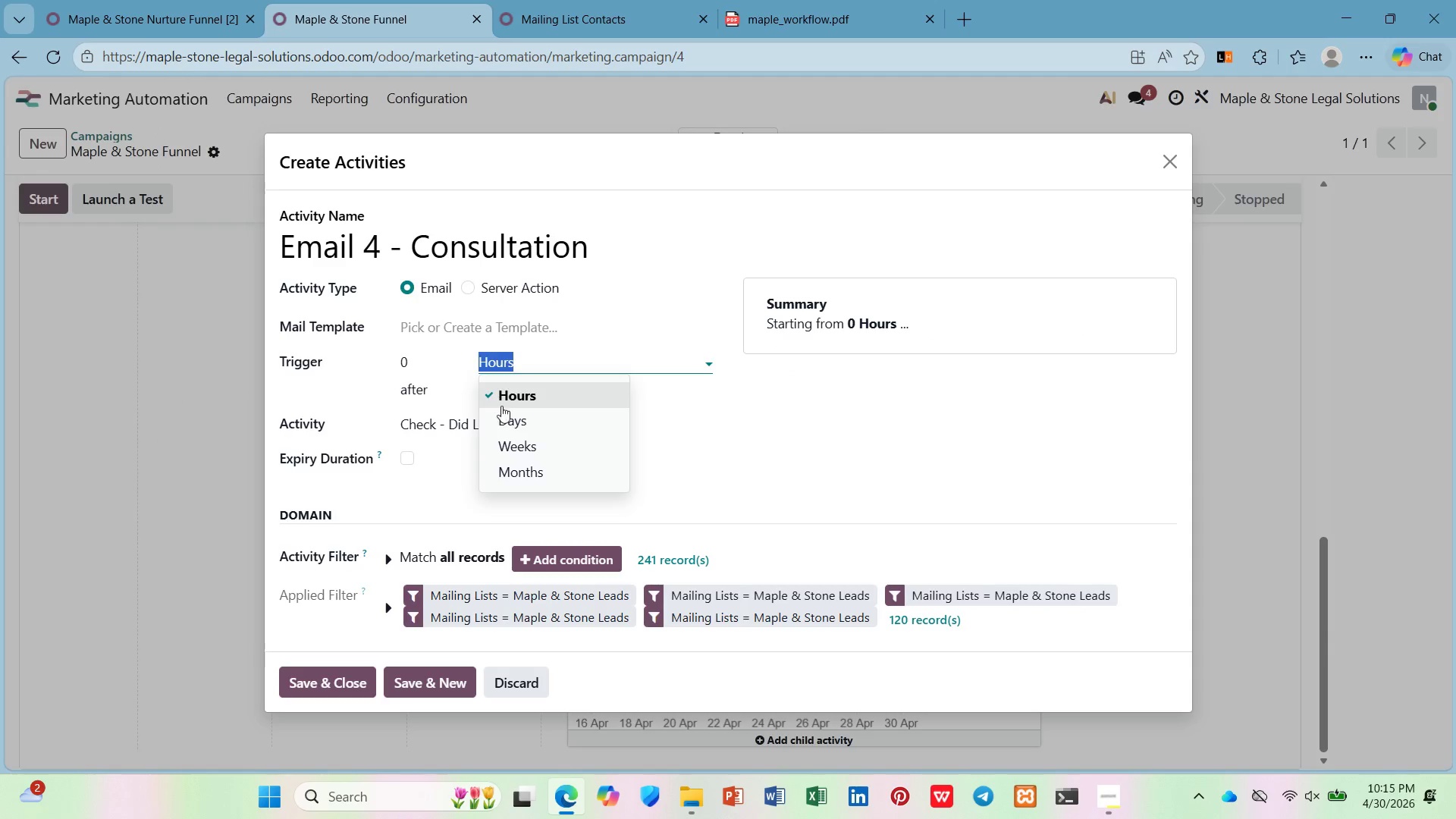 
left_click([506, 413])
 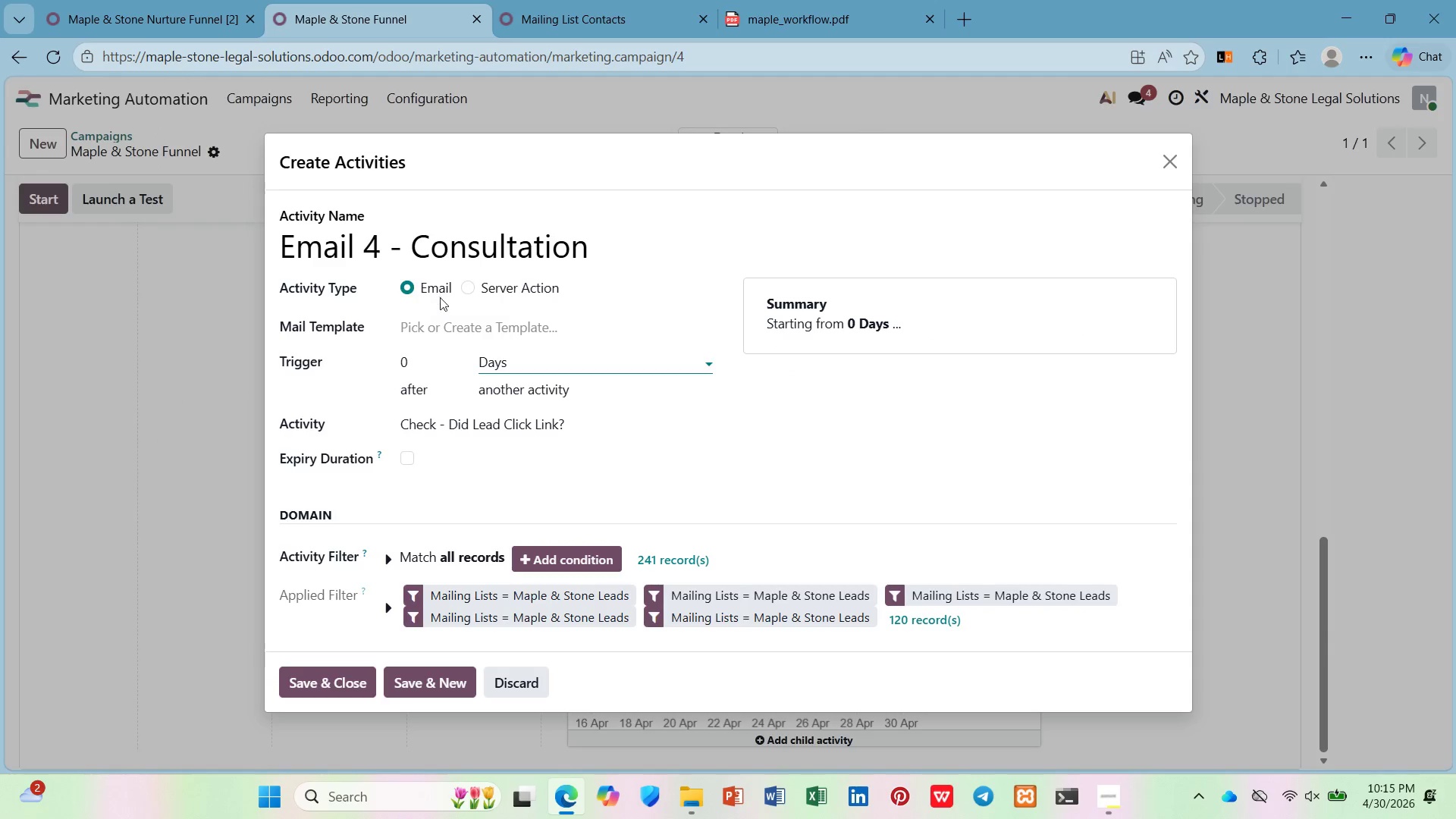 
left_click([450, 320])
 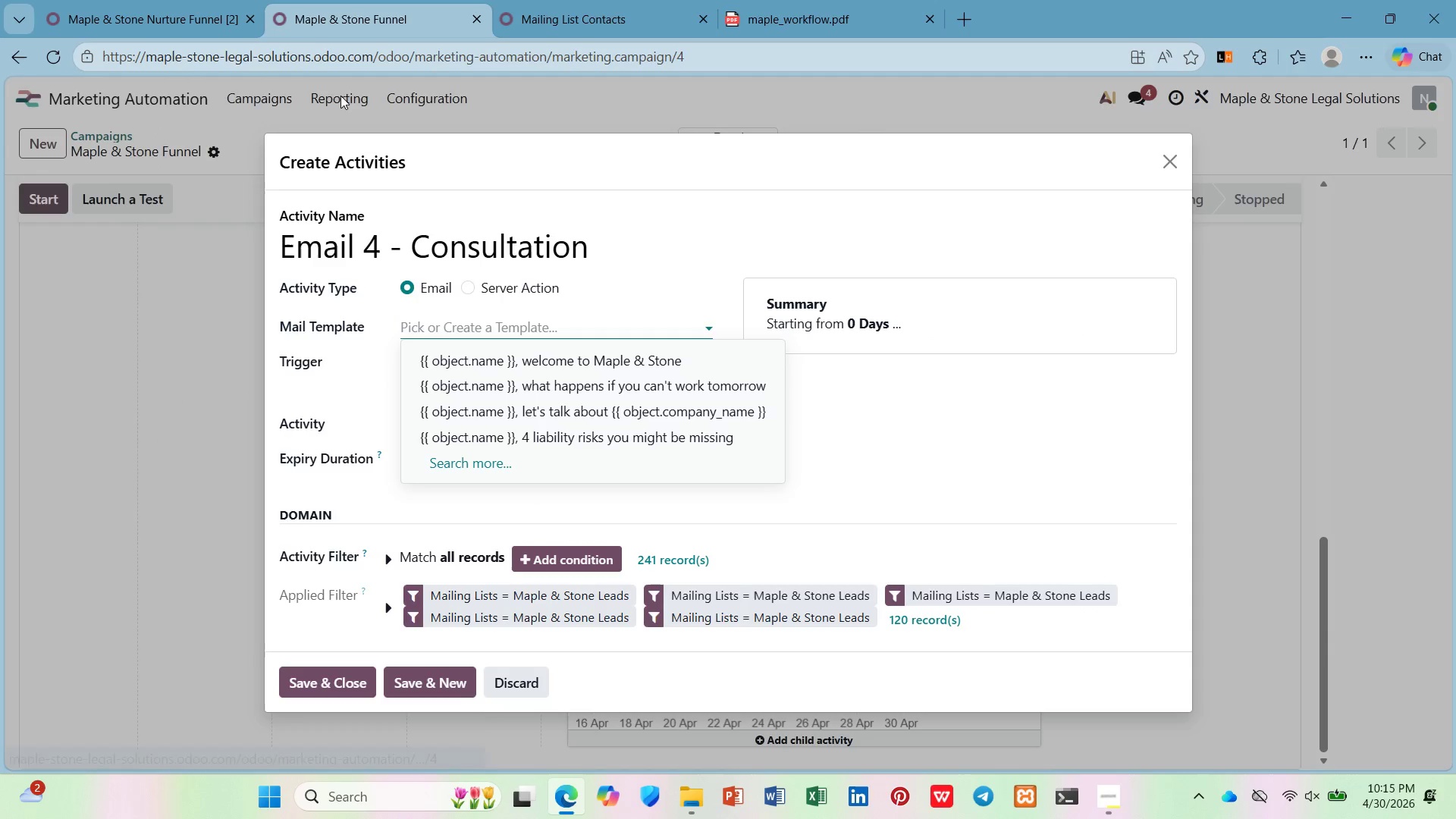 
left_click([152, 5])
 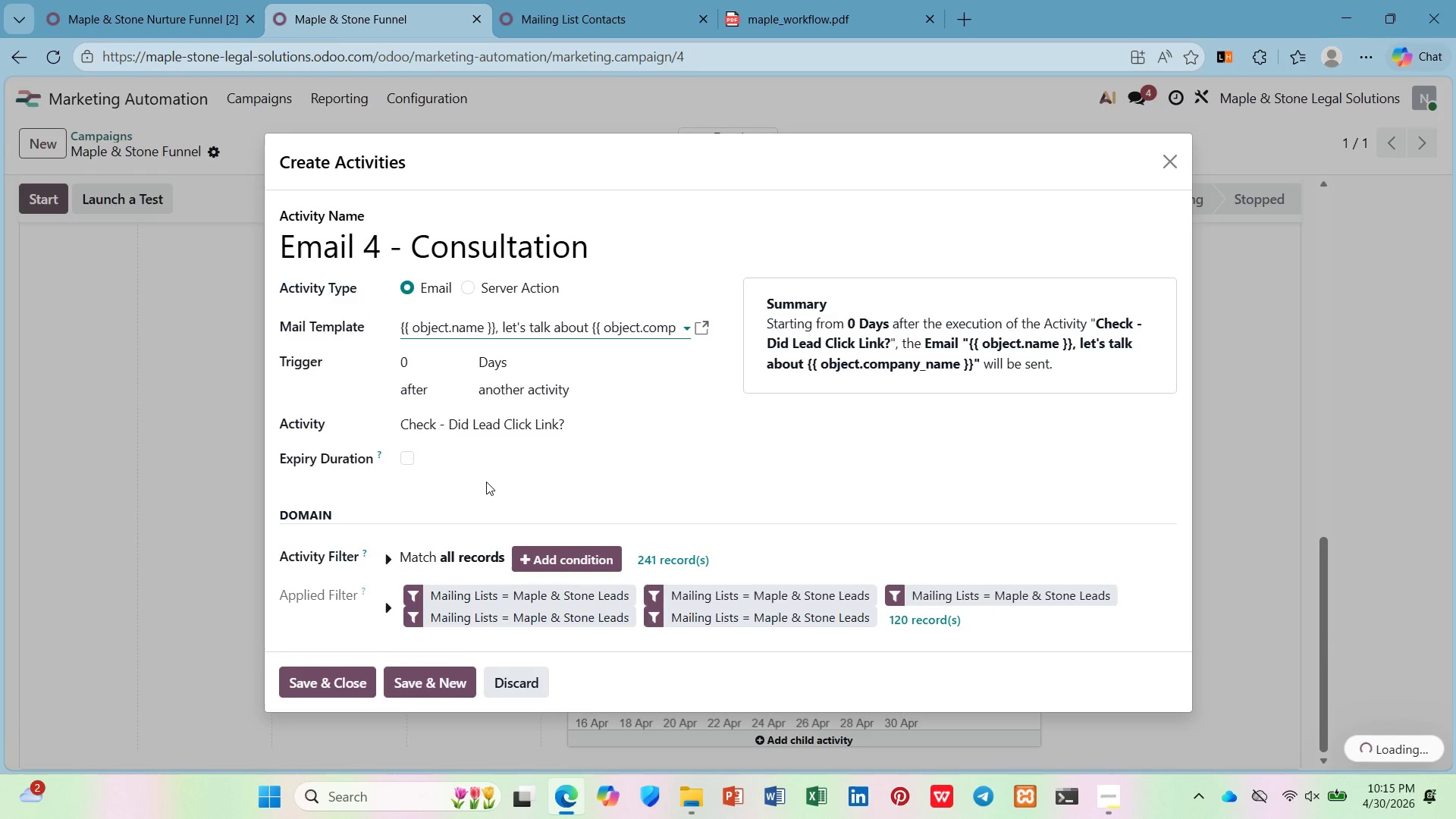 
left_click([538, 563])
 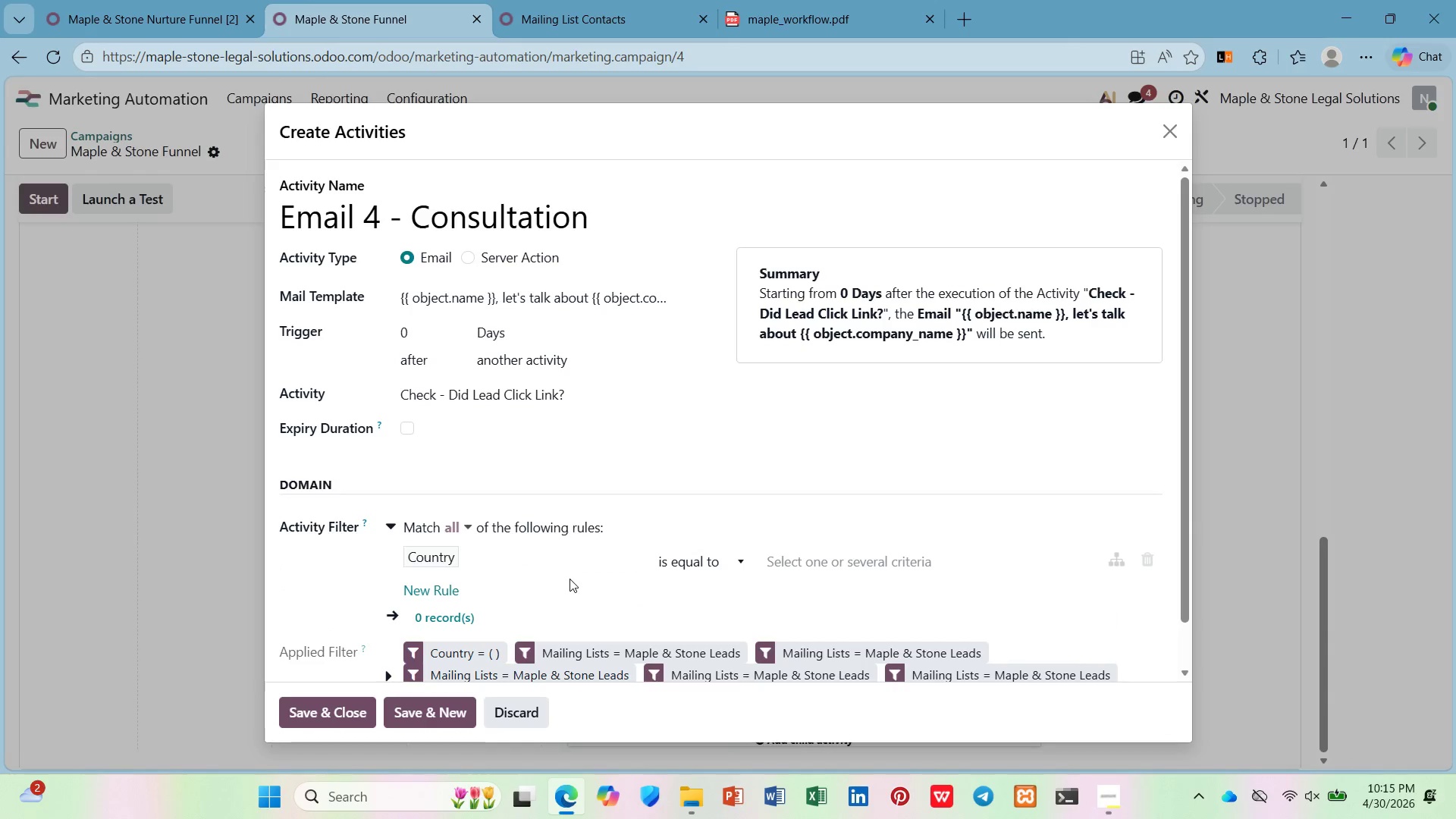 
left_click([561, 567])
 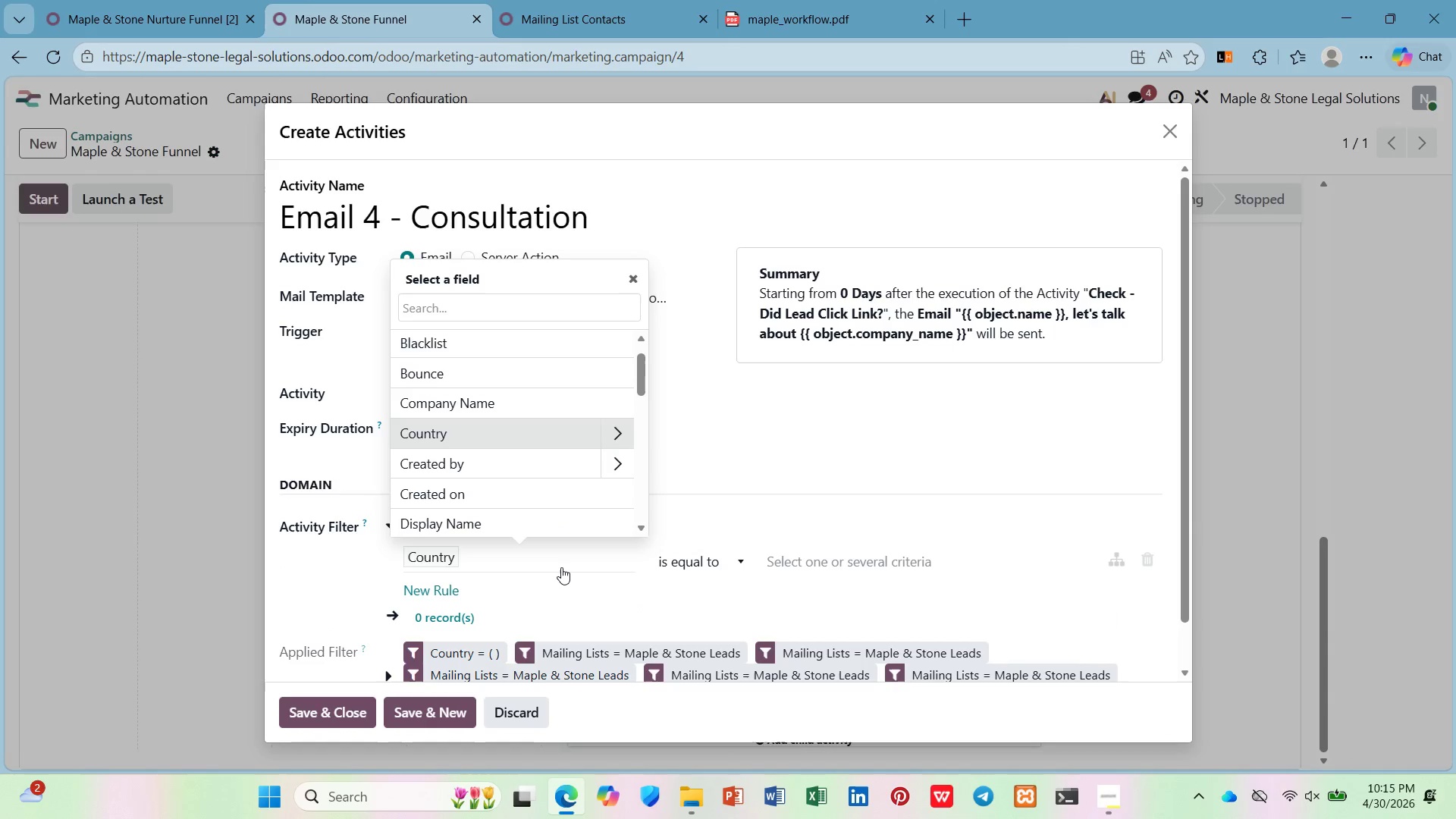 
key(M)
 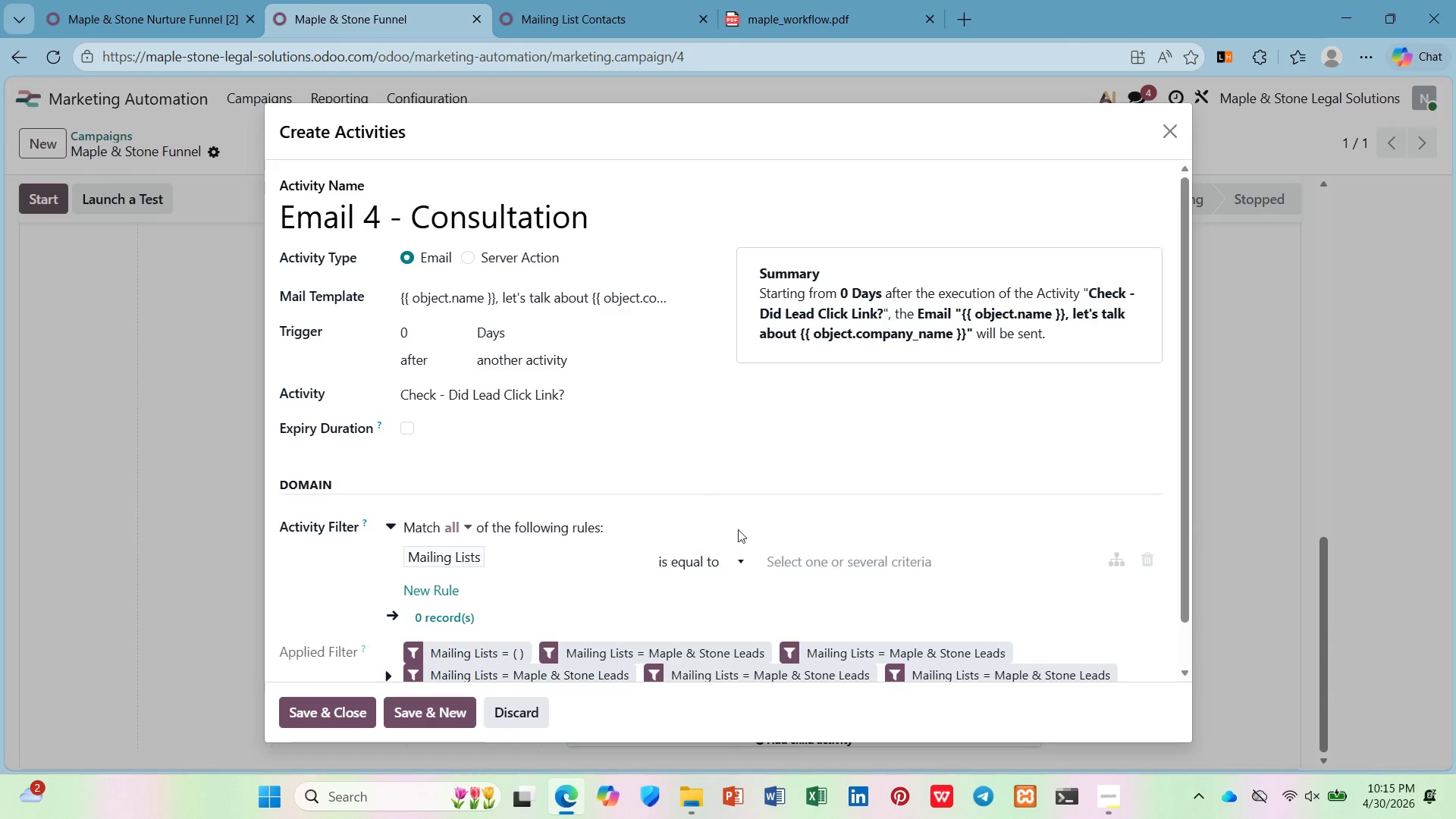 
left_click([777, 556])
 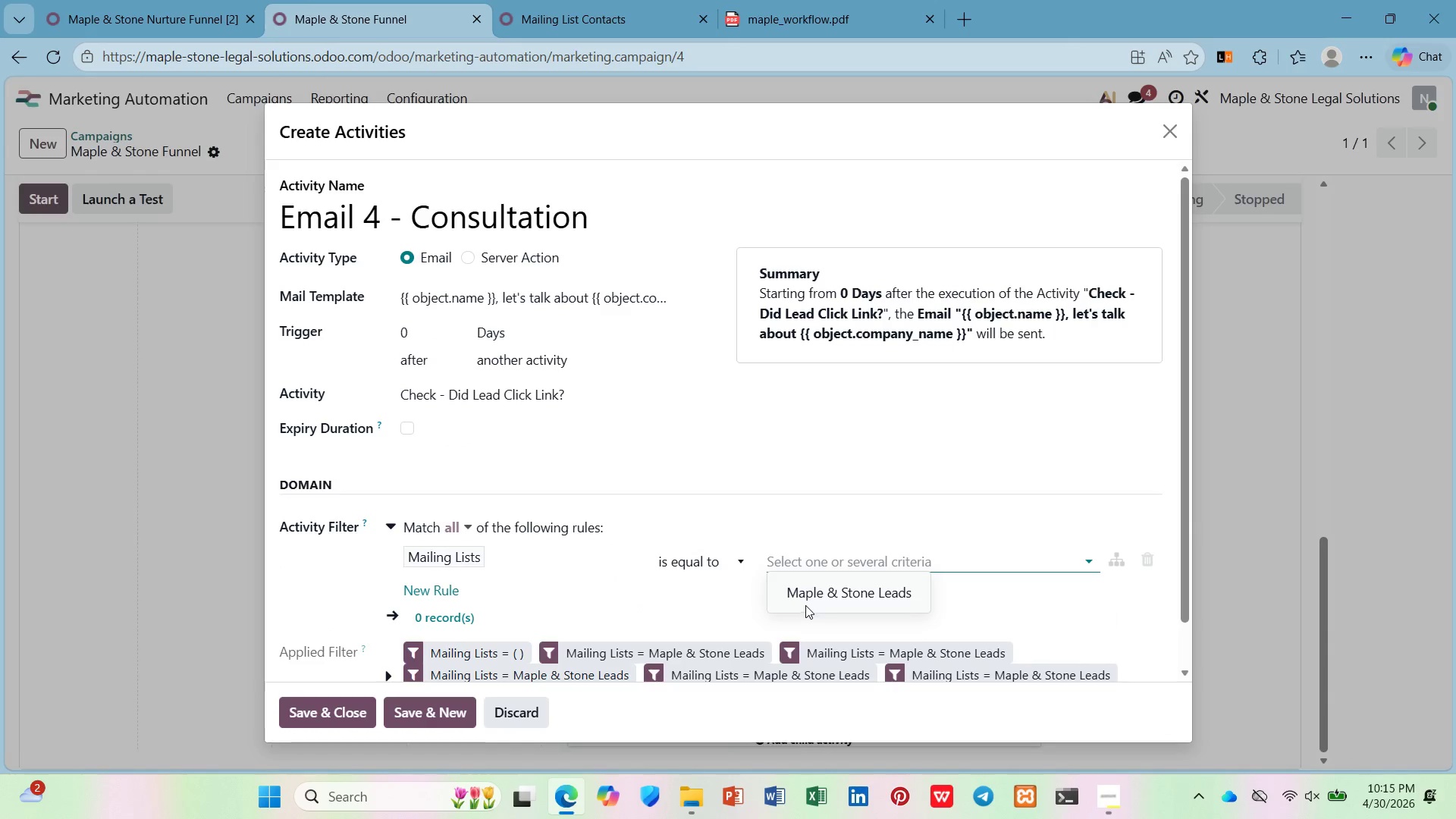 
left_click([811, 587])
 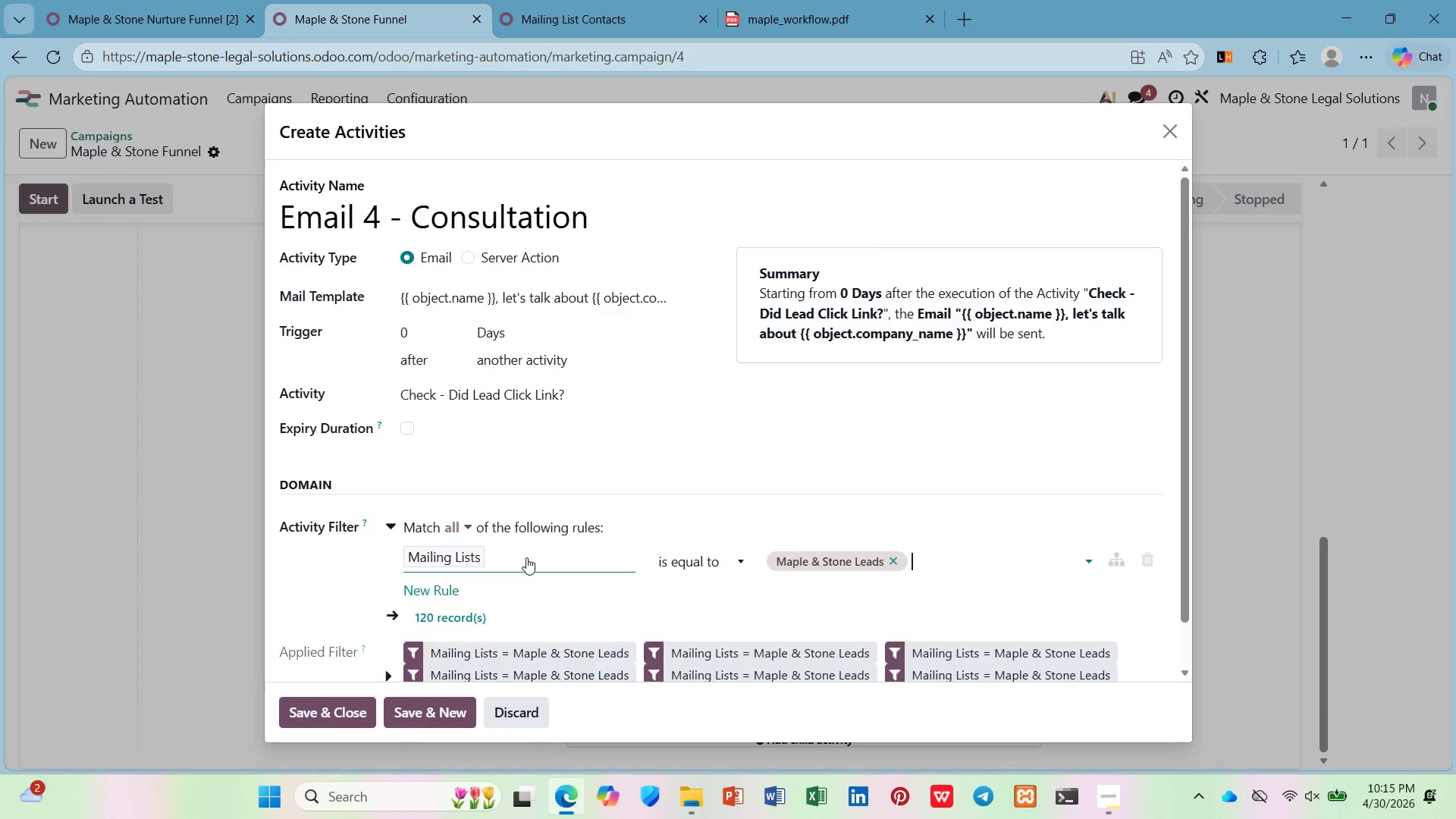 
left_click([355, 705])
 